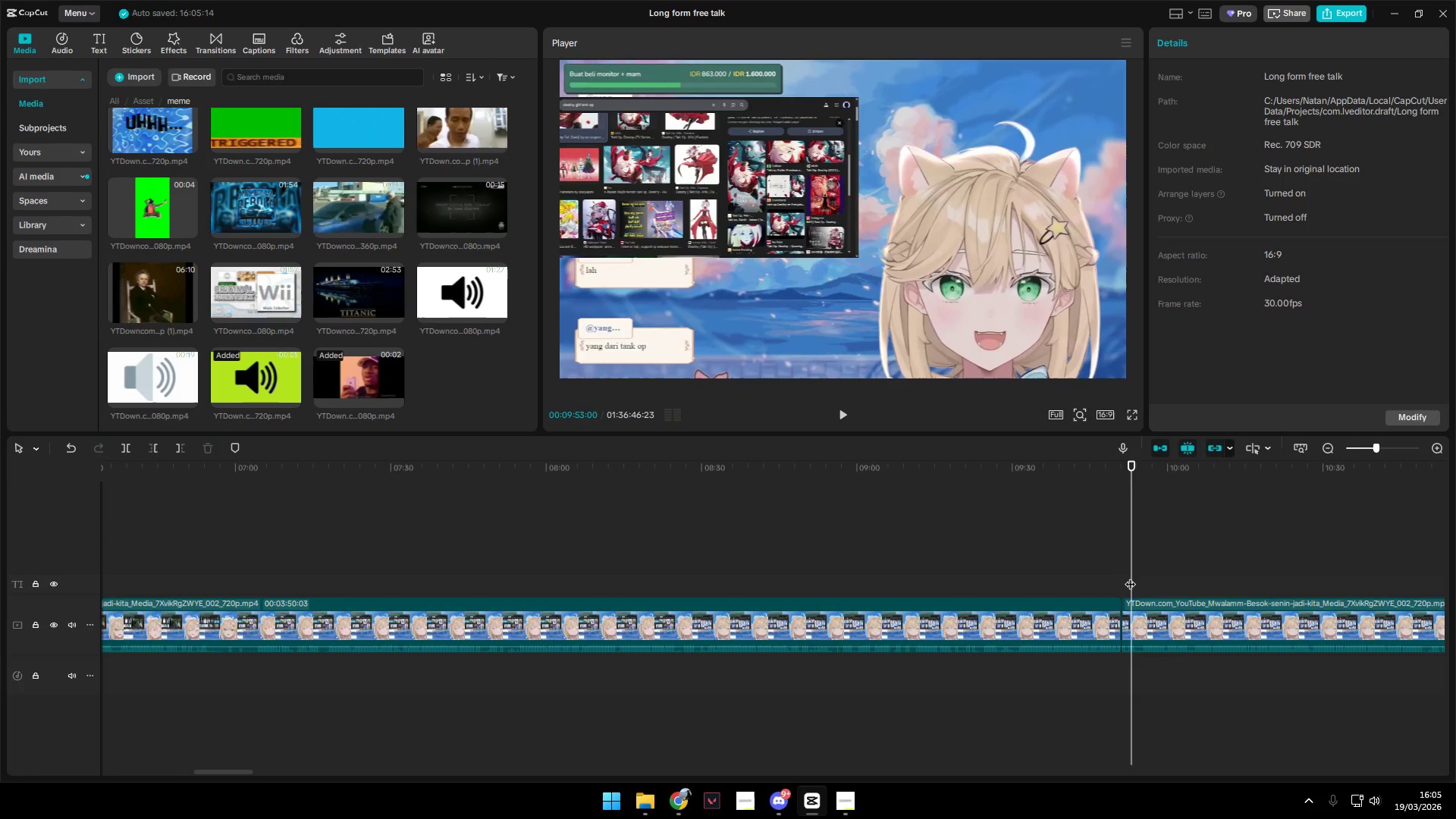 
left_click_drag(start_coordinate=[1130, 576], to_coordinate=[1125, 576])
 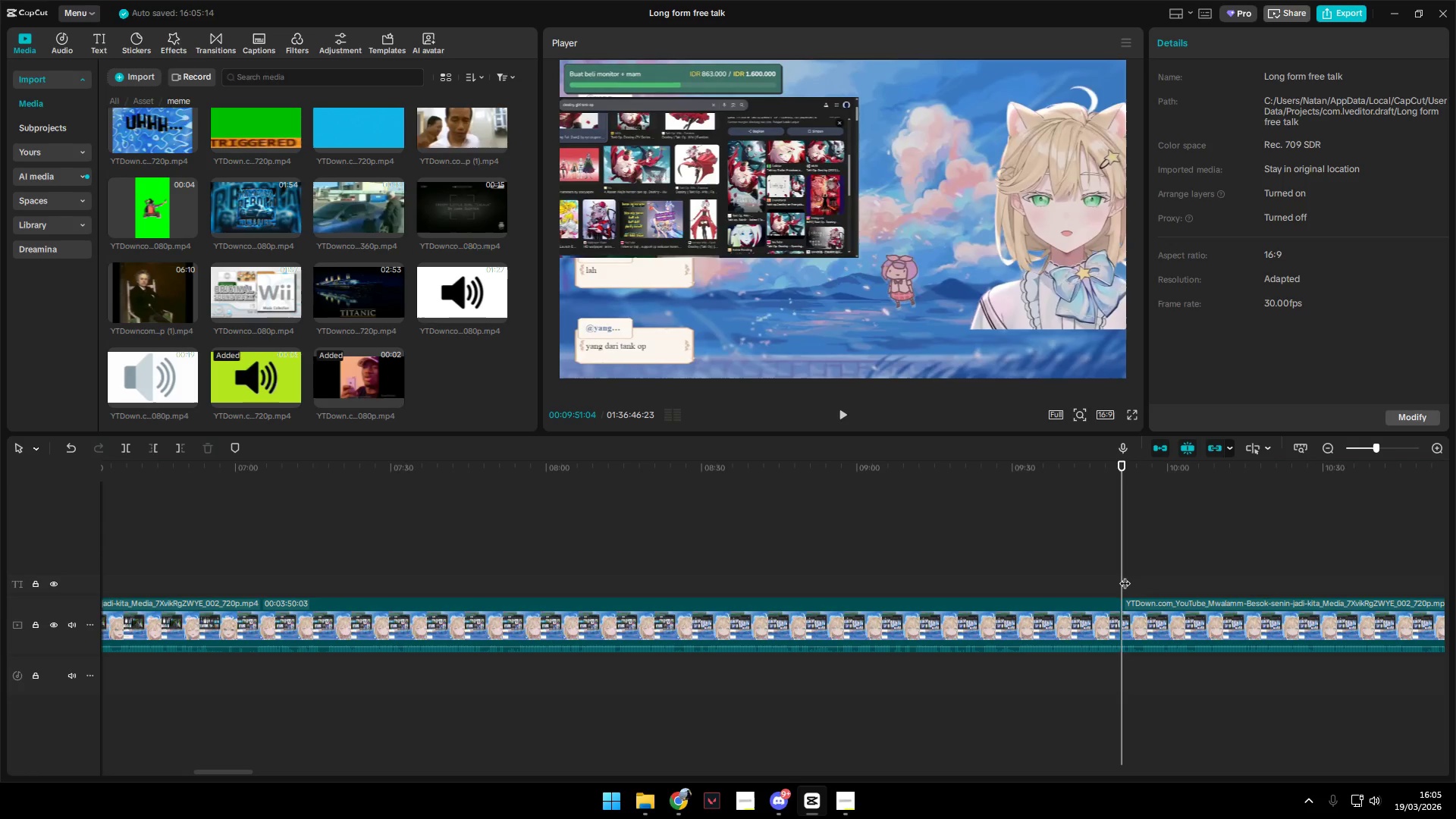 
key(Space)
 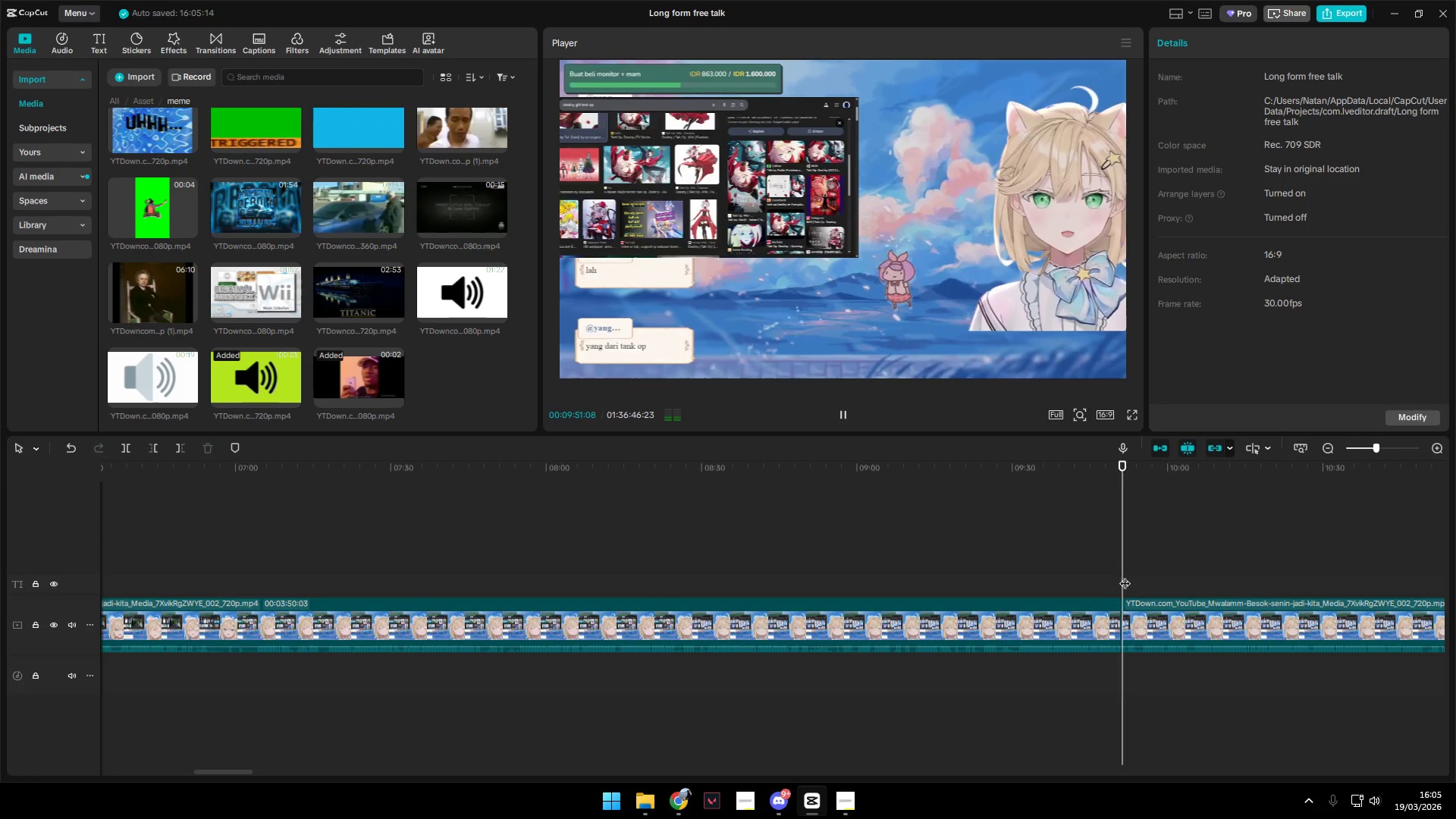 
key(Space)
 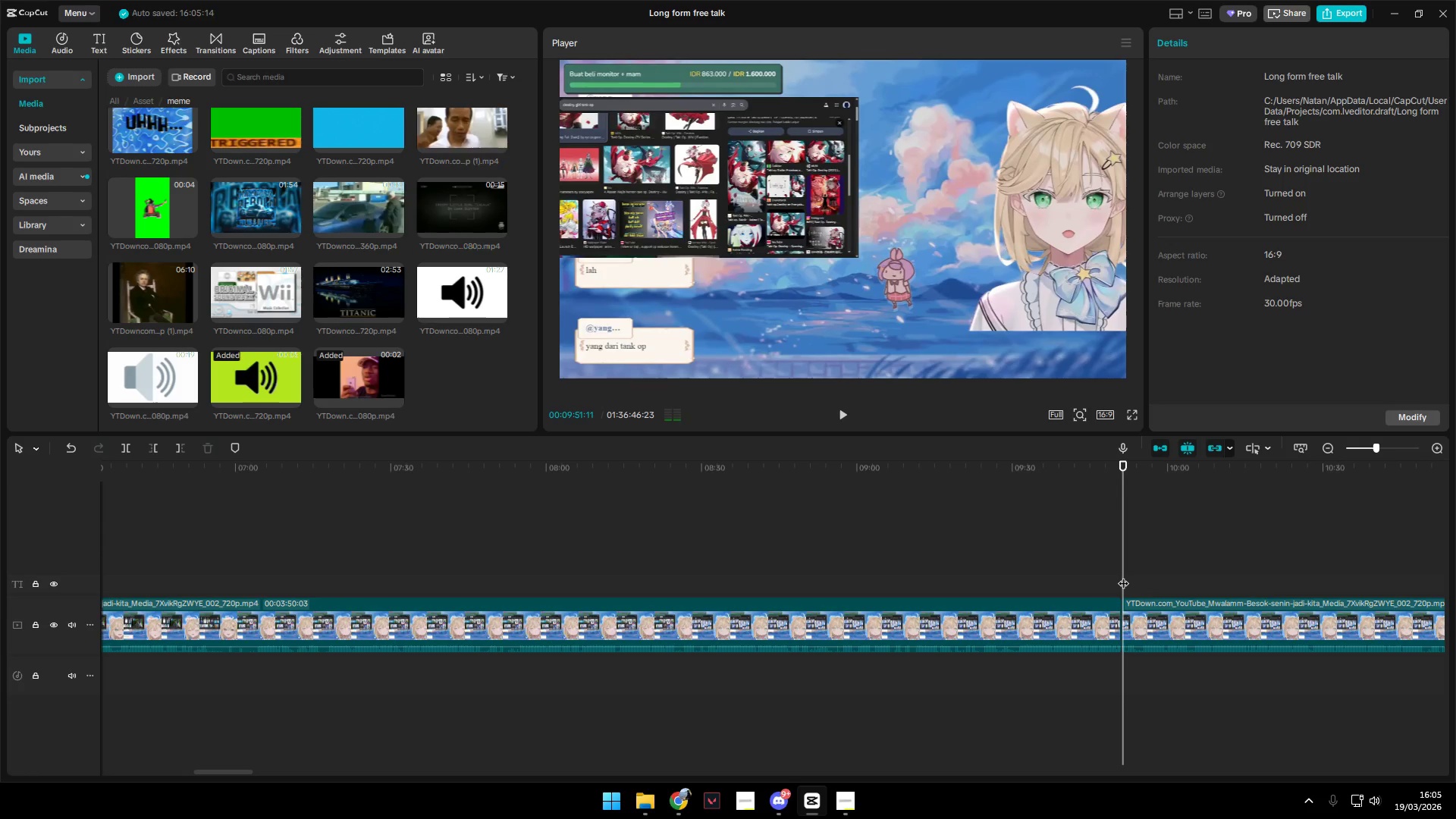 
key(Shift+E)
 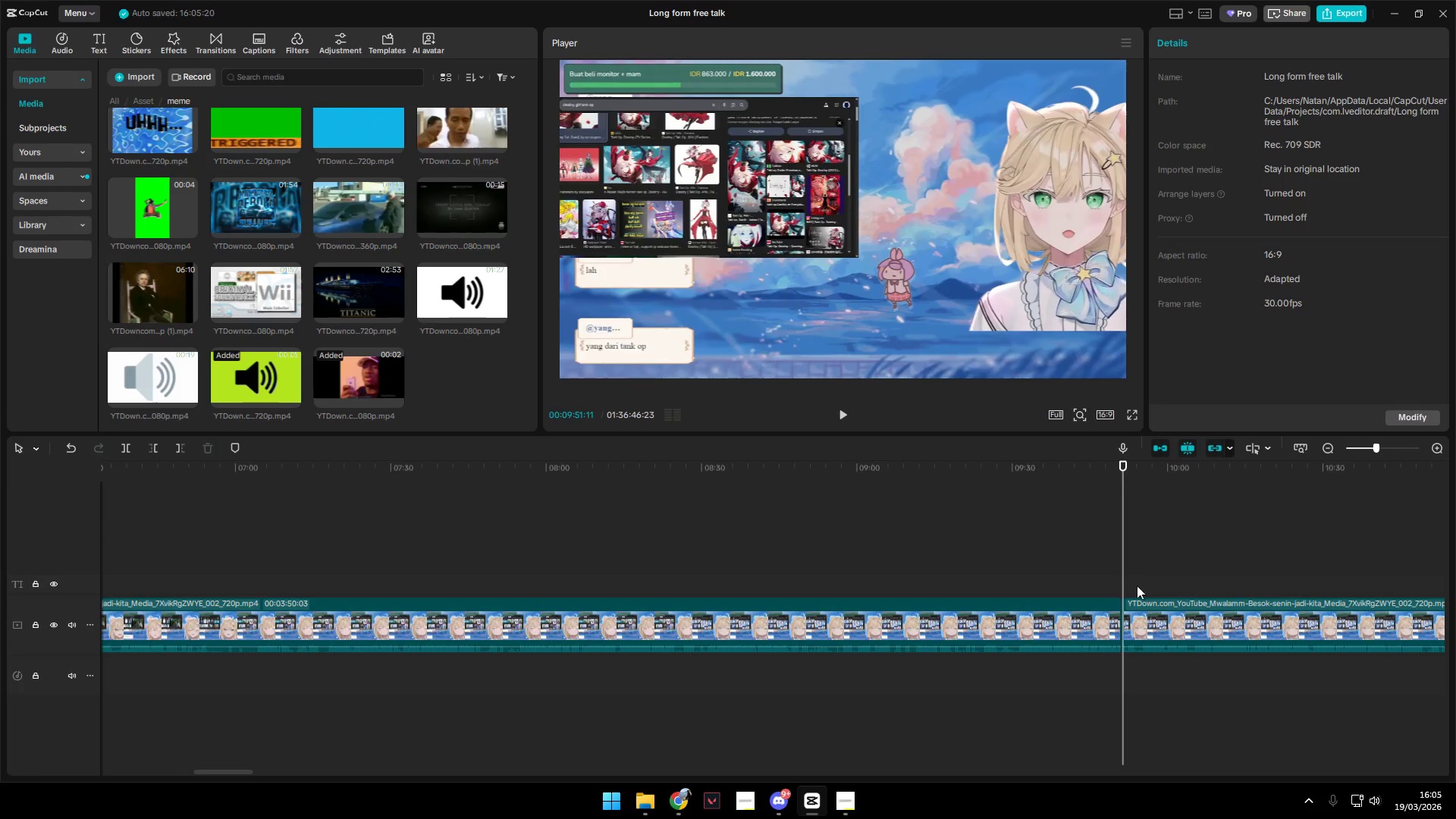 
hold_key(key=ControlLeft, duration=1.5)
hold_key(key=ControlLeft, duration=1.33)
scroll: coordinate [1123, 667], scroll_direction: up, amount: 45.0
 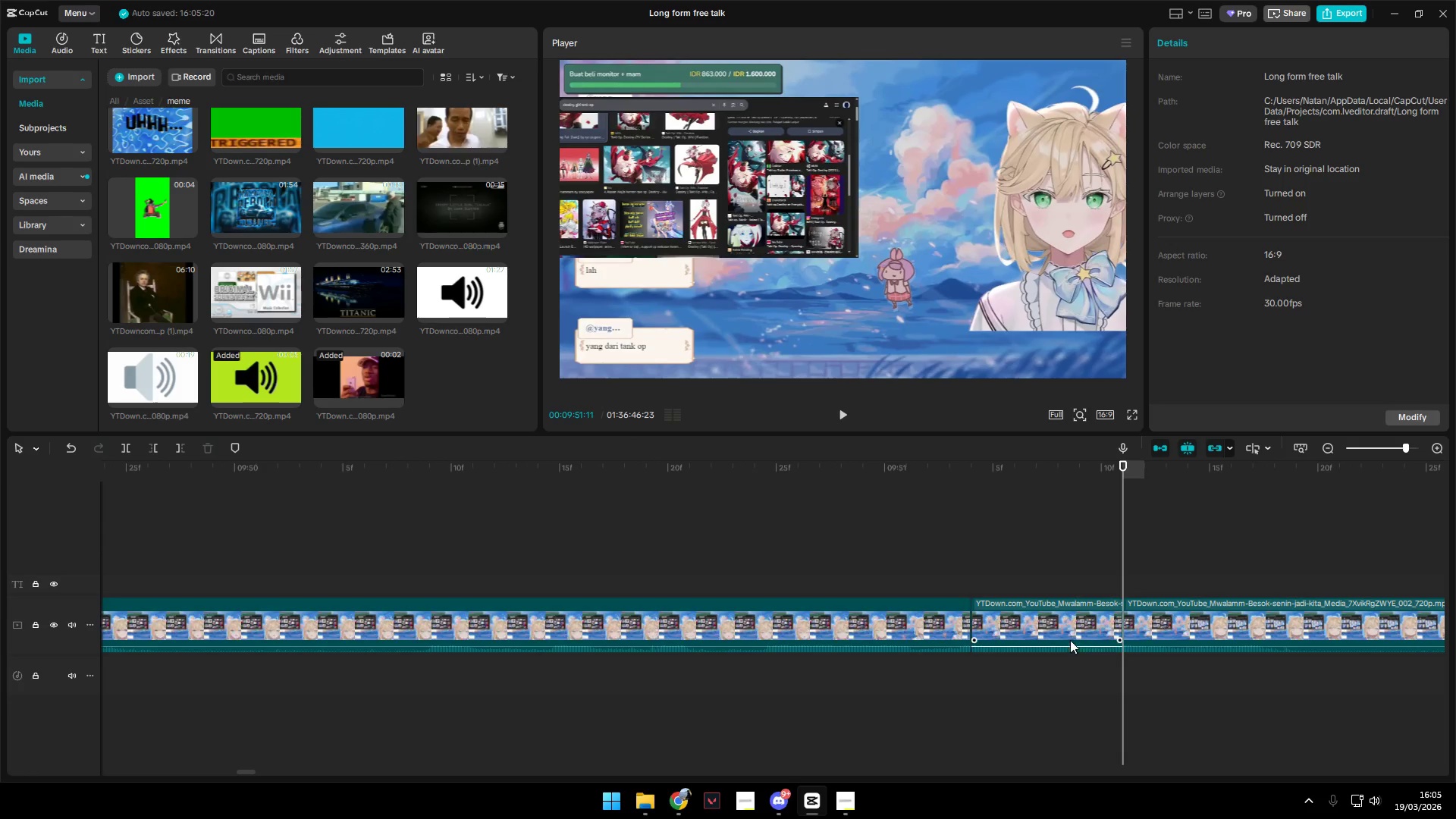 
left_click([1068, 634])
 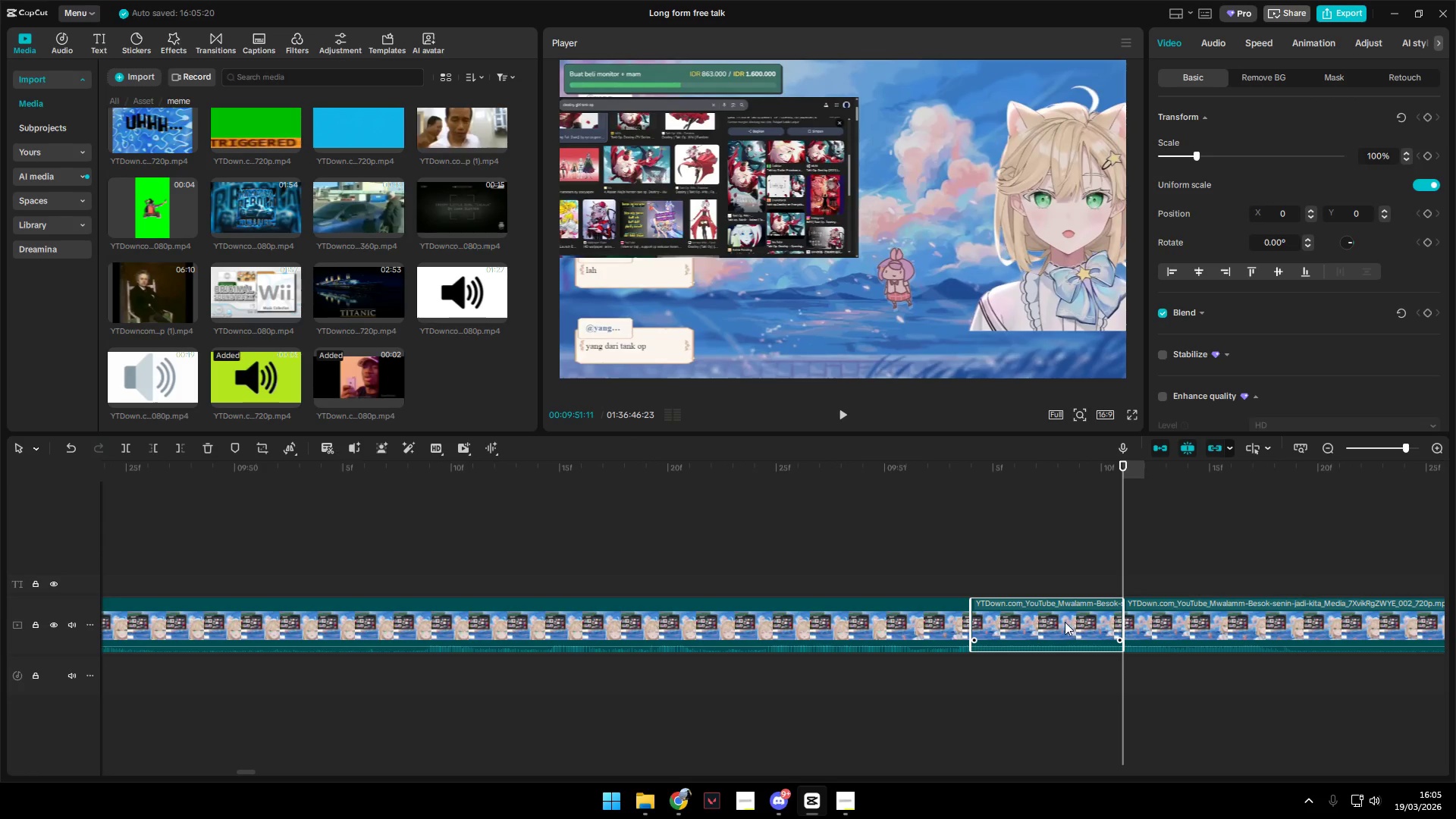 
key(Control+C)
 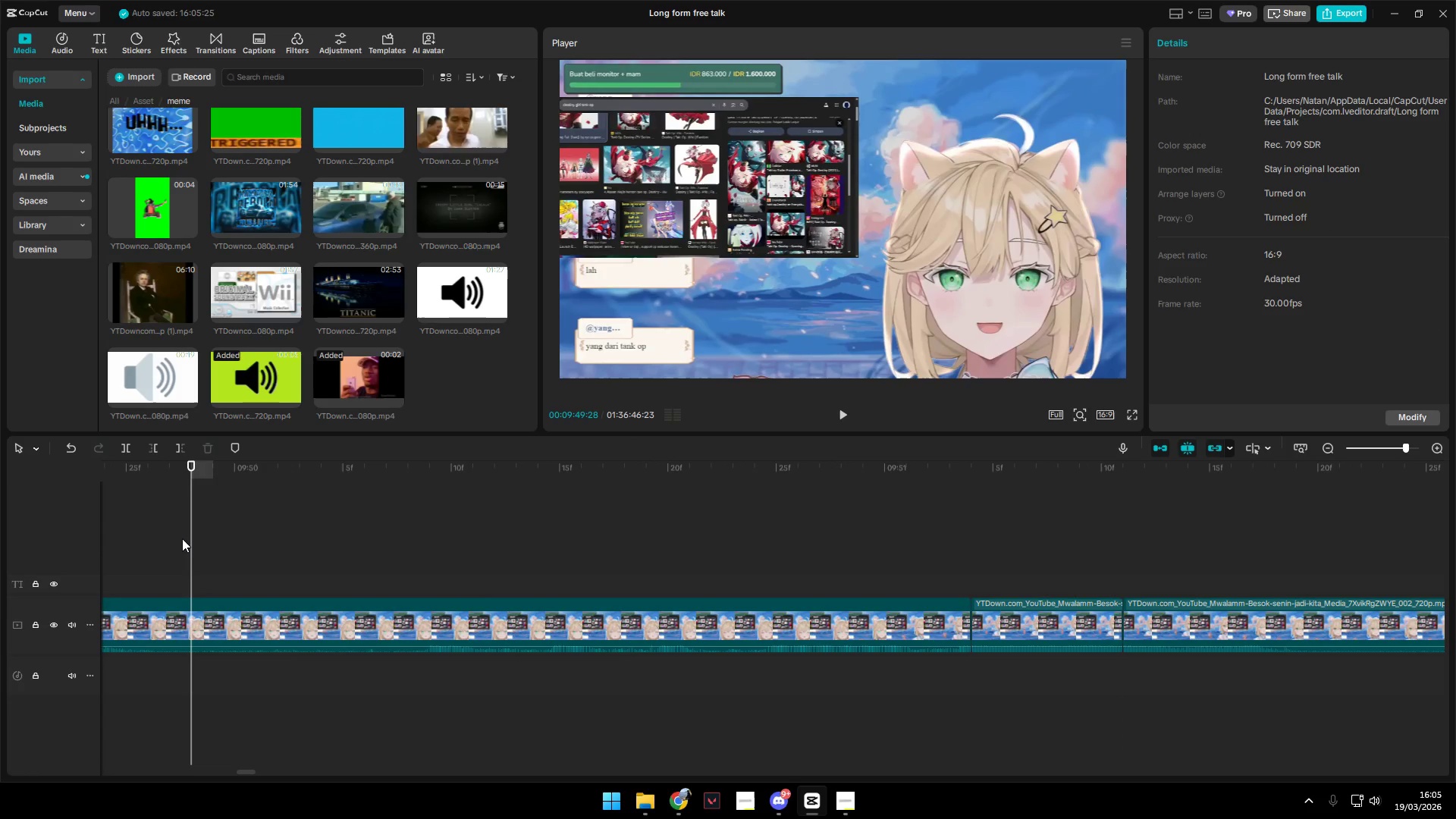 
left_click_drag(start_coordinate=[190, 541], to_coordinate=[0, 563])
 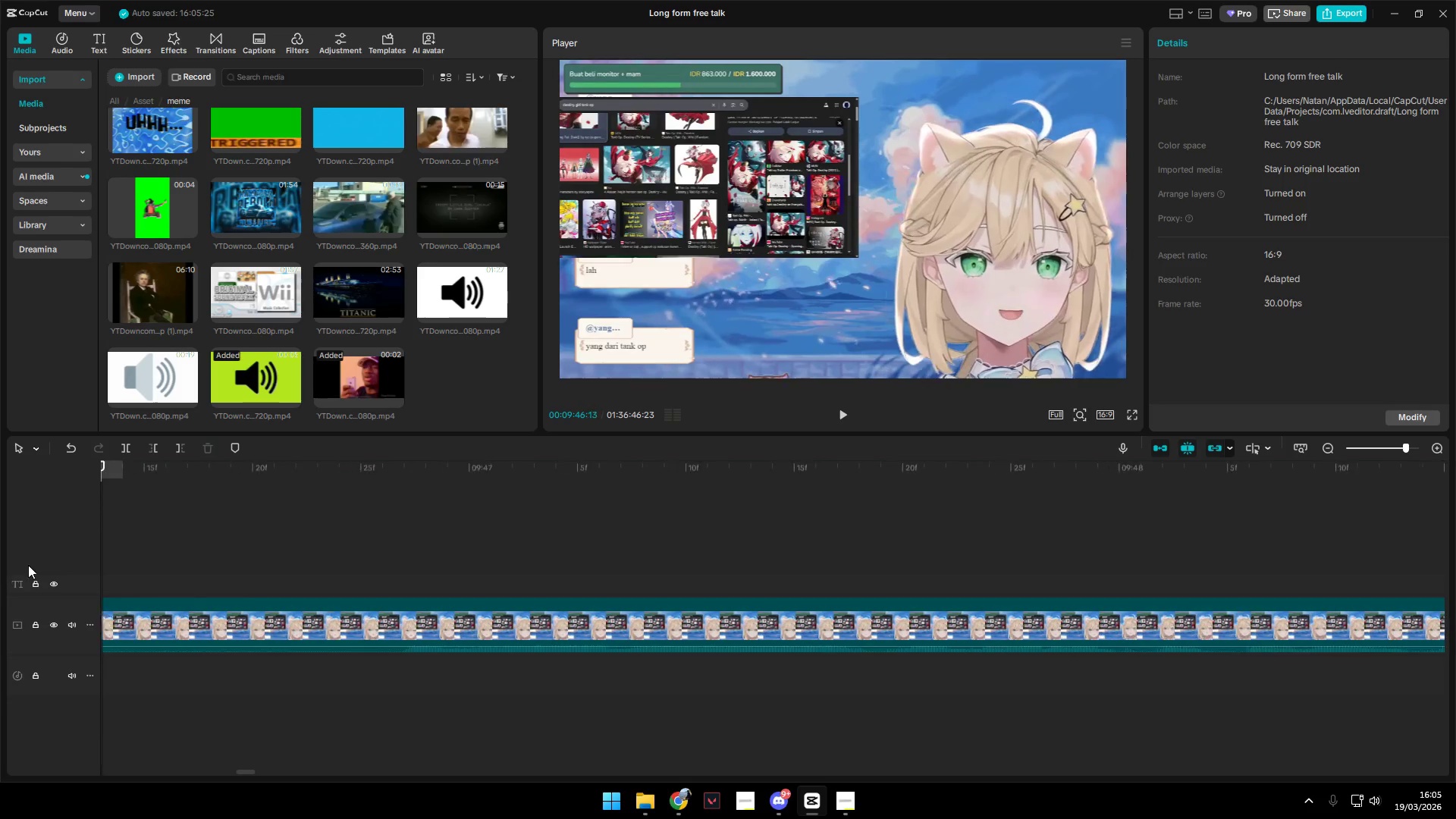 
hold_key(key=ControlLeft, duration=1.5)
hold_key(key=ControlLeft, duration=1.52)
hold_key(key=ControlLeft, duration=1.51)
hold_key(key=ControlLeft, duration=0.91)
scroll: coordinate [328, 631], scroll_direction: down, amount: 95.0
 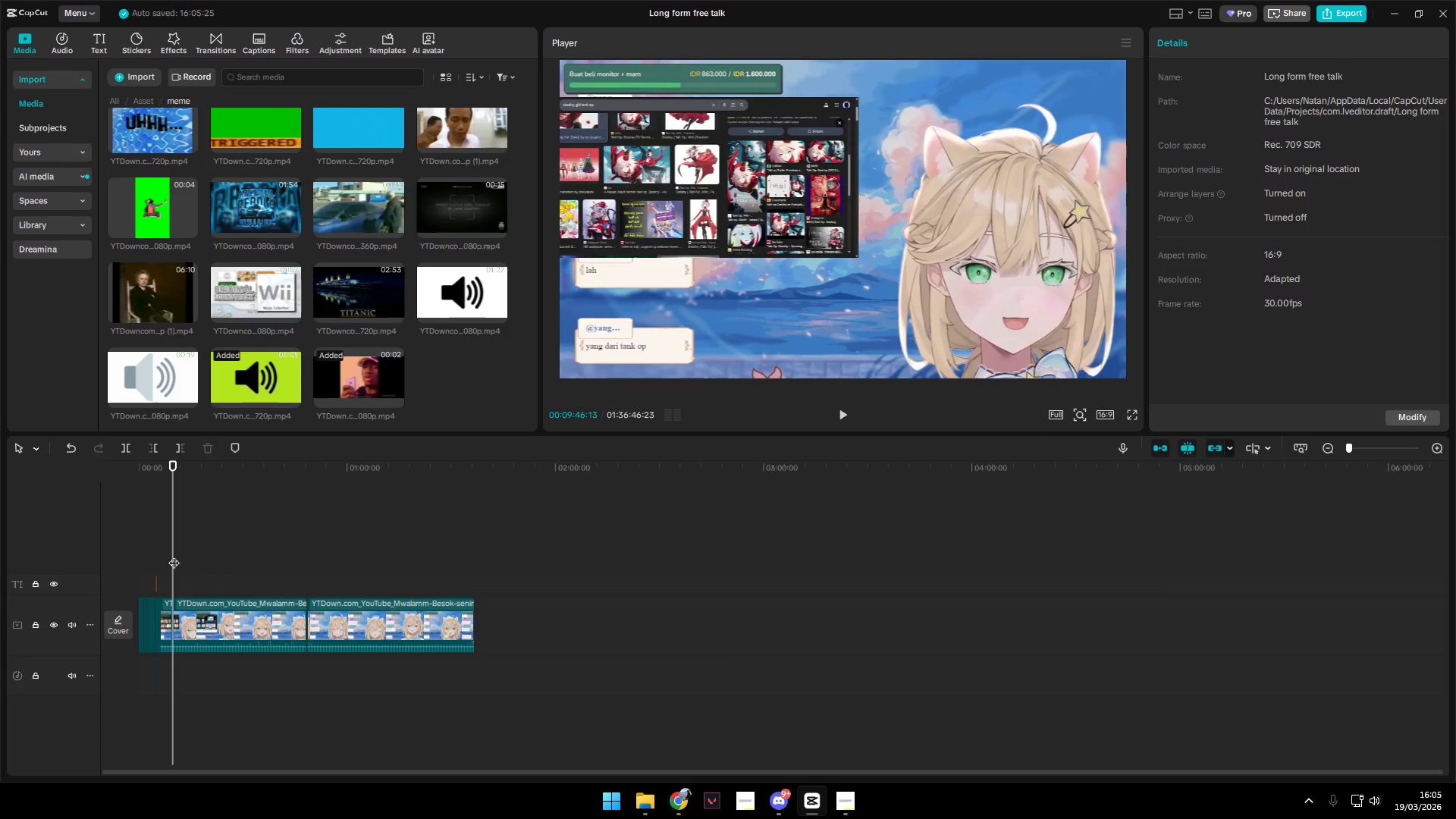 
left_click_drag(start_coordinate=[156, 551], to_coordinate=[59, 551])
 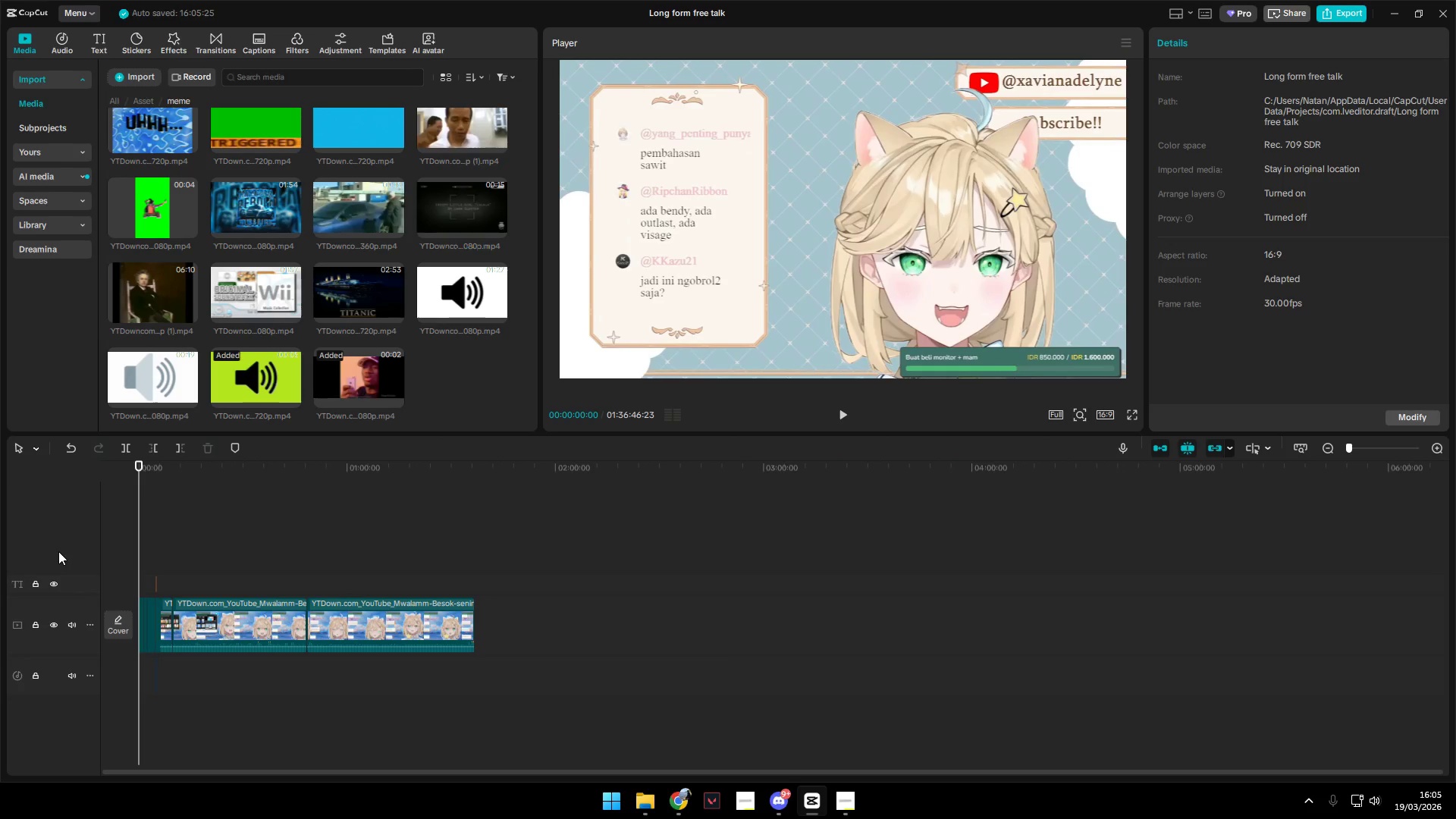 
hold_key(key=ControlLeft, duration=1.5)
 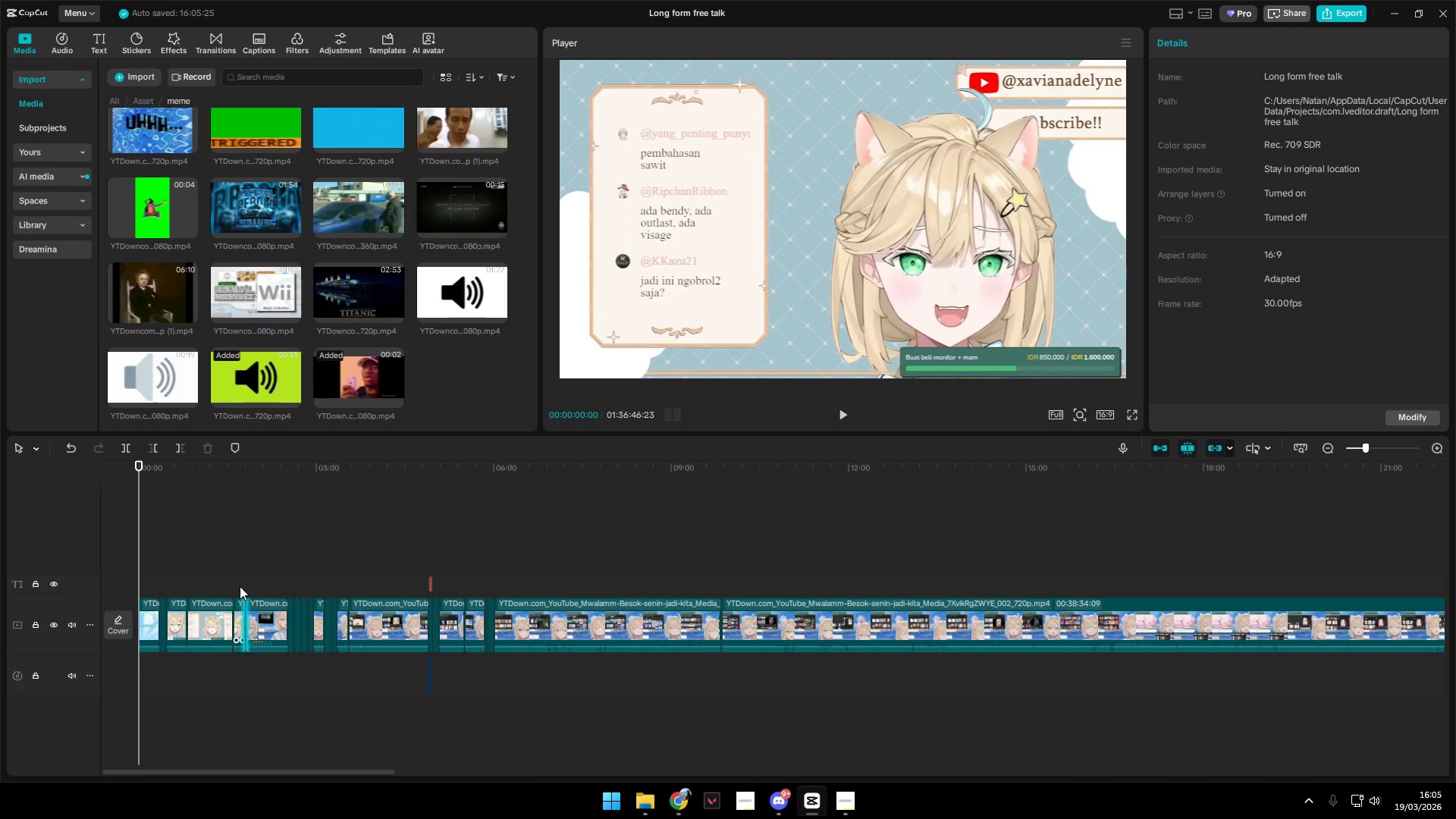 
hold_key(key=ControlLeft, duration=0.47)
 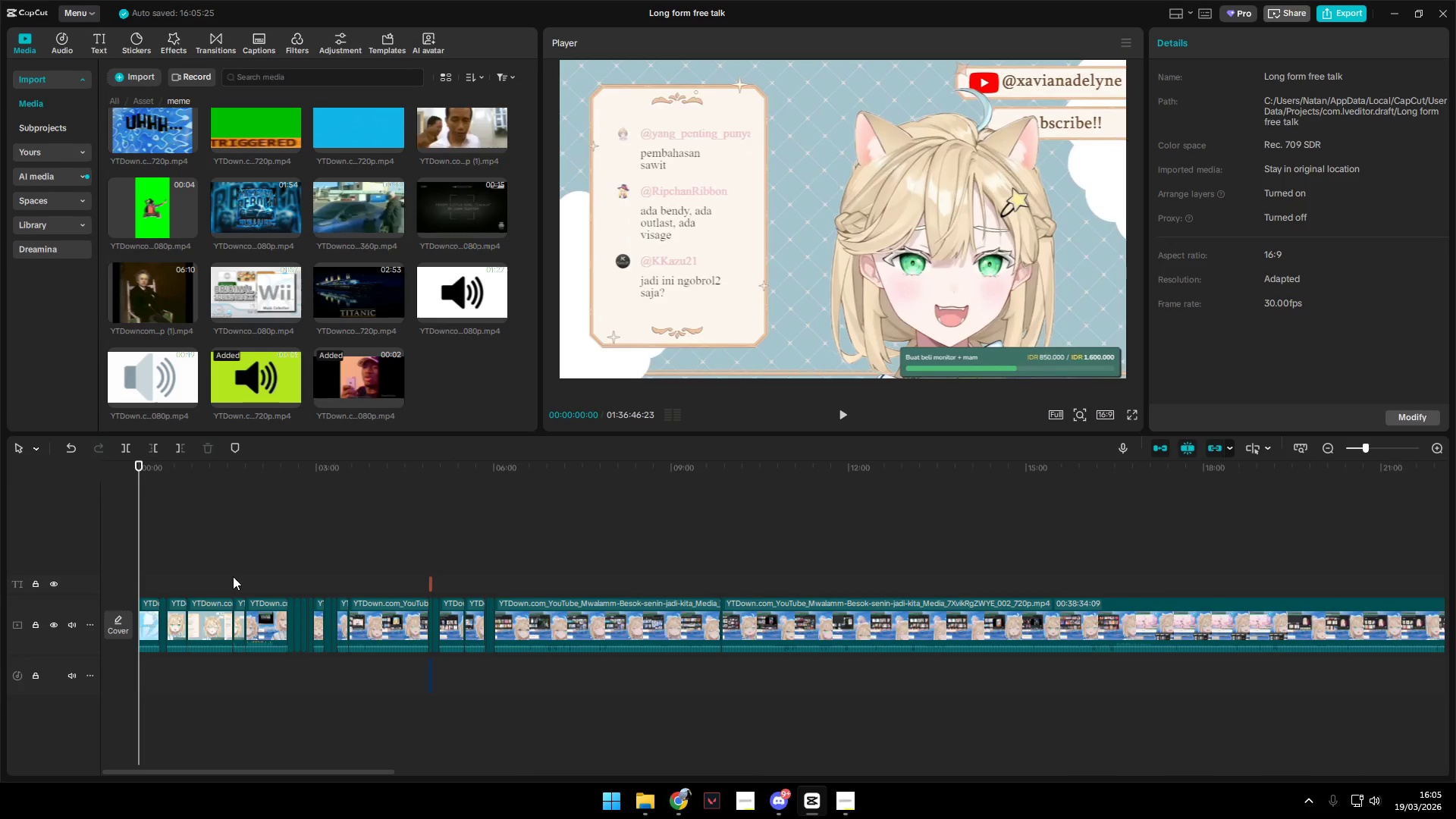 
scroll: coordinate [209, 652], scroll_direction: up, amount: 26.0
 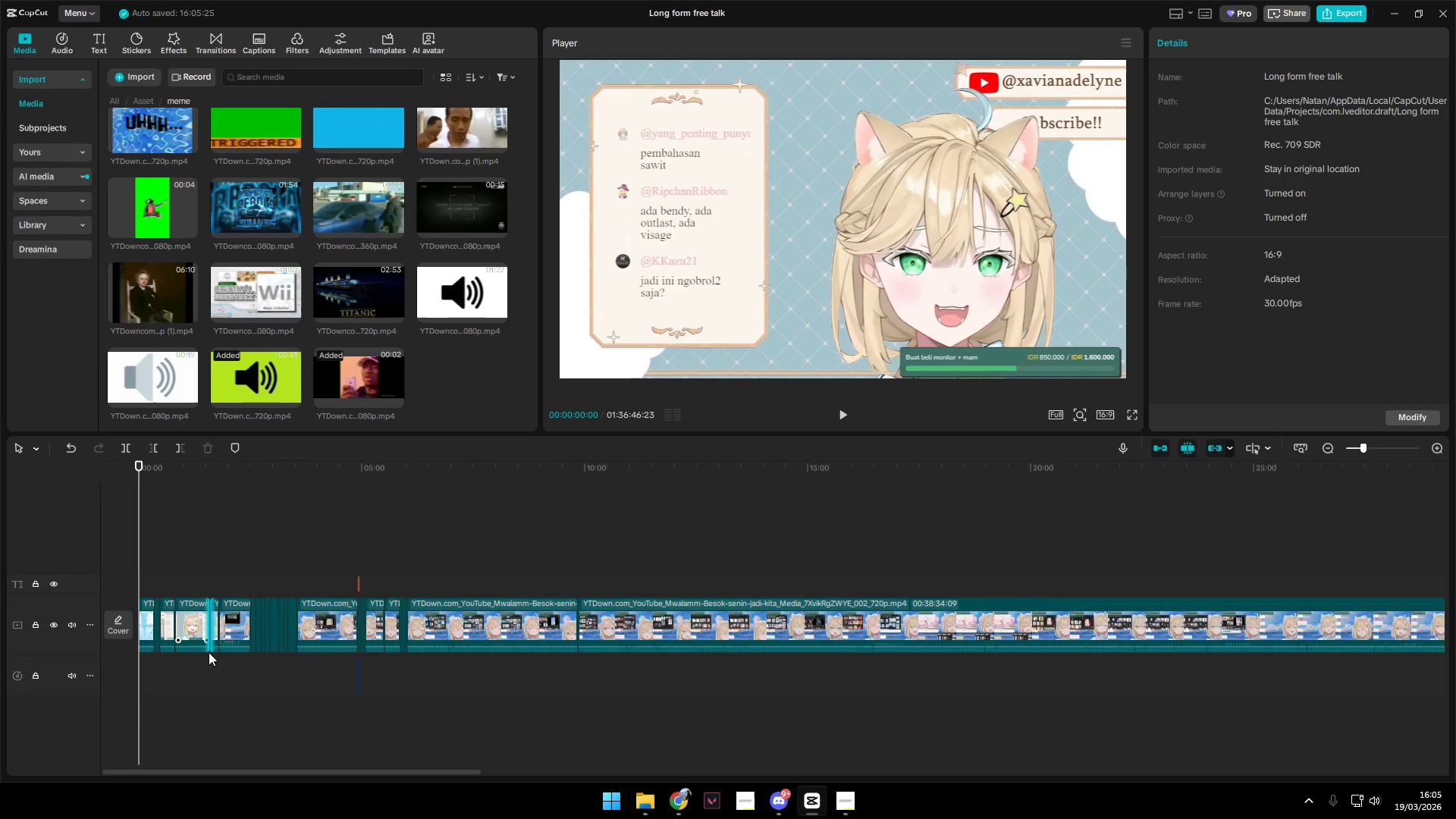 
left_click([232, 576])
 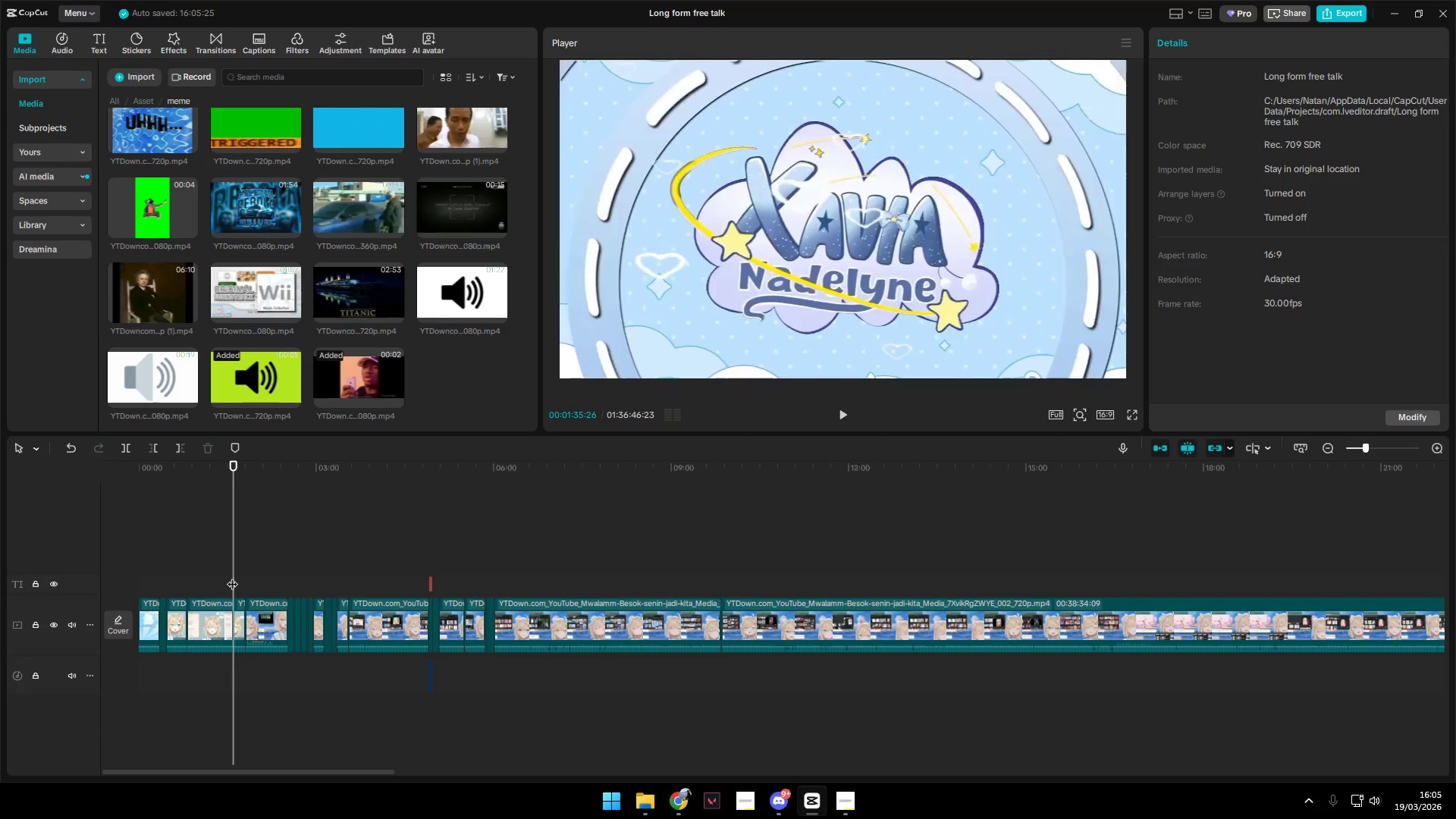 
key(Space)
 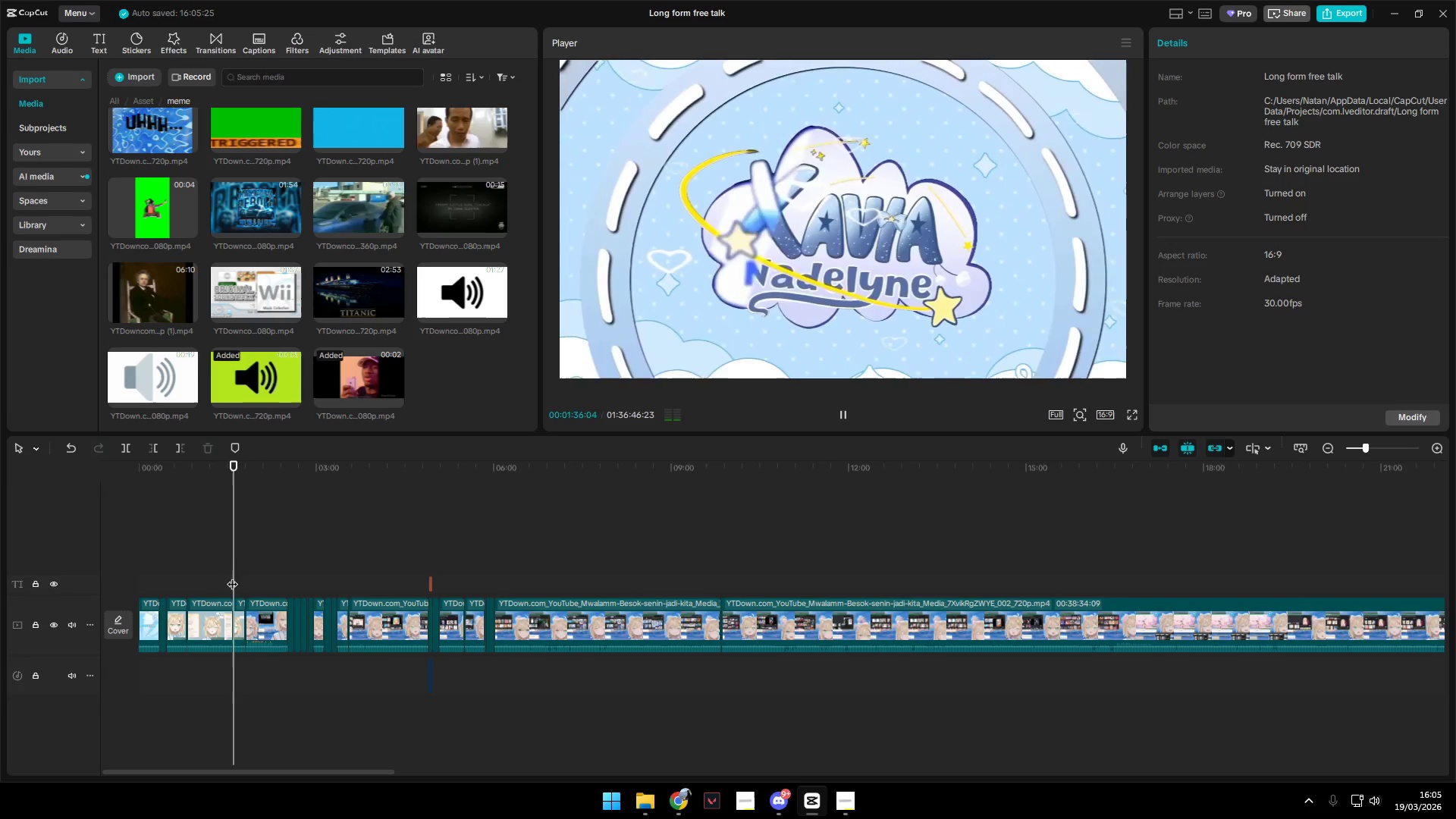 
hold_key(key=ControlLeft, duration=1.45)
left_click([214, 576])
 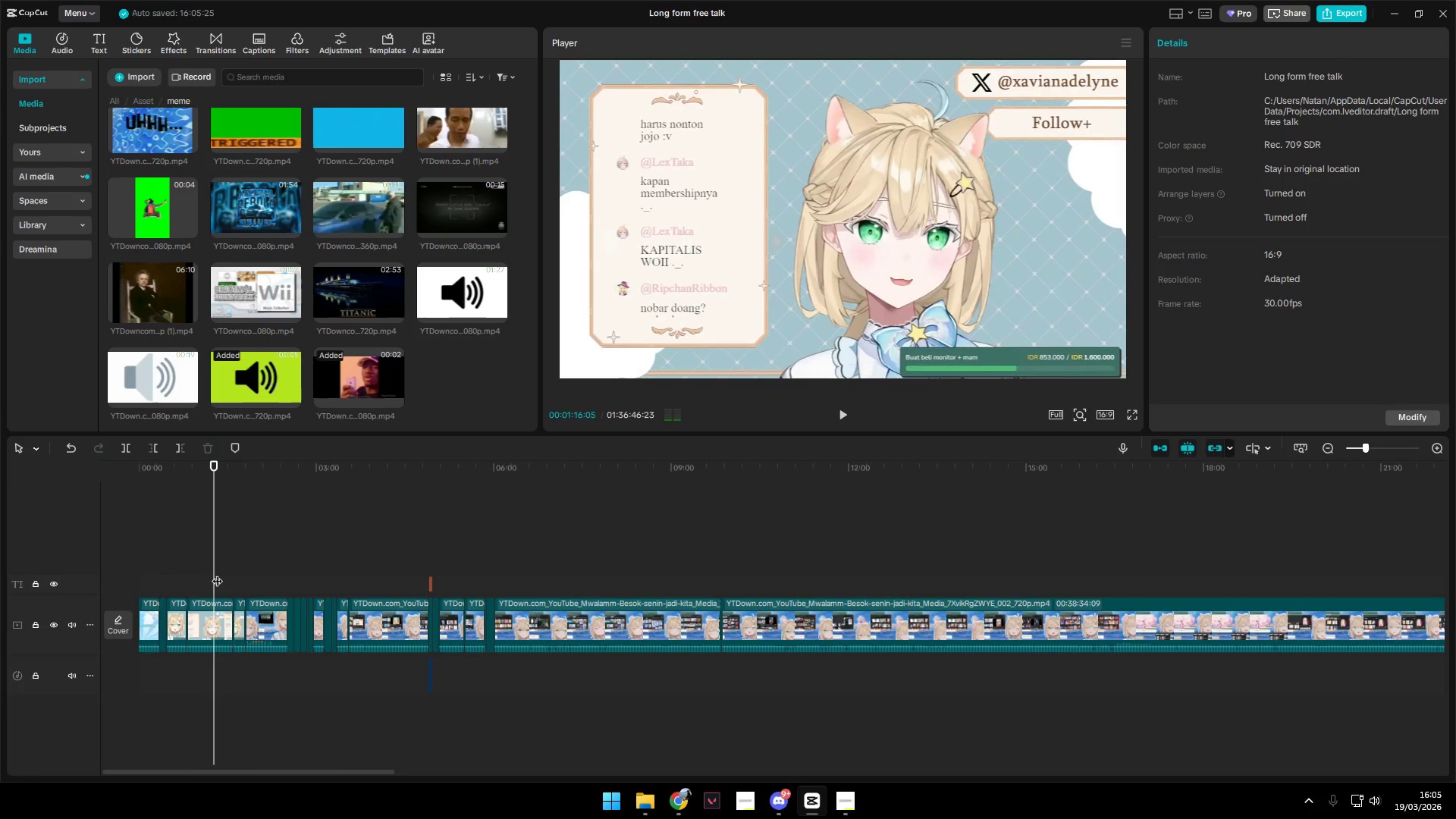 
scroll: coordinate [272, 681], scroll_direction: up, amount: 9.0
 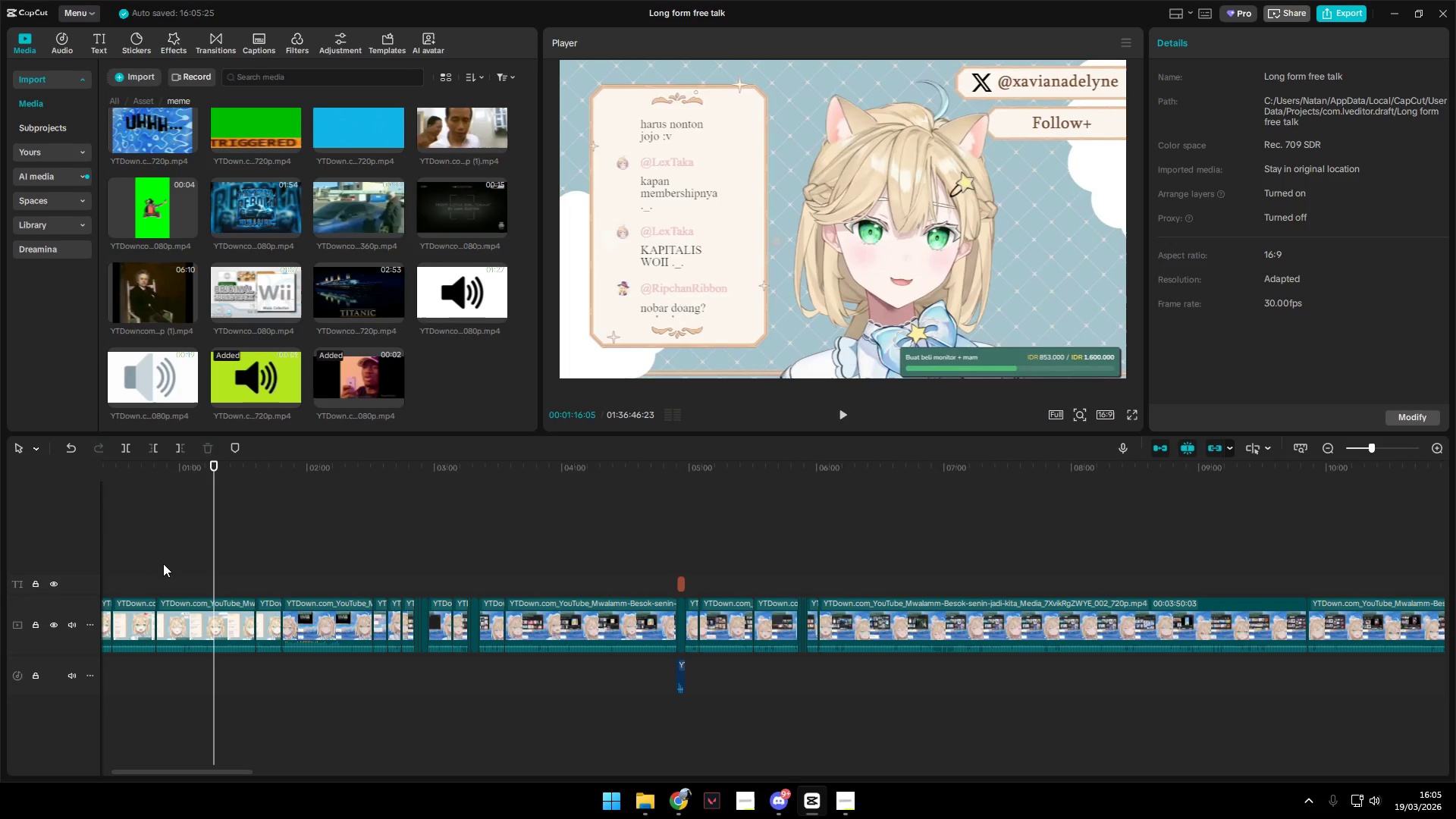 
left_click([170, 560])
 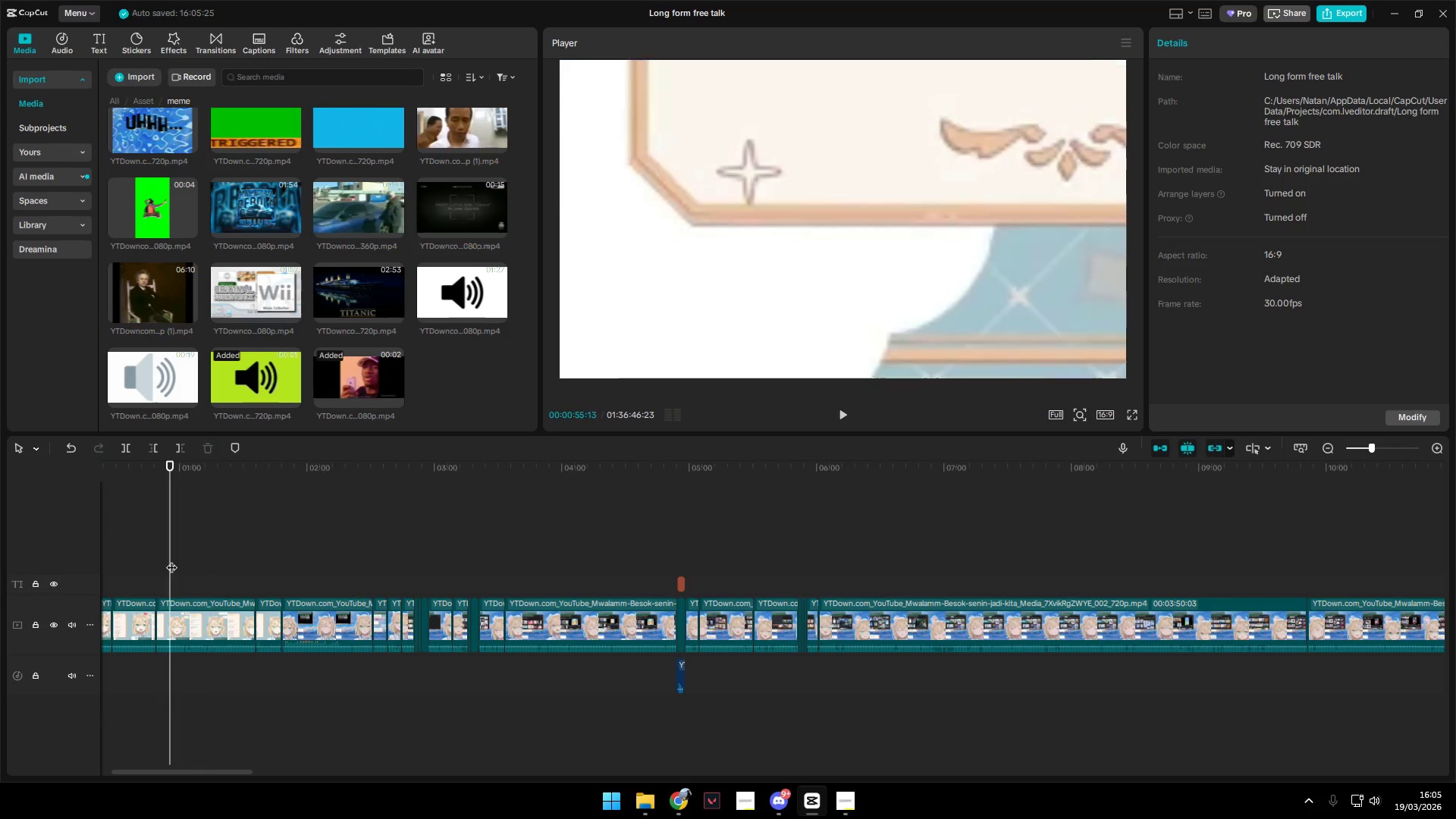 
key(Space)
 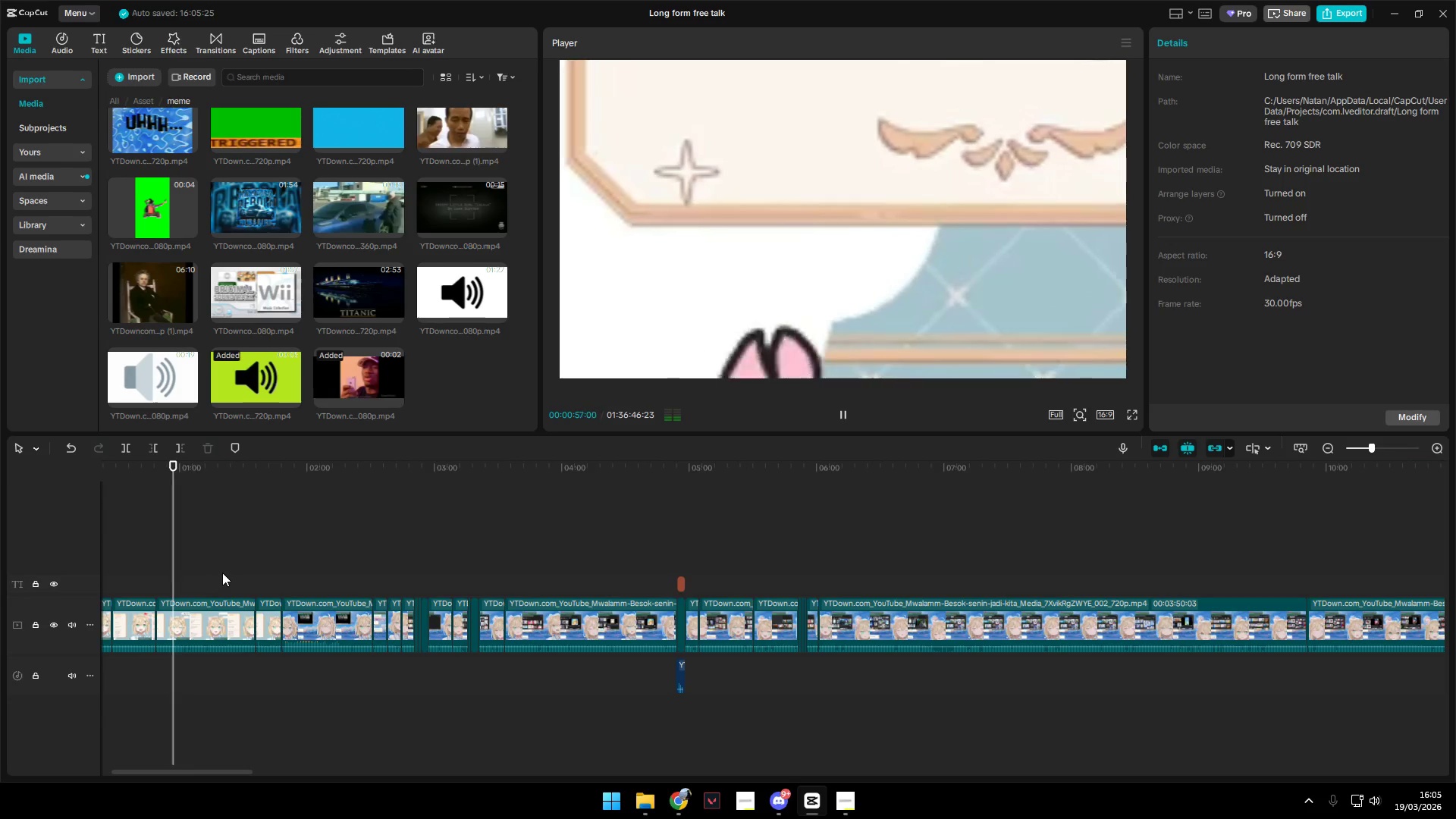 
left_click([221, 572])
 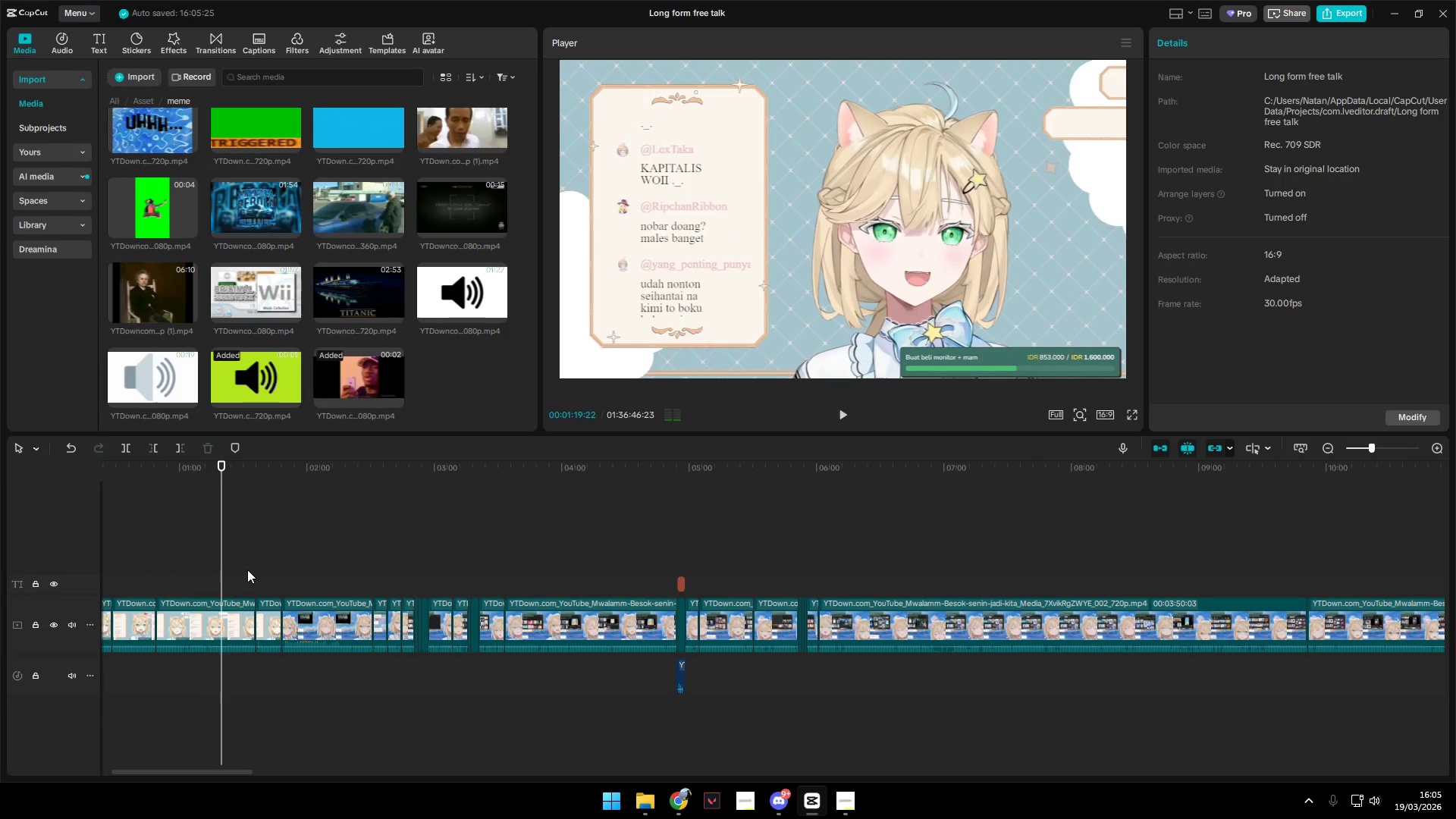 
left_click([247, 570])
 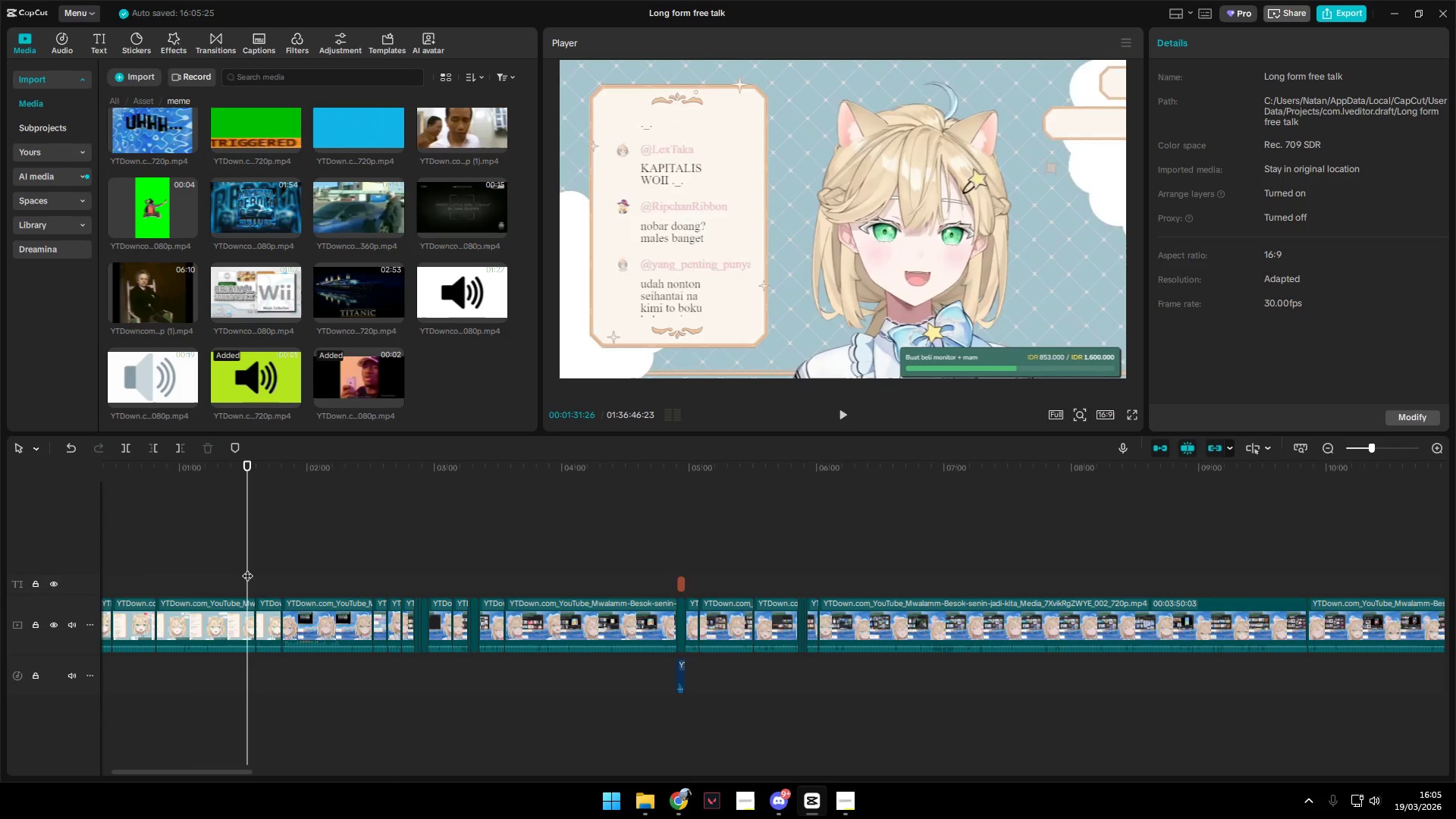 
left_click_drag(start_coordinate=[249, 568], to_coordinate=[256, 570])
 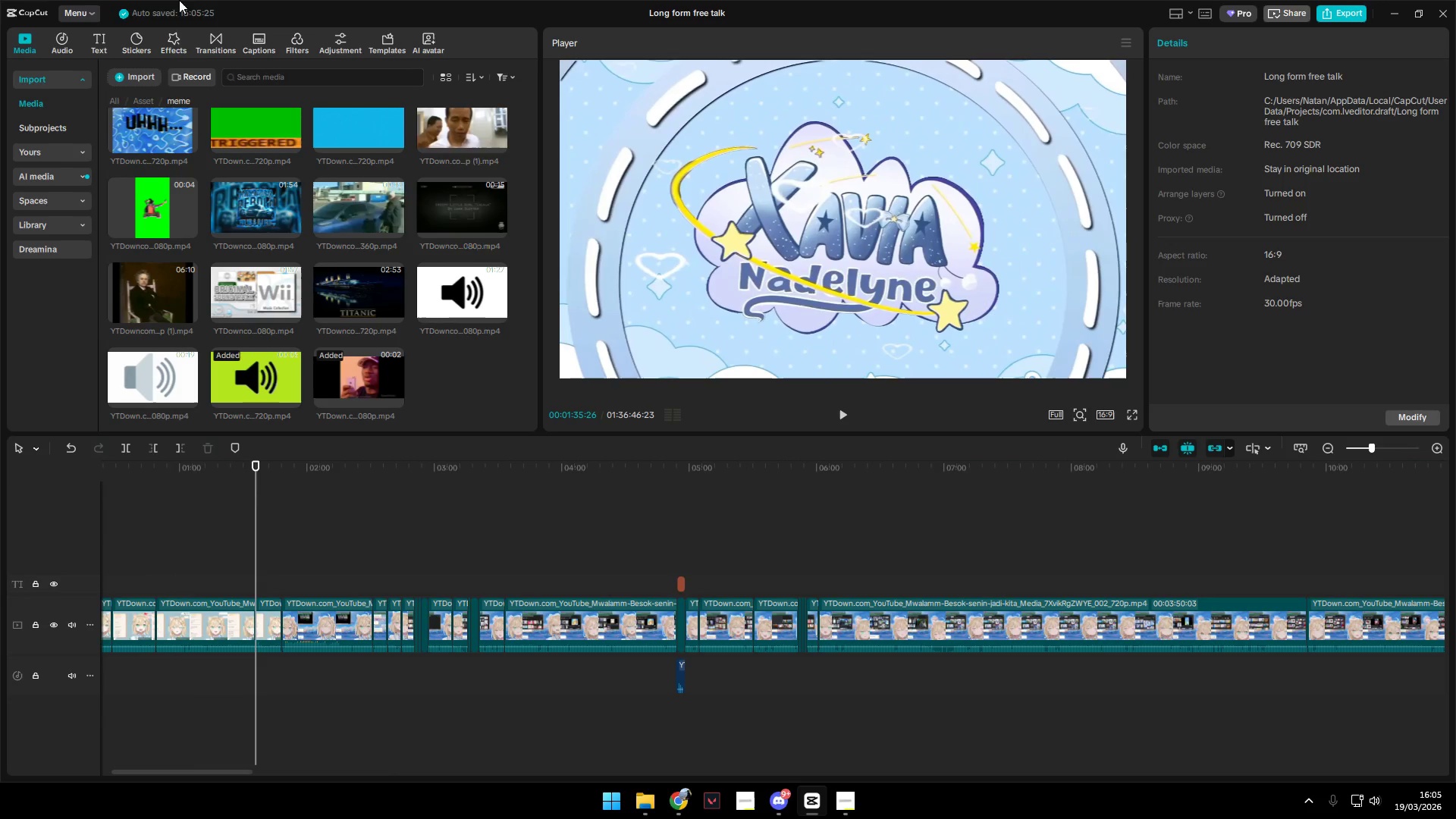 
left_click([105, 37])
 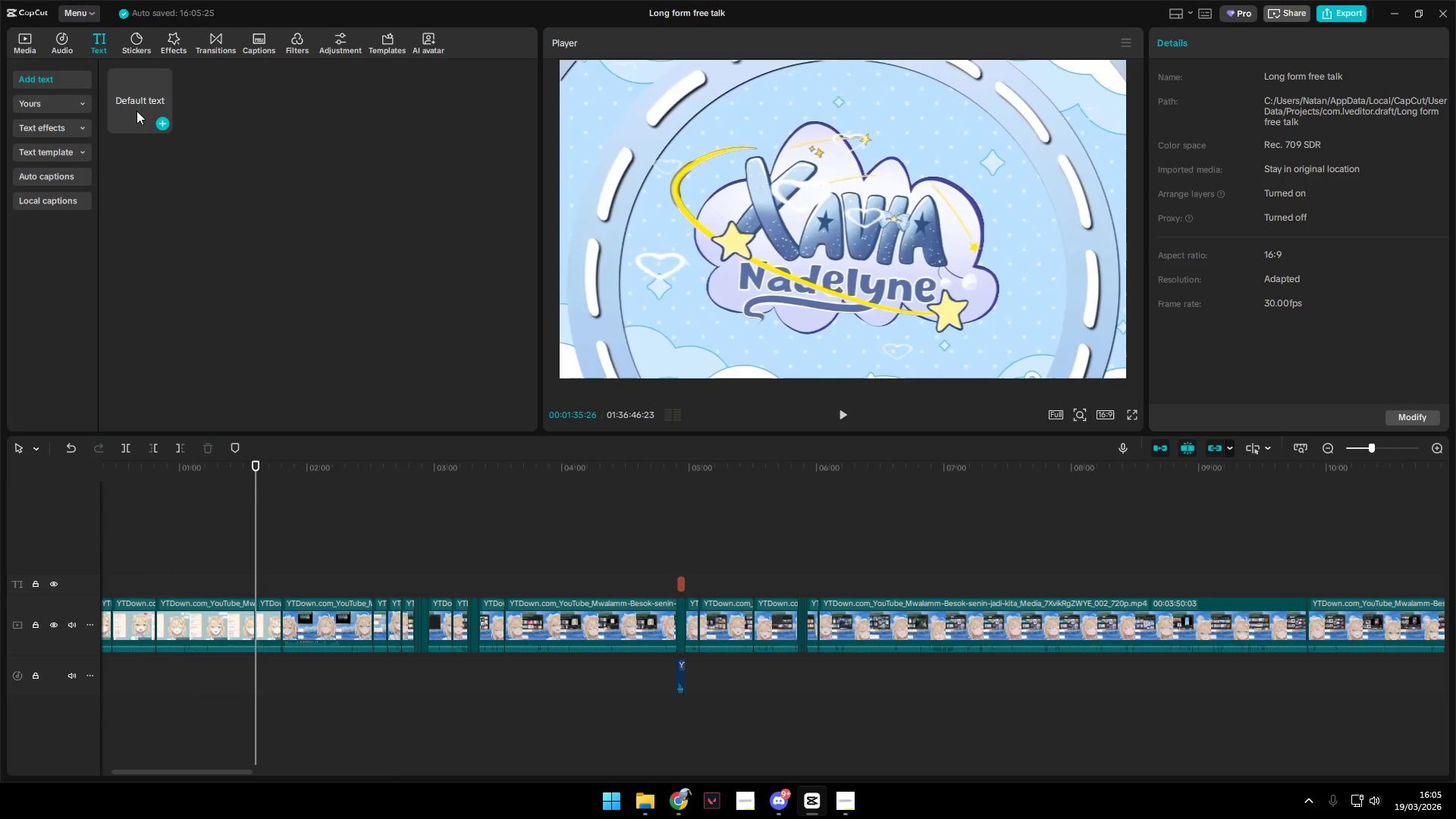 
left_click_drag(start_coordinate=[136, 110], to_coordinate=[253, 587])
 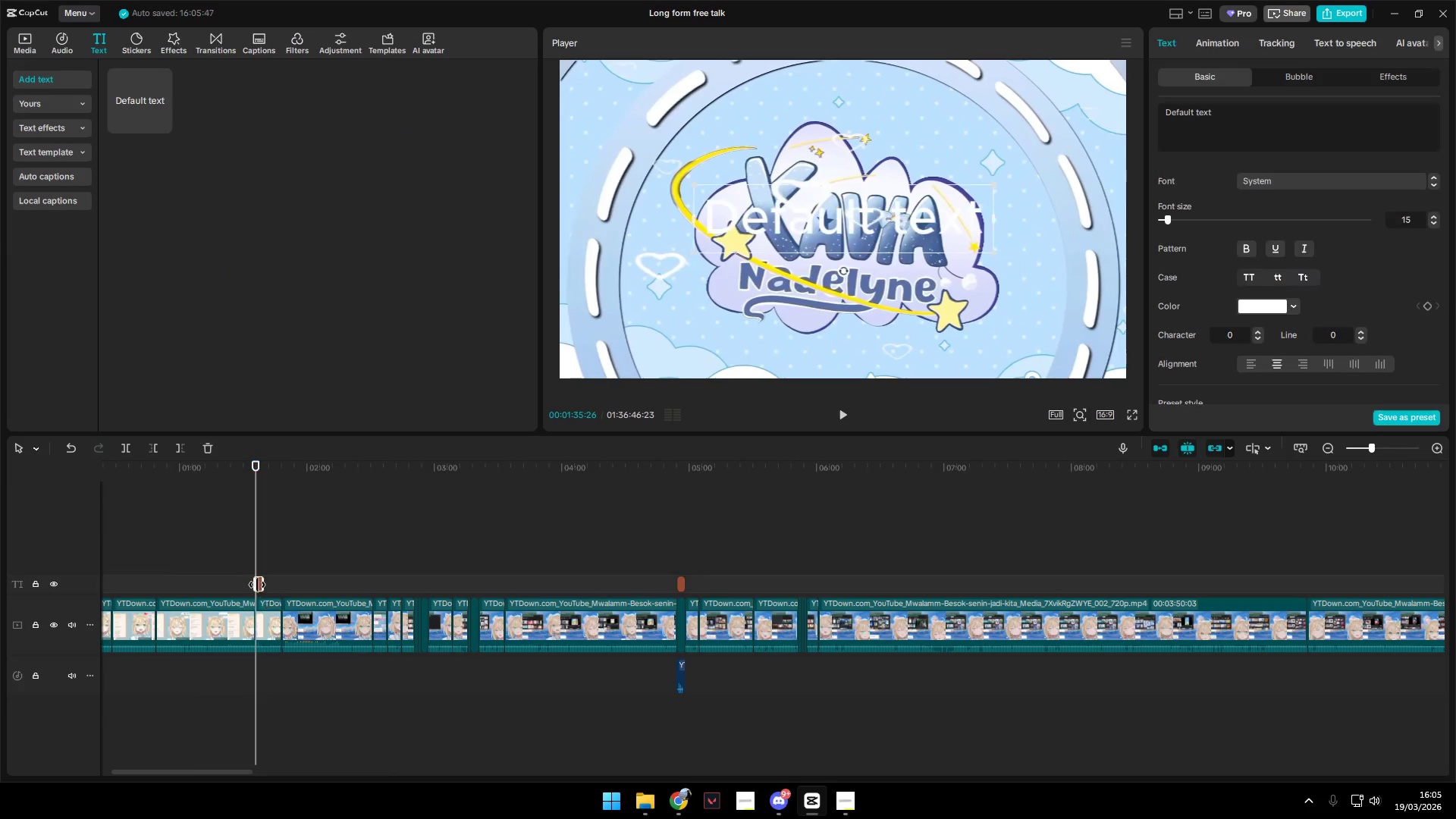 
hold_key(key=ControlLeft, duration=1.14)
scroll: coordinate [312, 581], scroll_direction: up, amount: 19.0
 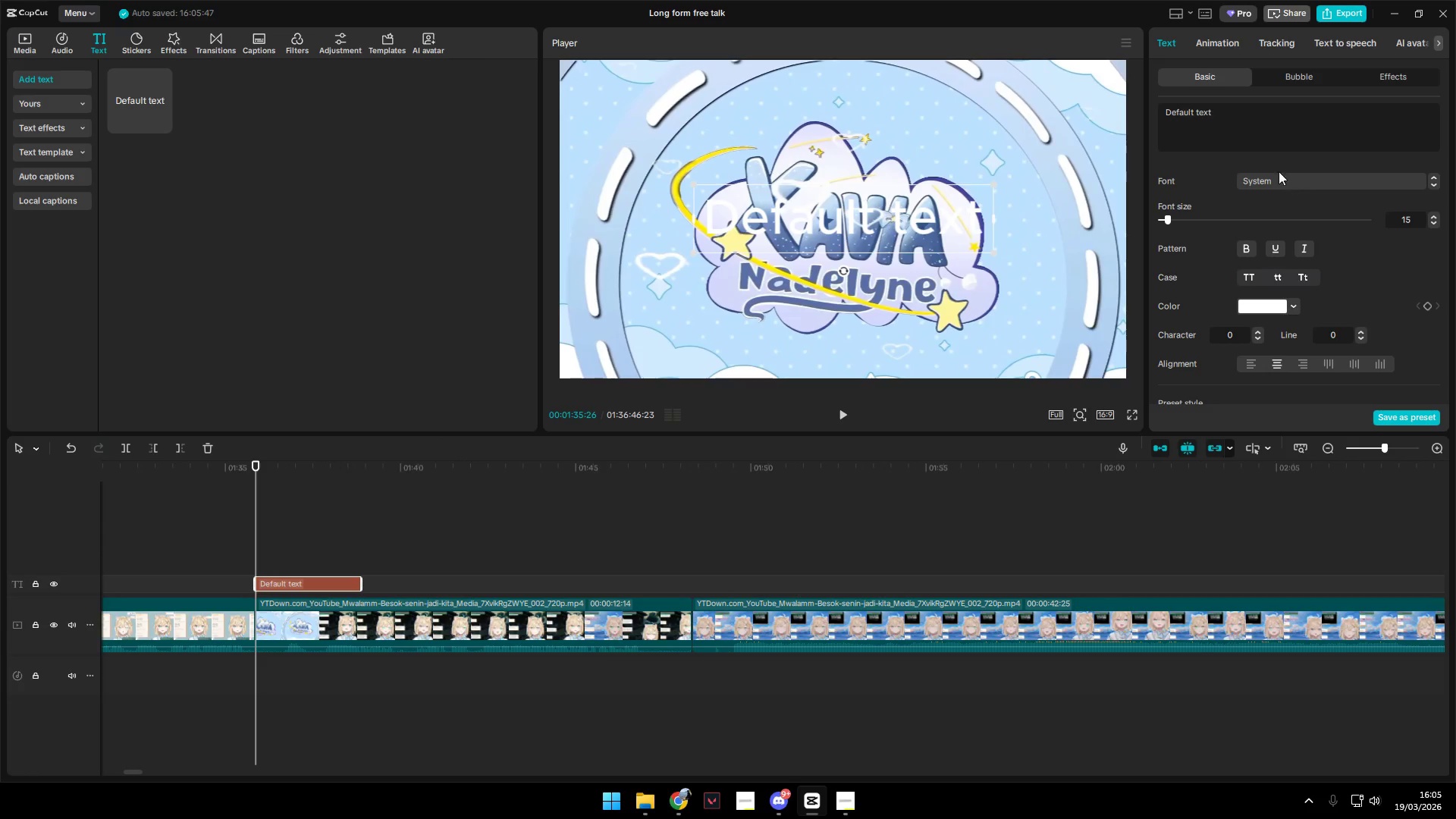 
left_click_drag(start_coordinate=[1247, 110], to_coordinate=[1034, 127])
 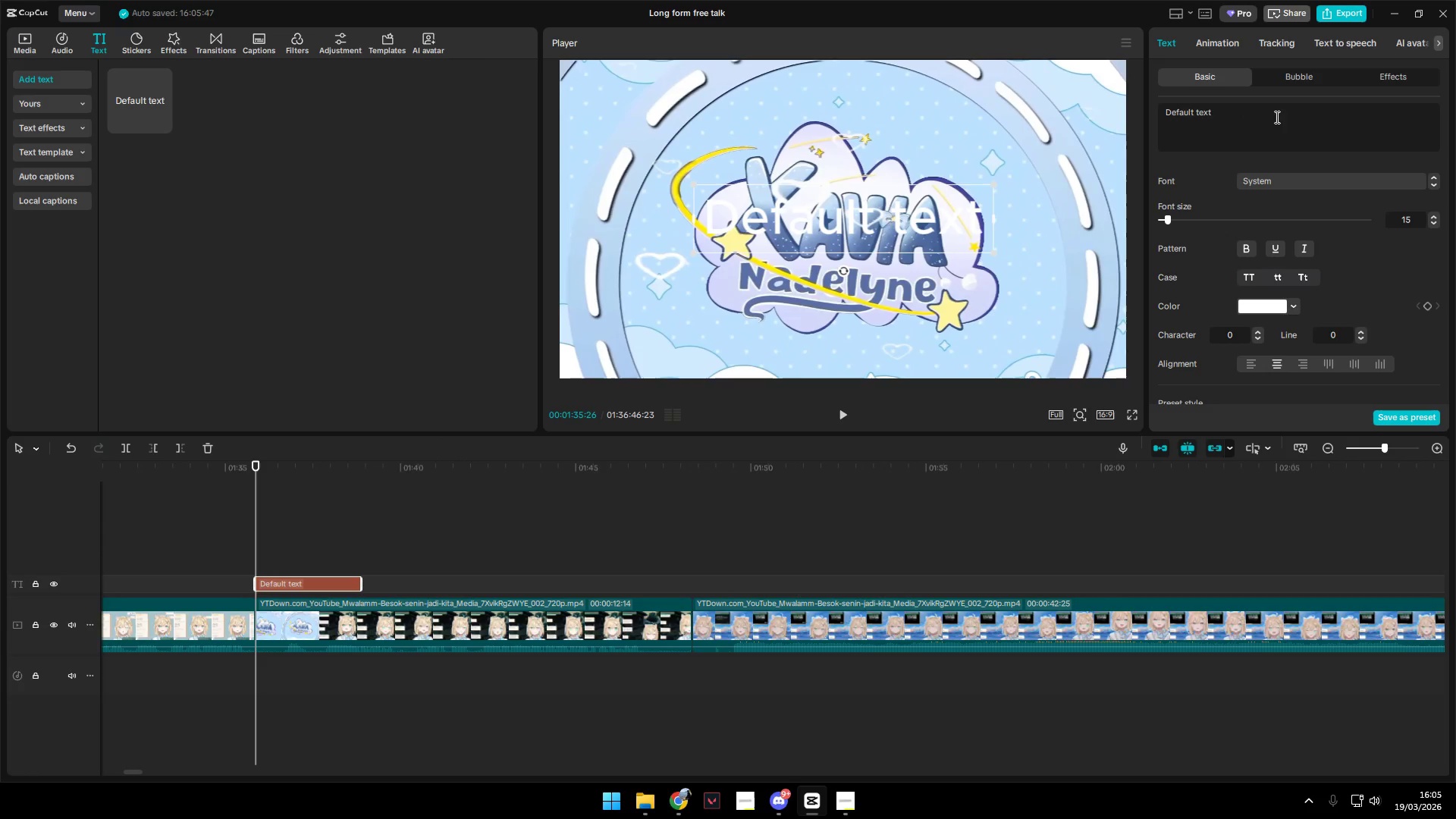 
left_click_drag(start_coordinate=[1253, 106], to_coordinate=[1064, 124])
 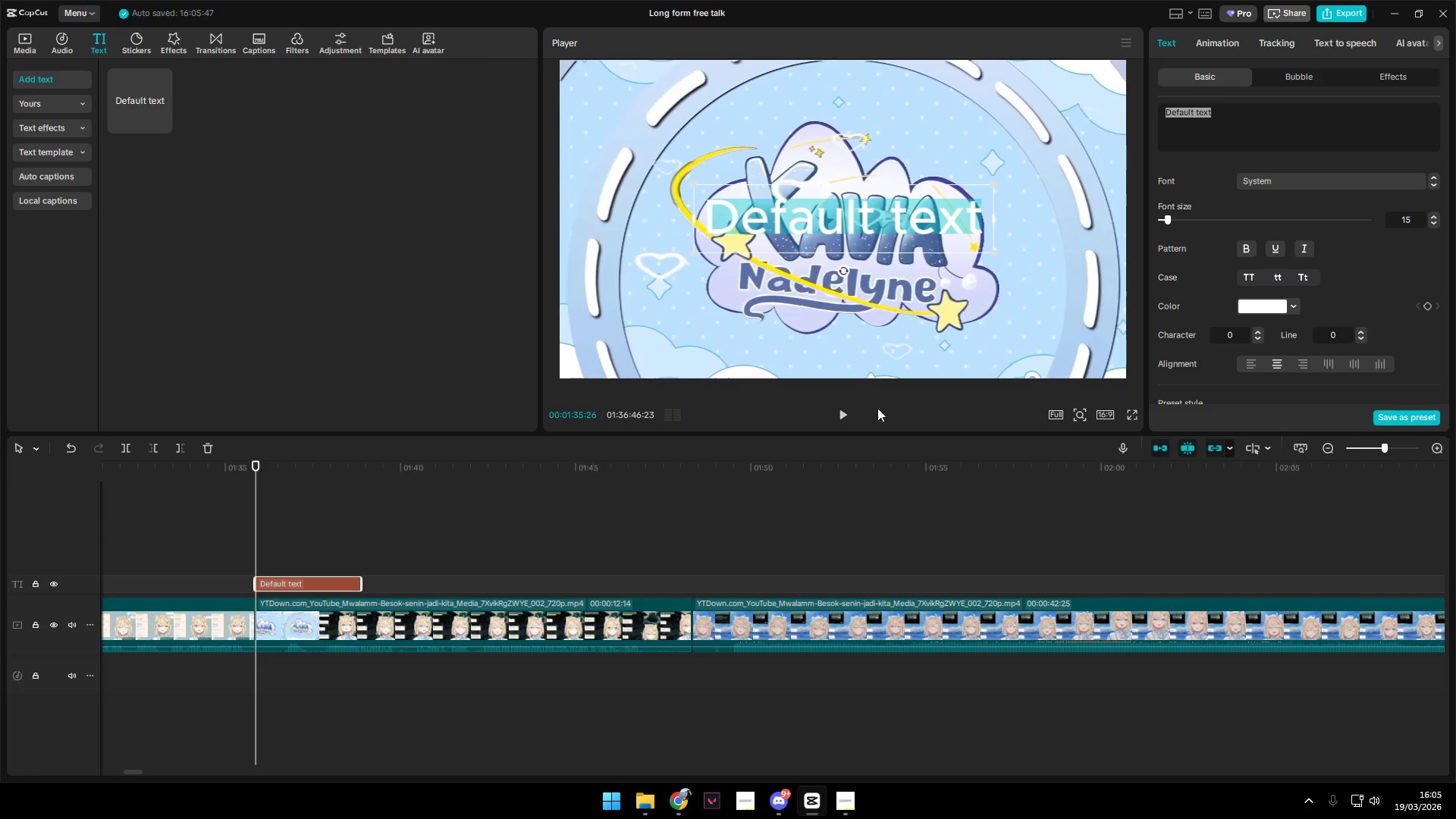 
key(Control+V)
 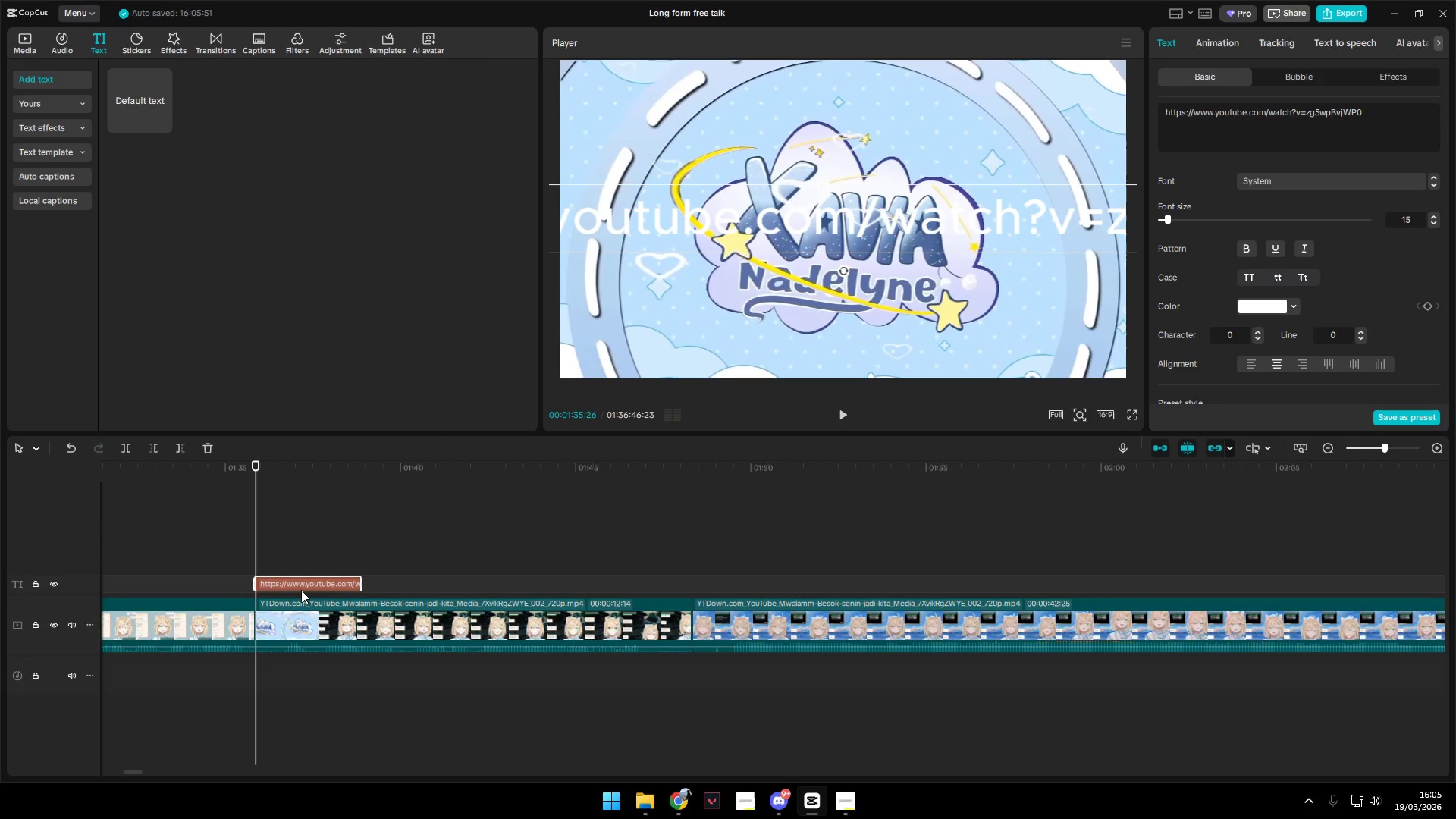 
key(Control+A)
 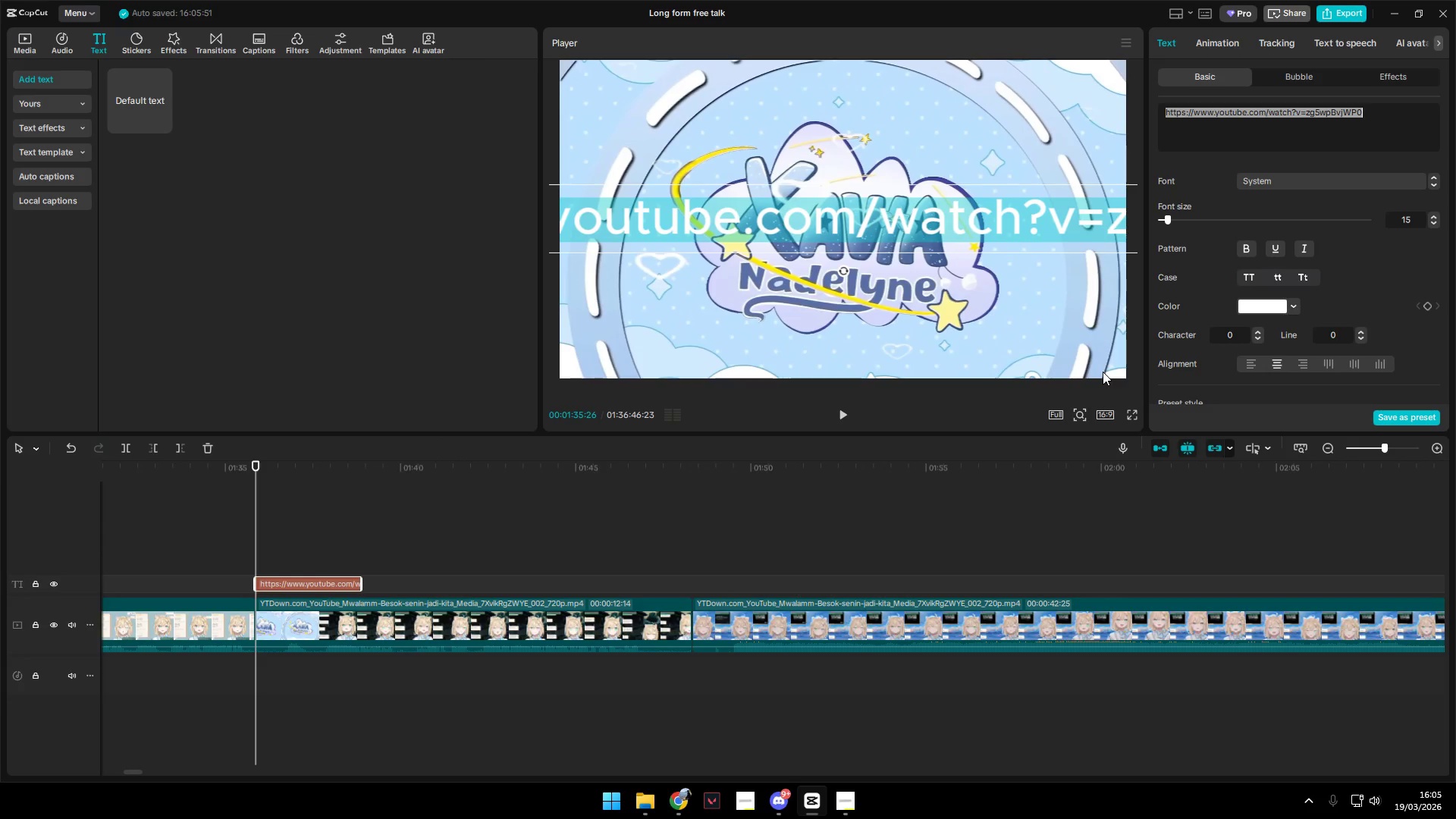 
key(Backspace)
 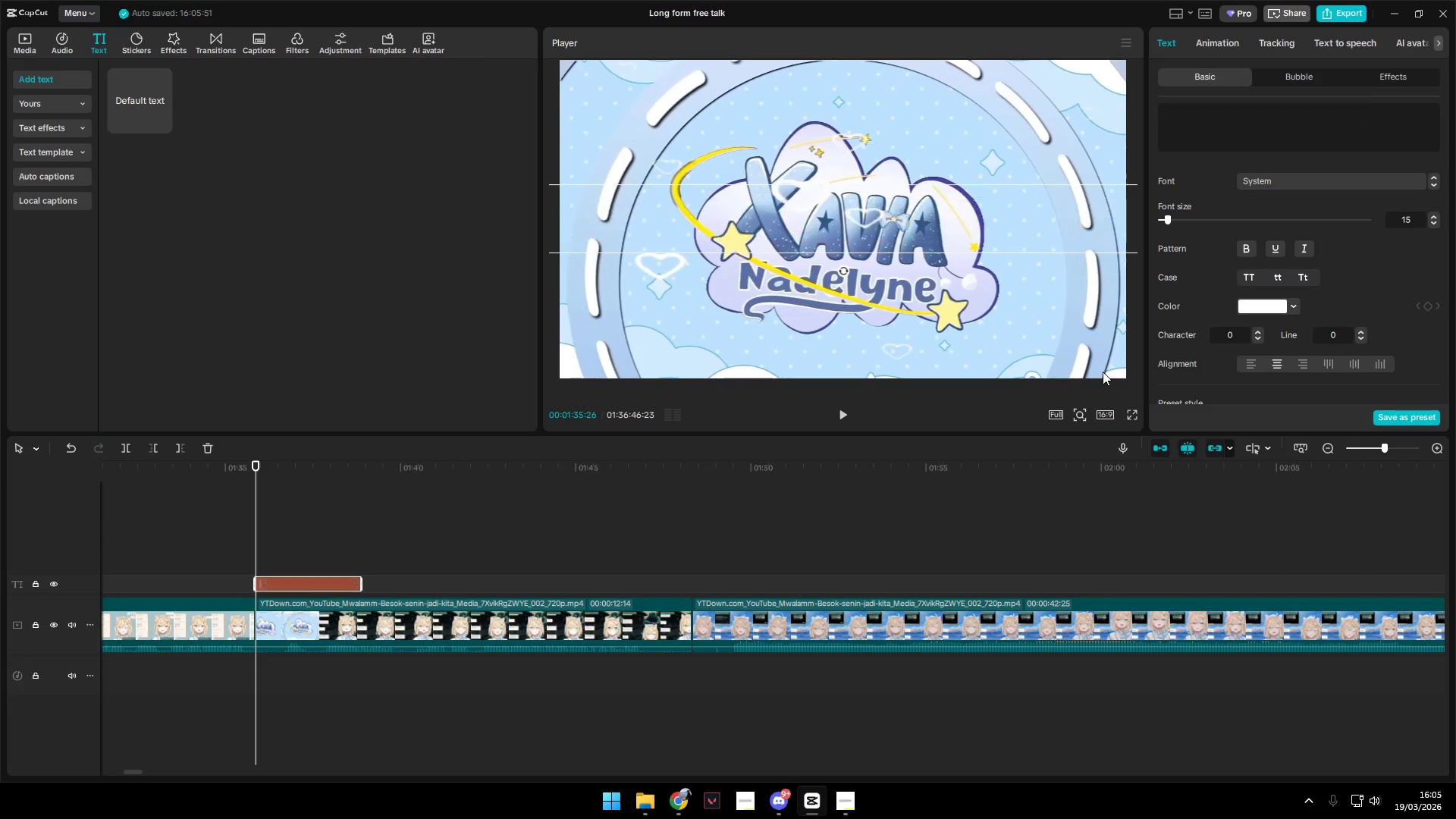 
key(Control+V)
 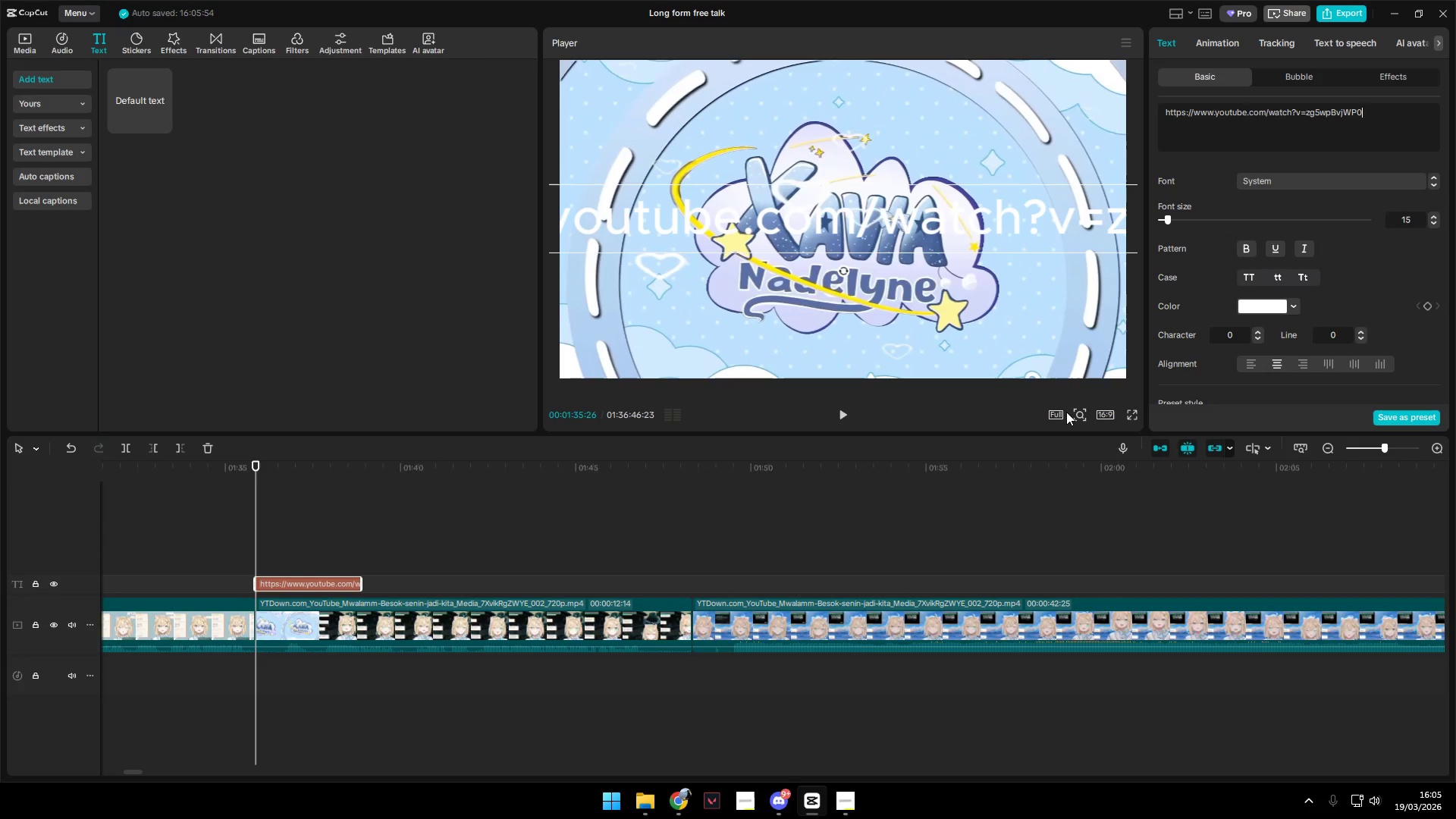 
key(Control+A)
 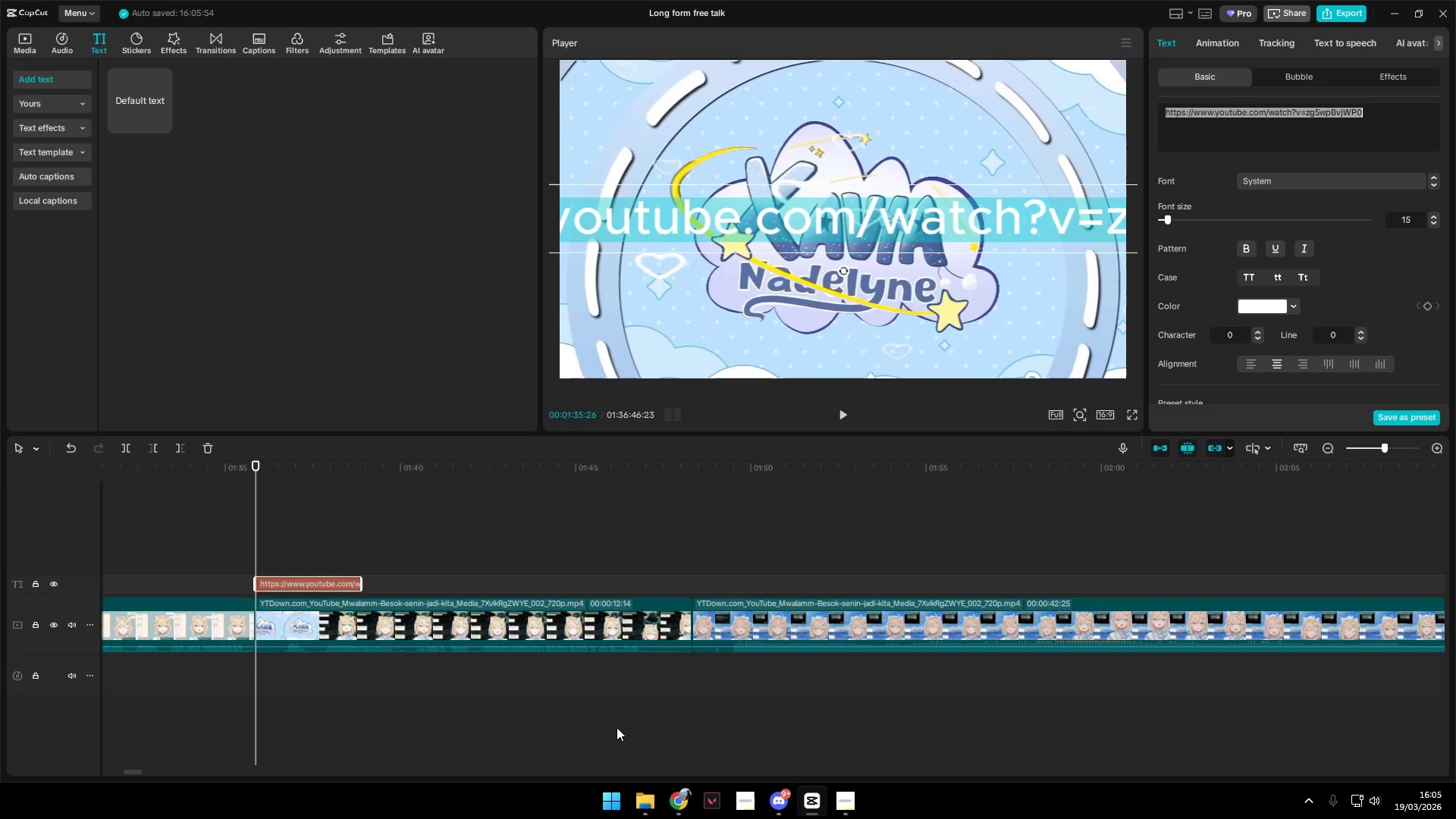 
key(Backspace)
 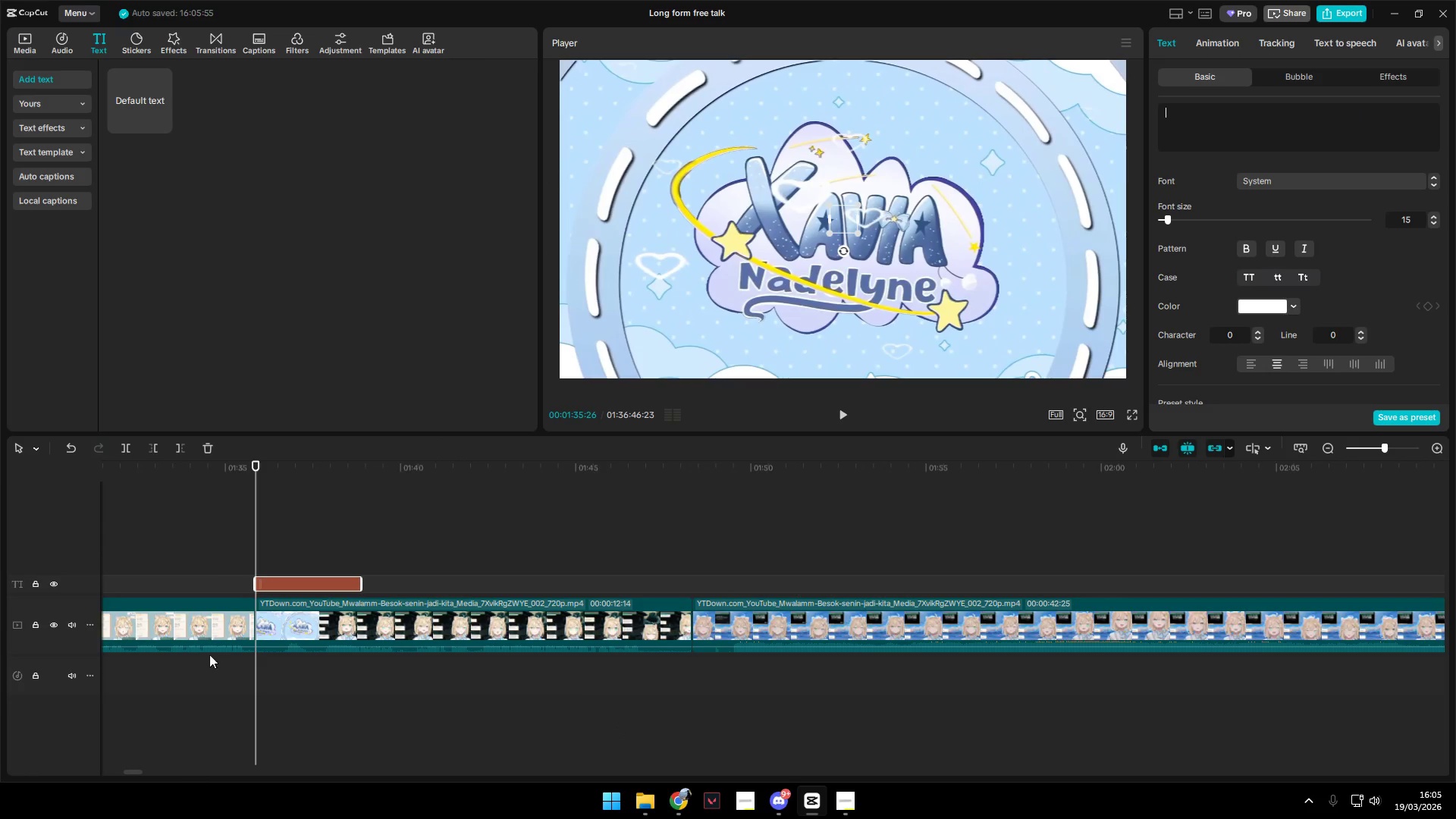 
left_click([265, 534])
 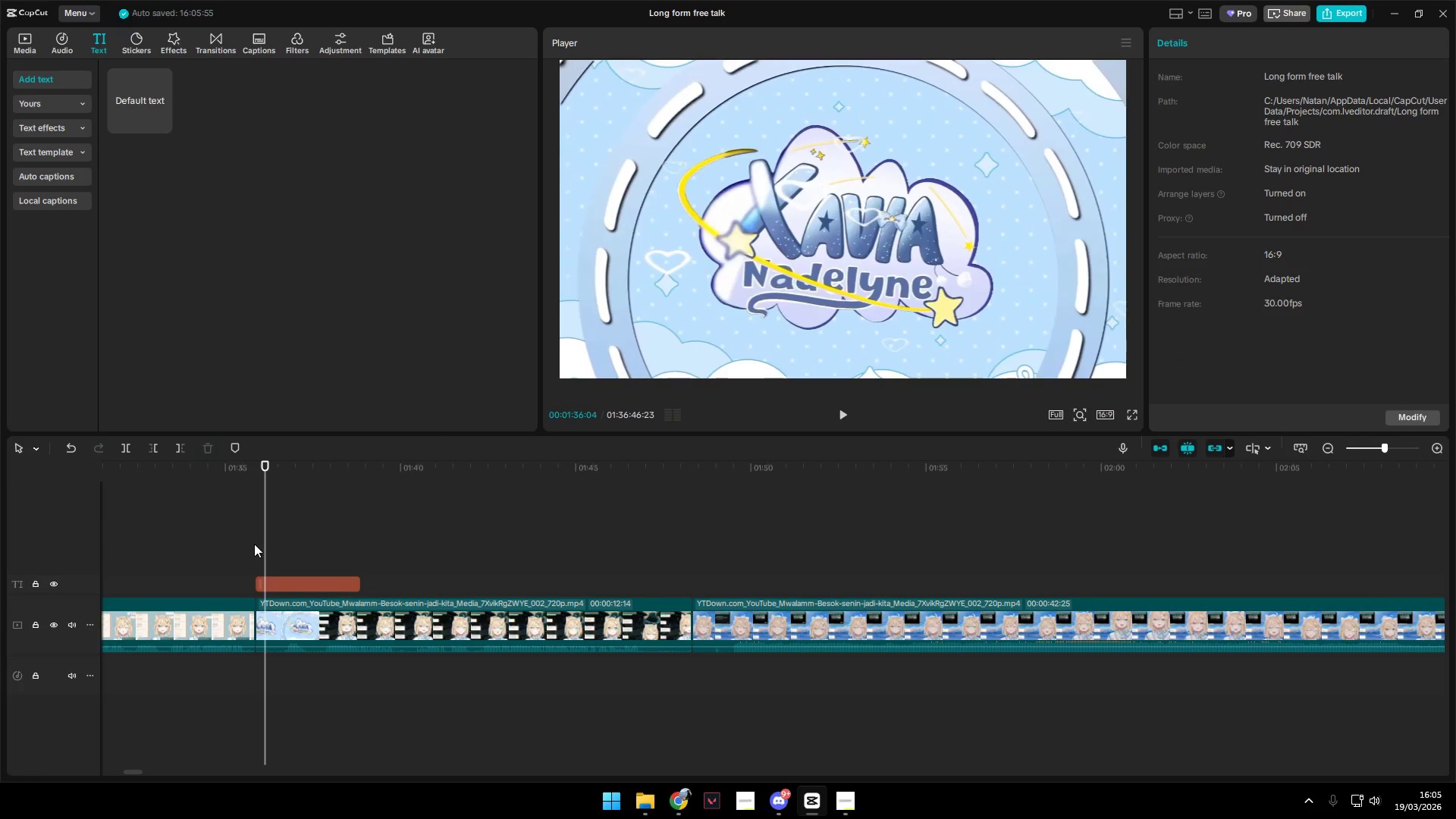 
key(Control+B)
 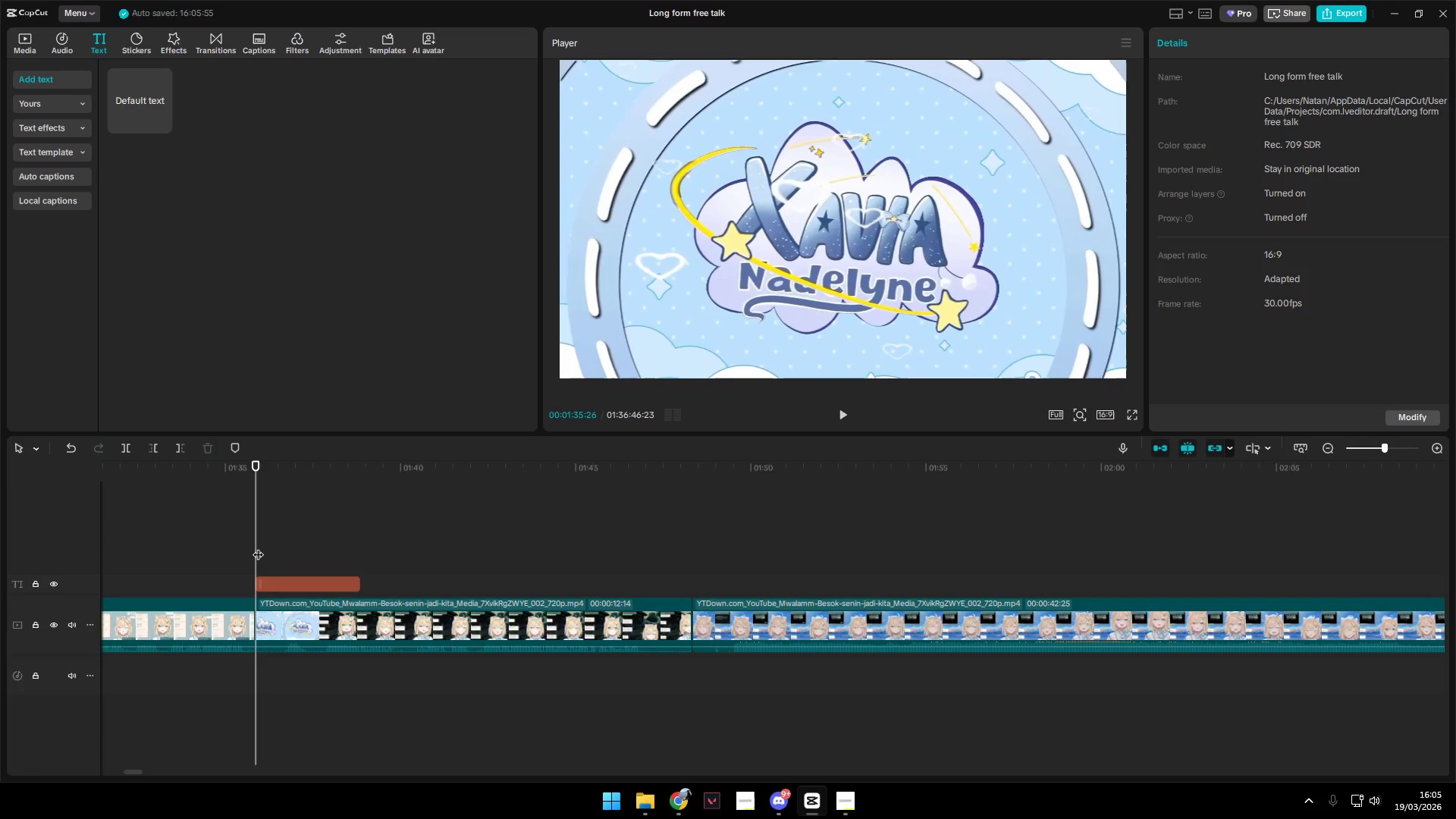 
key(Control+V)
 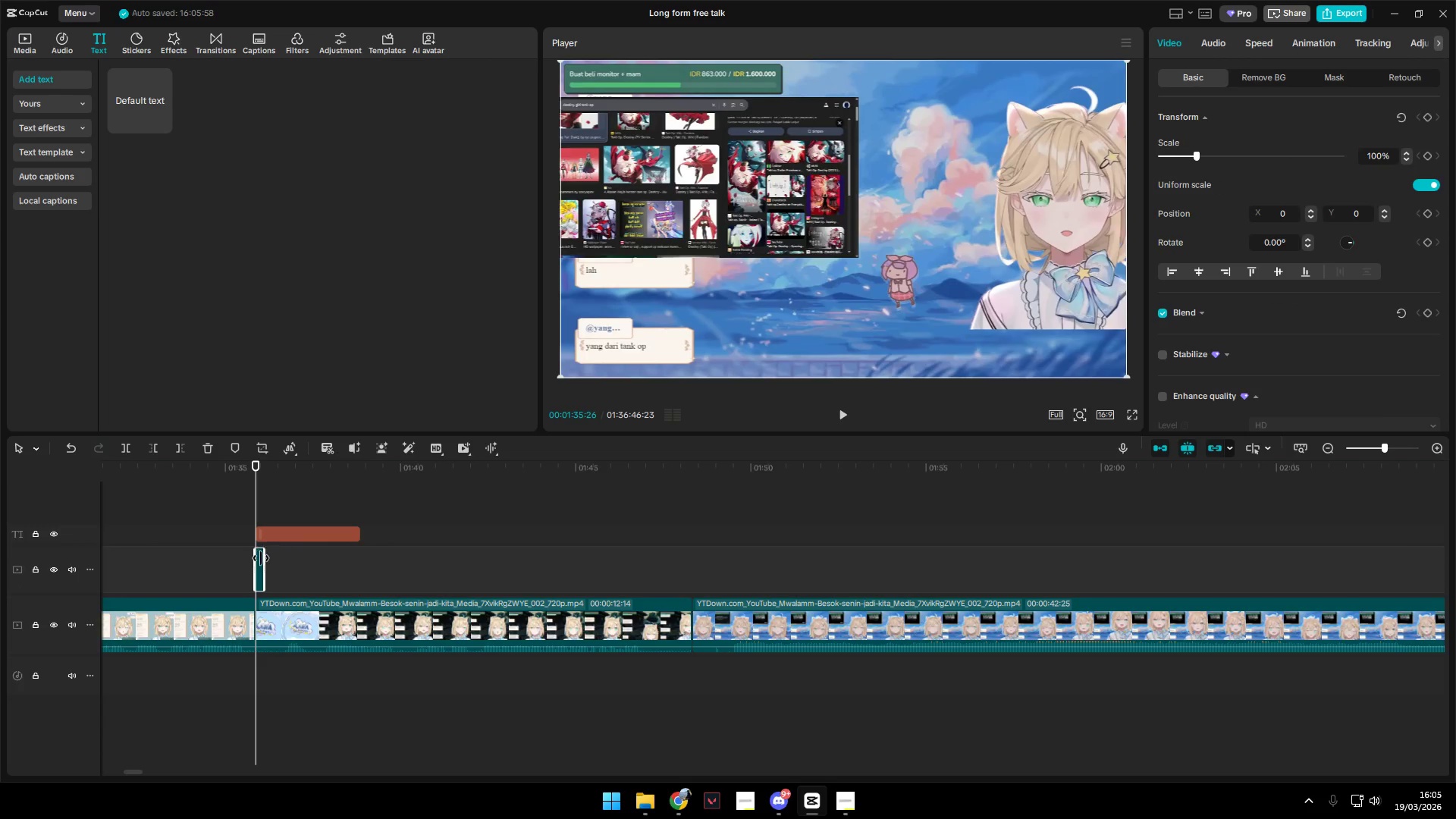 
hold_key(key=ControlLeft, duration=0.69)
scroll: coordinate [269, 665], scroll_direction: up, amount: 11.0
 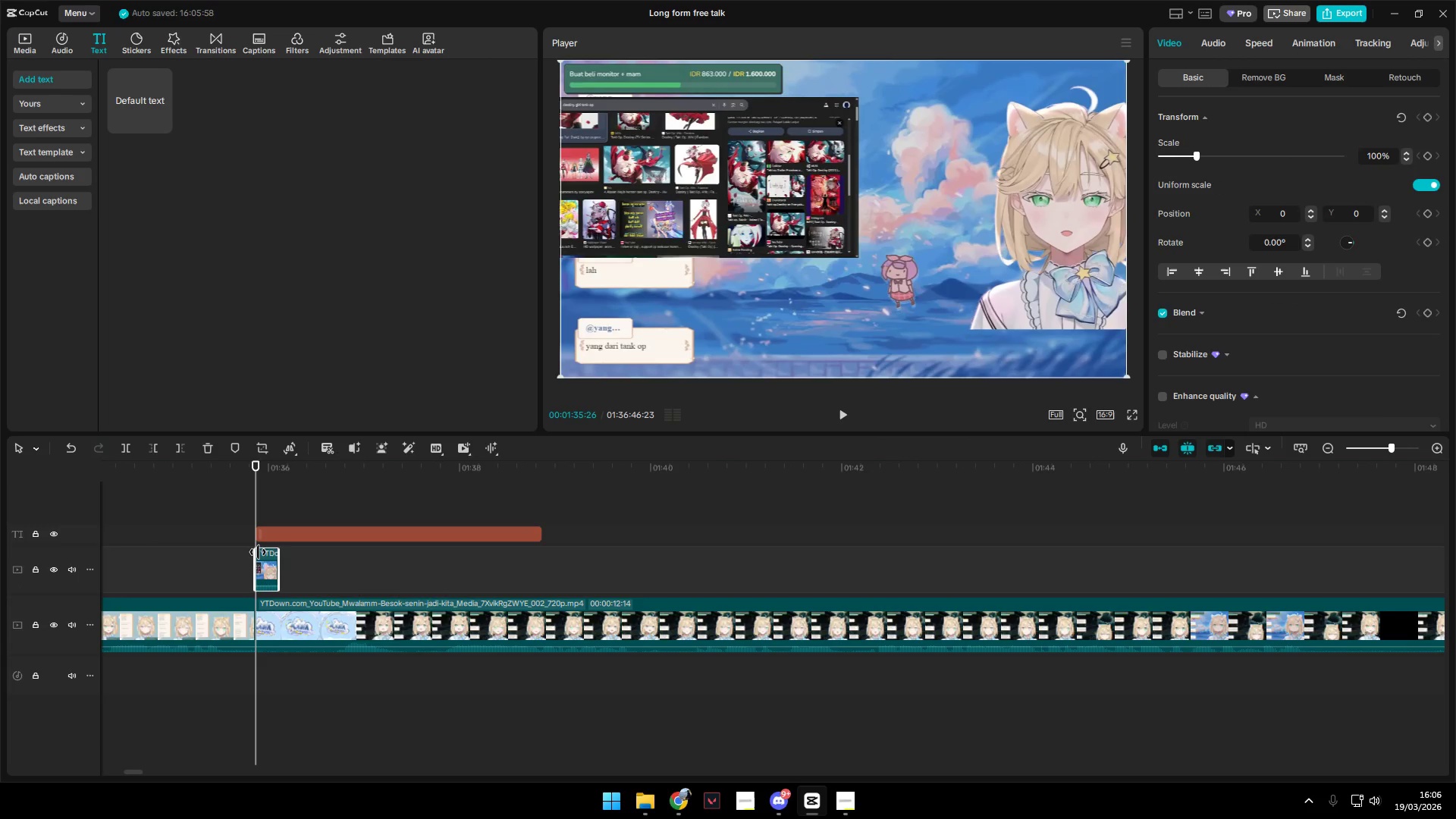 
left_click_drag(start_coordinate=[264, 563], to_coordinate=[267, 625])
 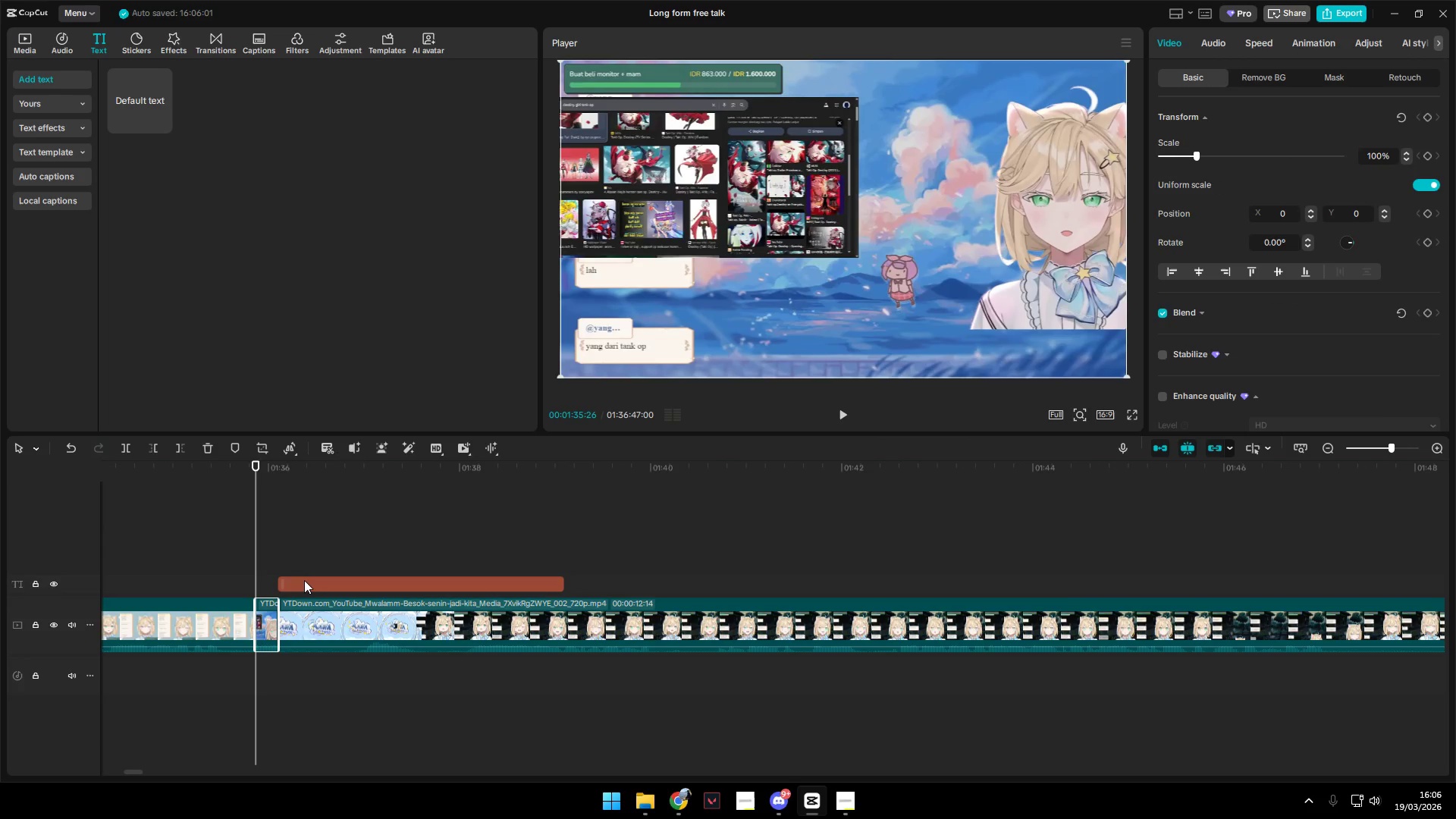 
left_click_drag(start_coordinate=[304, 584], to_coordinate=[283, 582])
 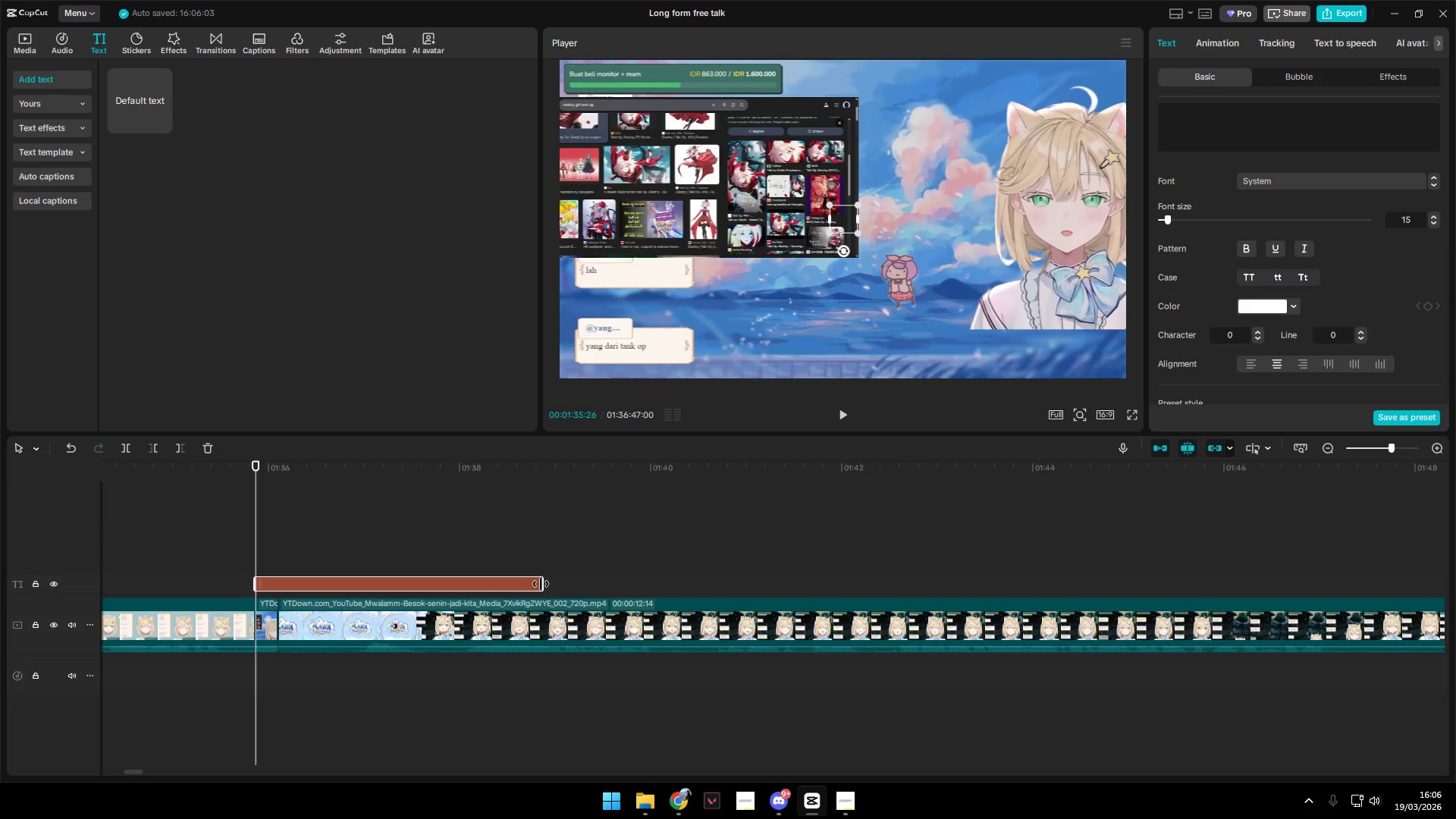 
left_click_drag(start_coordinate=[541, 584], to_coordinate=[277, 595])
 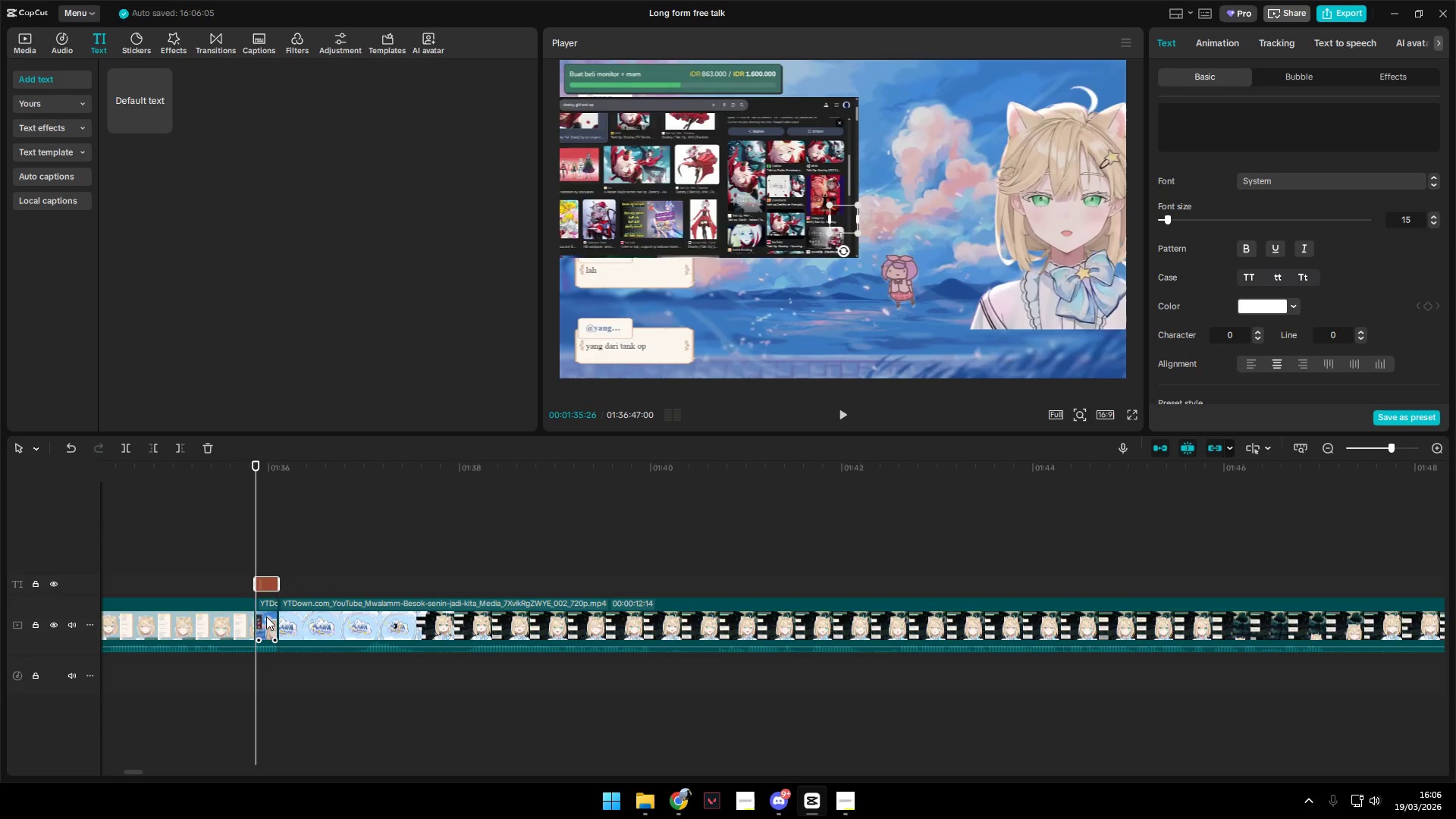 
right_click([266, 617])
 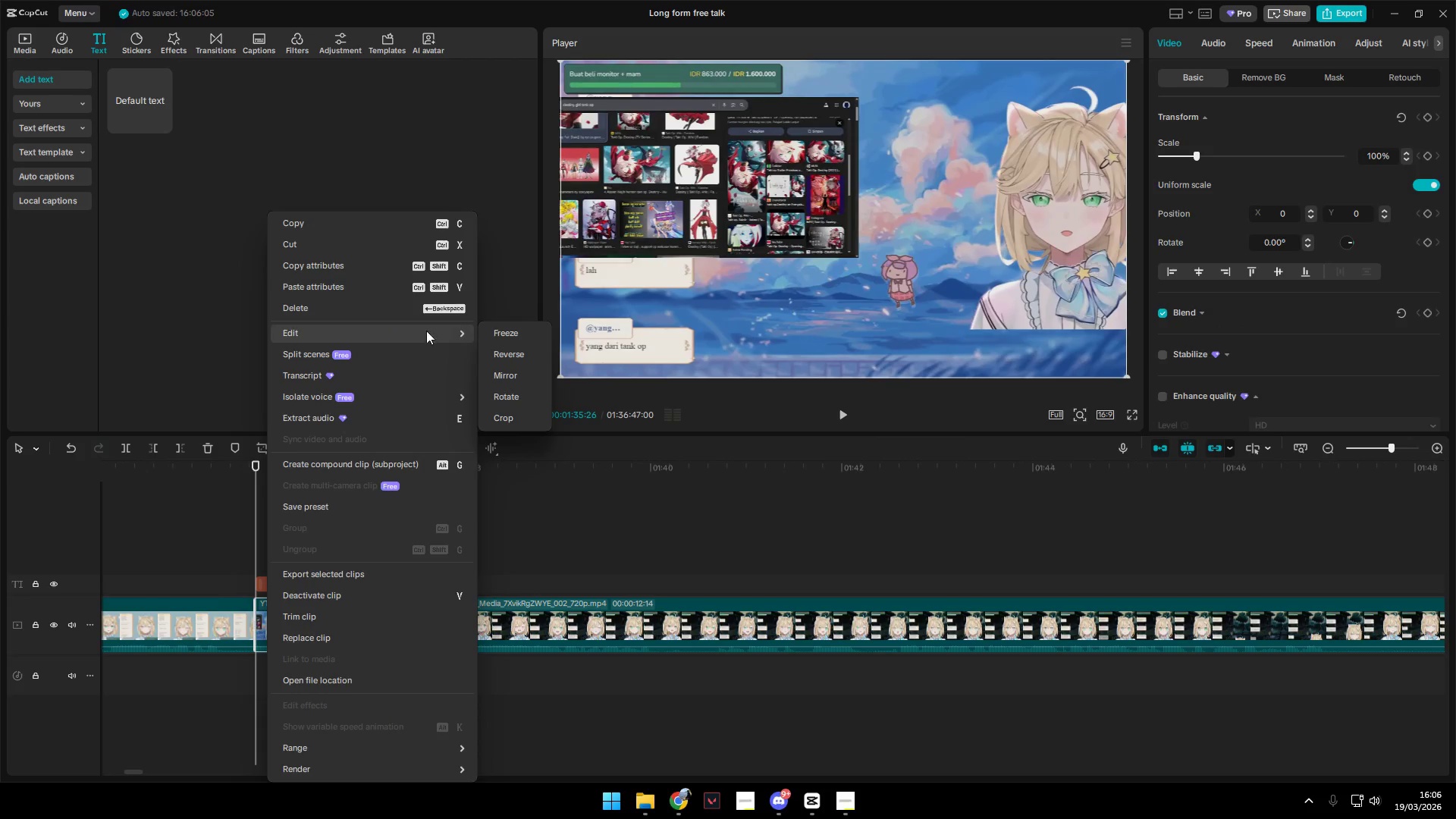 
left_click([511, 340])
 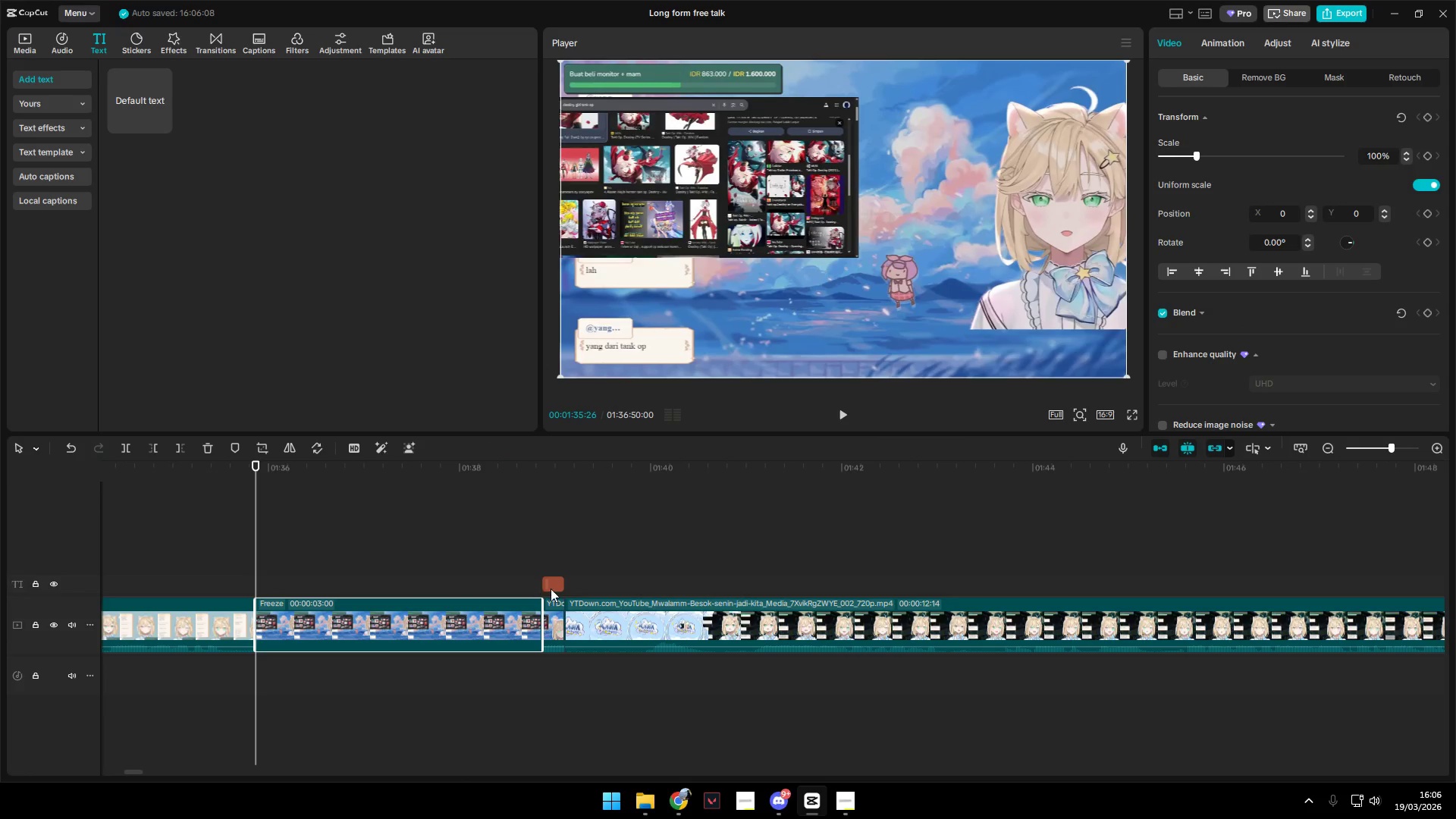 
left_click([551, 614])
 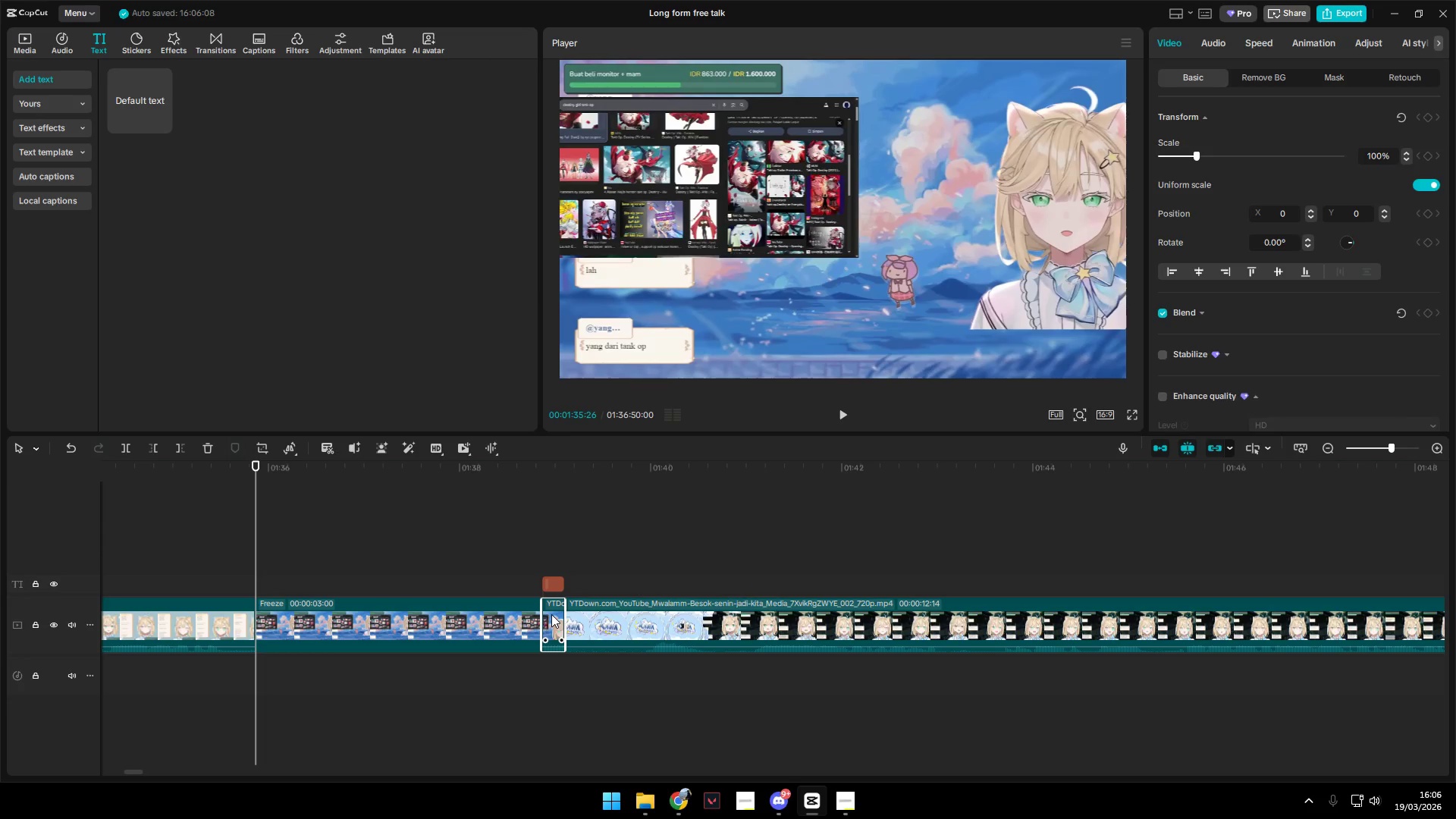 
key(Backspace)
 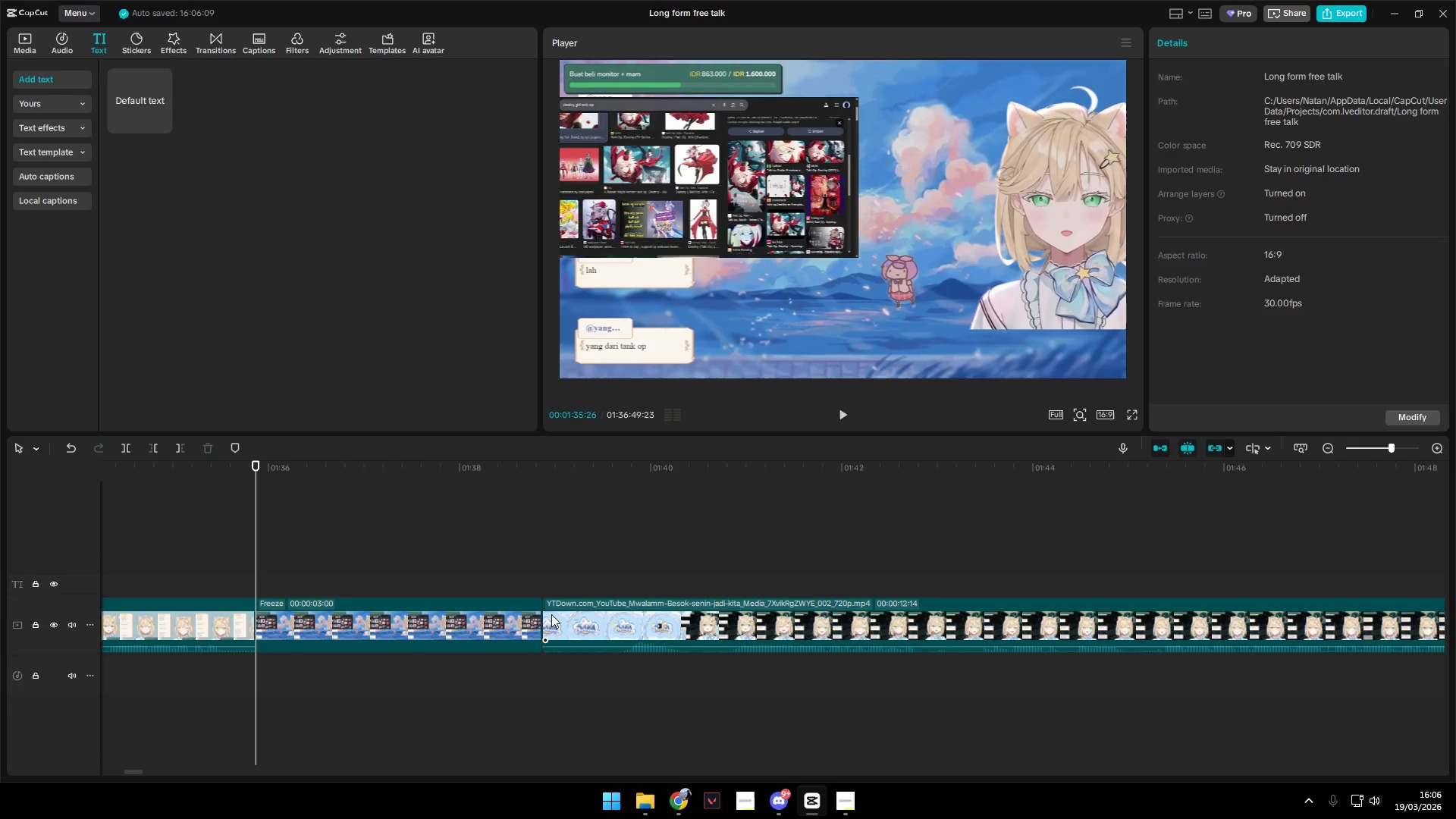 
key(Control+Z)
 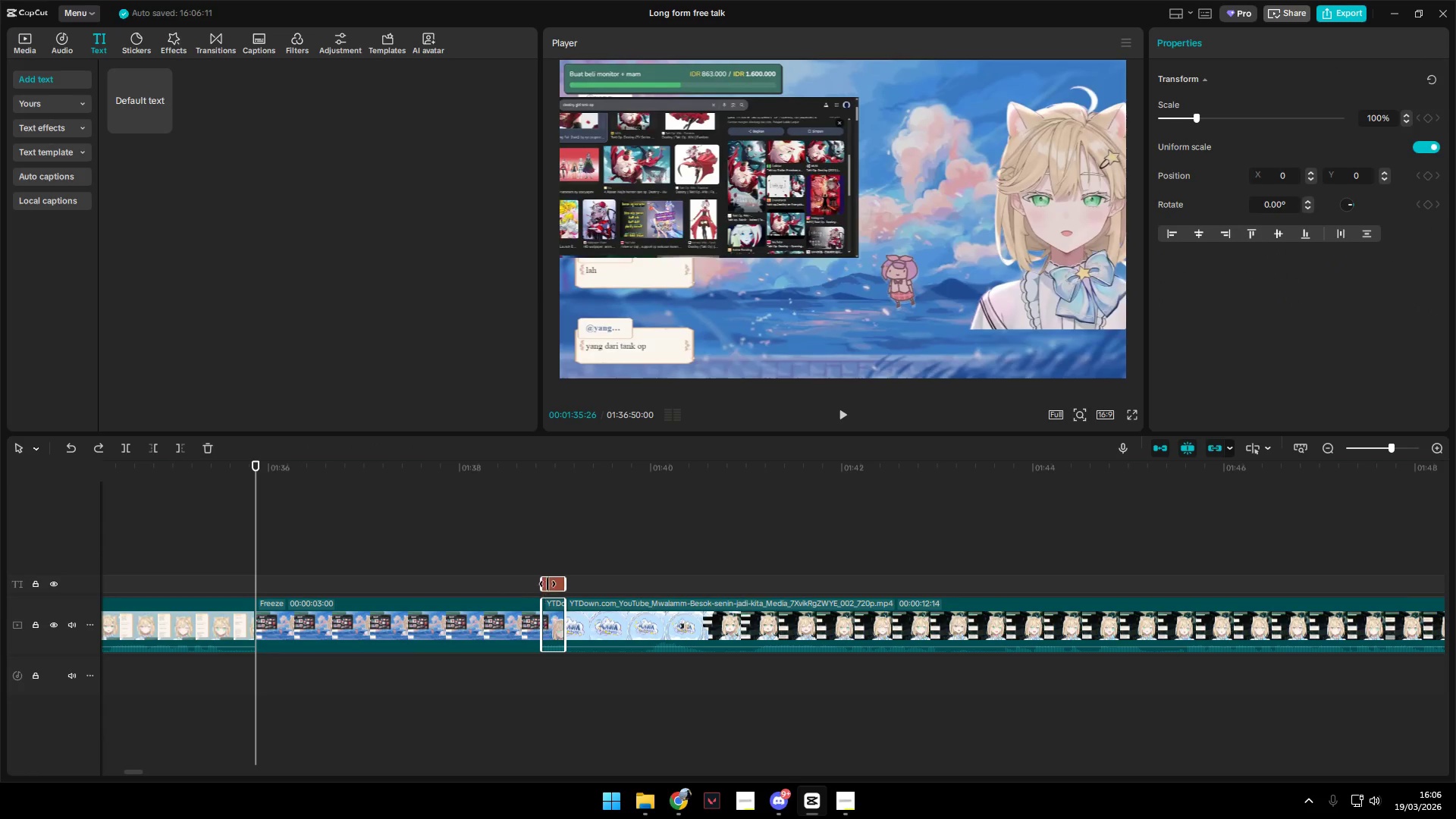 
left_click([553, 584])
 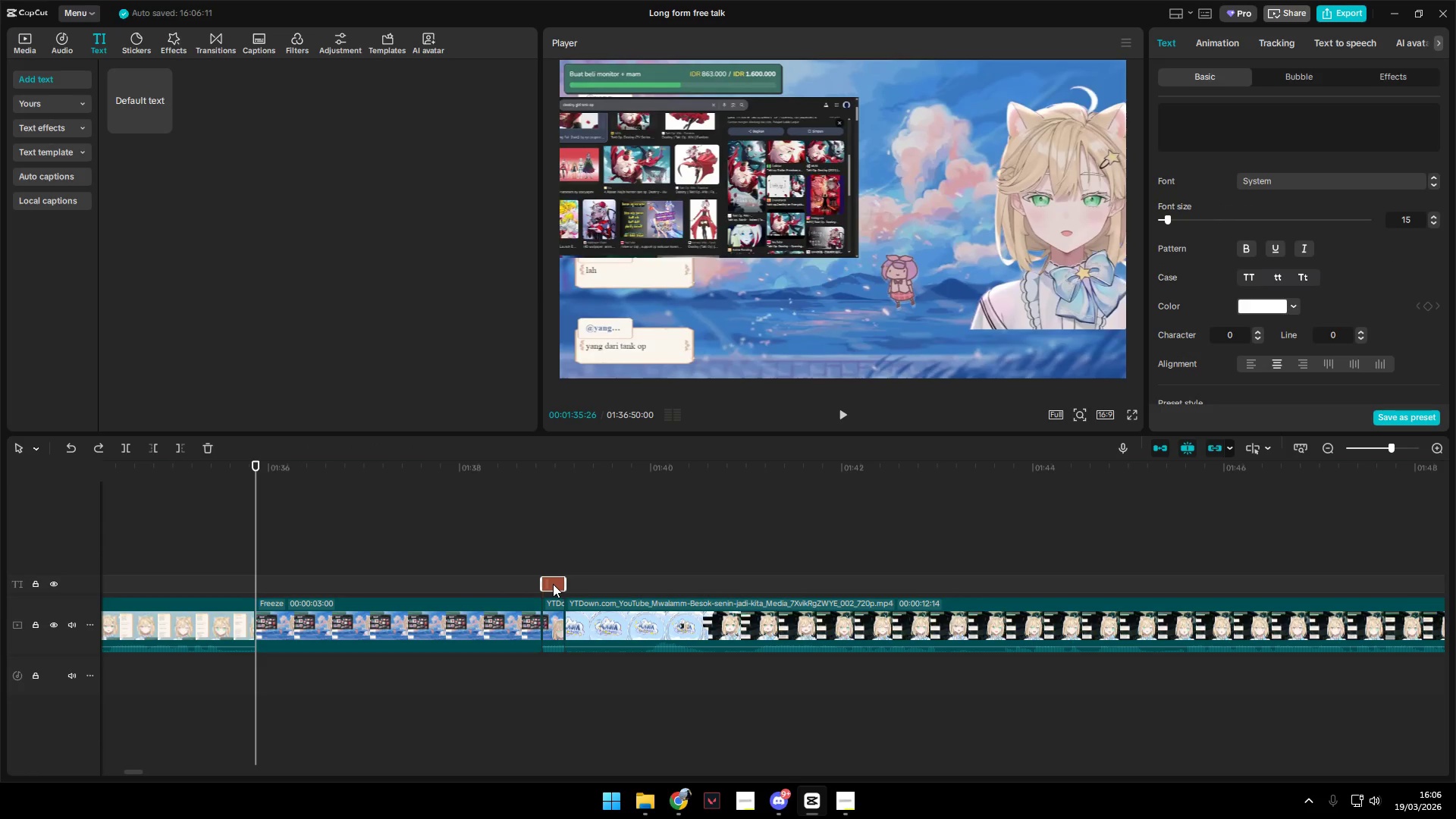 
key(Backspace)
 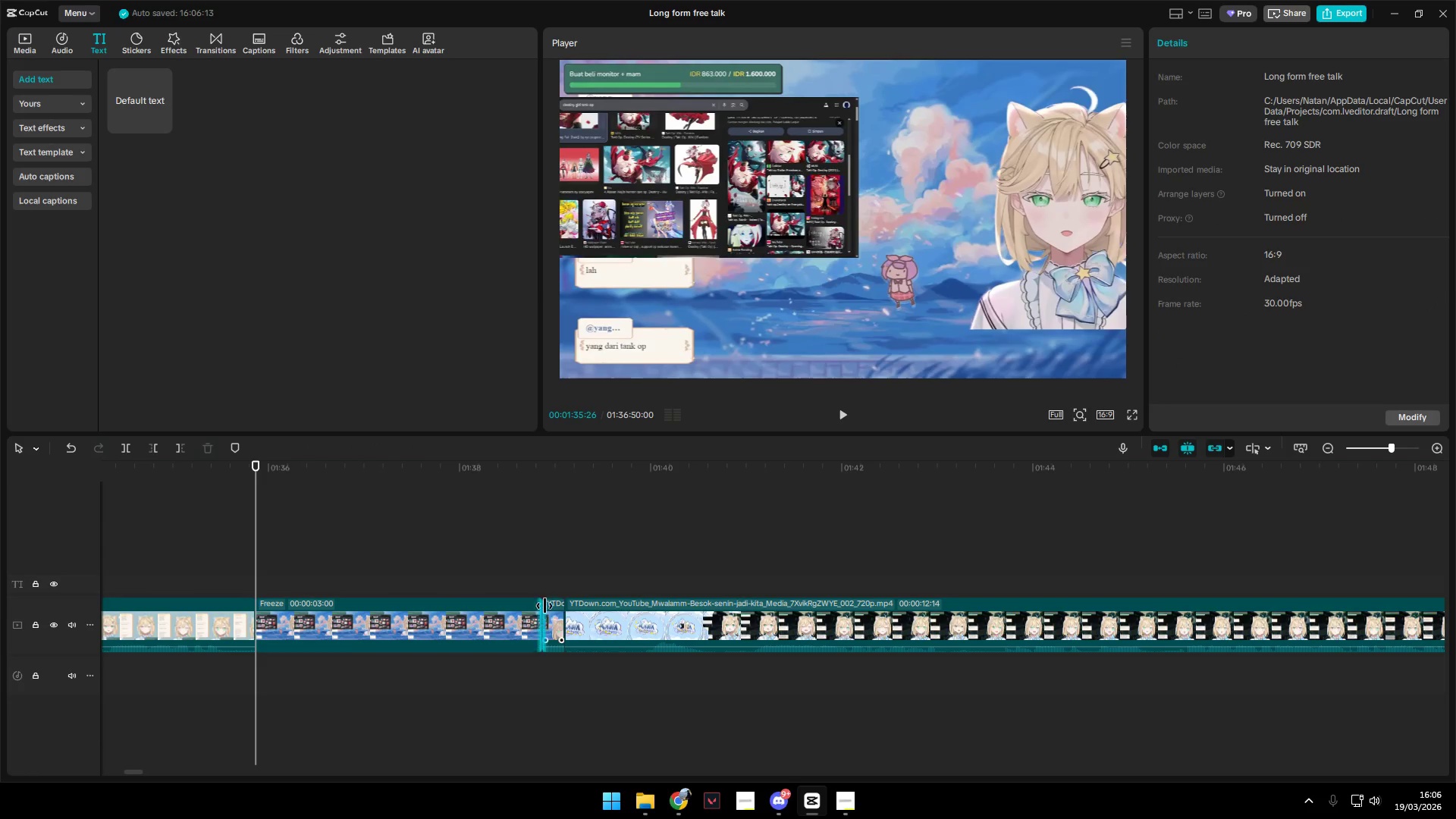 
left_click([549, 613])
 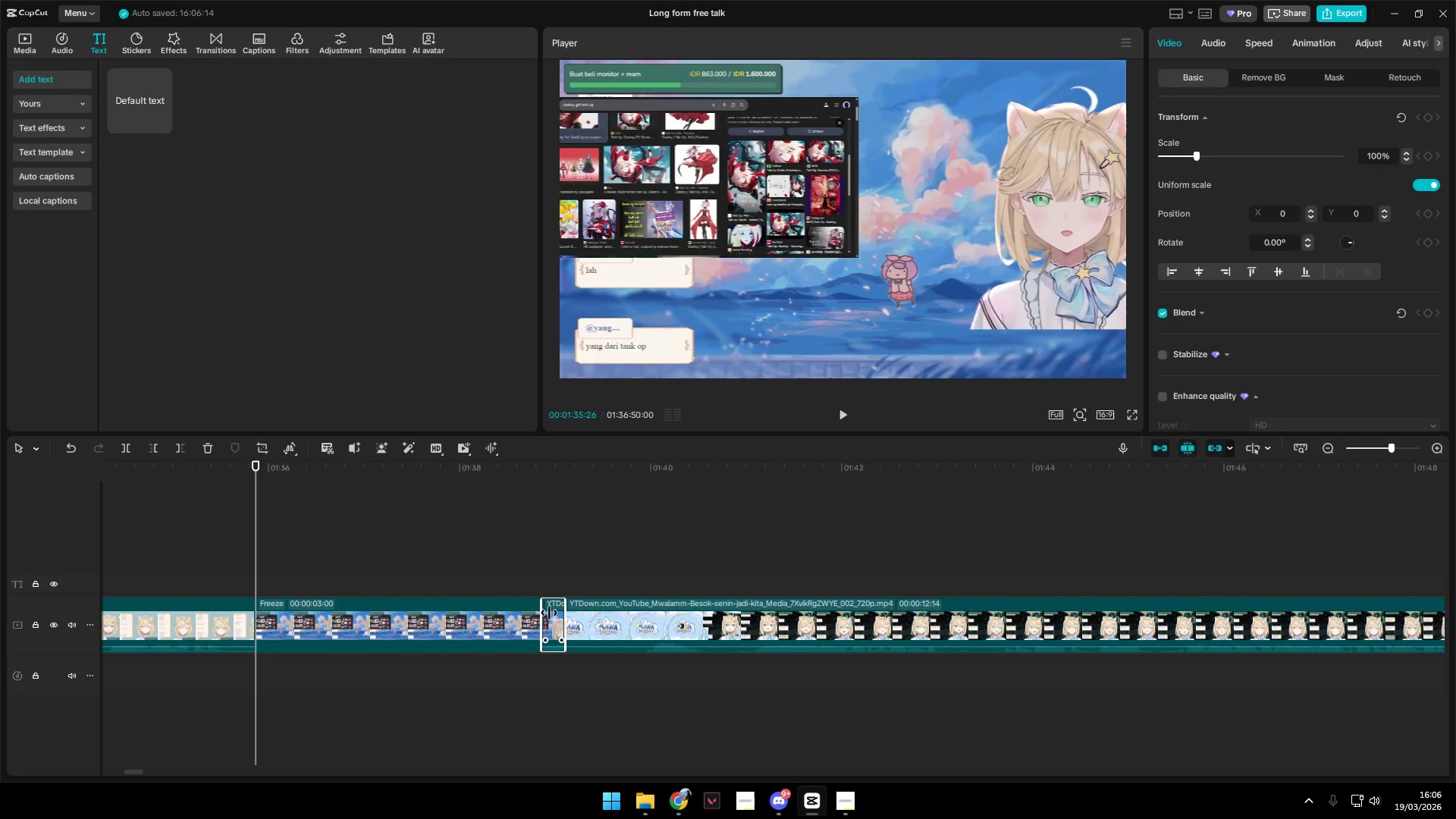 
key(Backspace)
 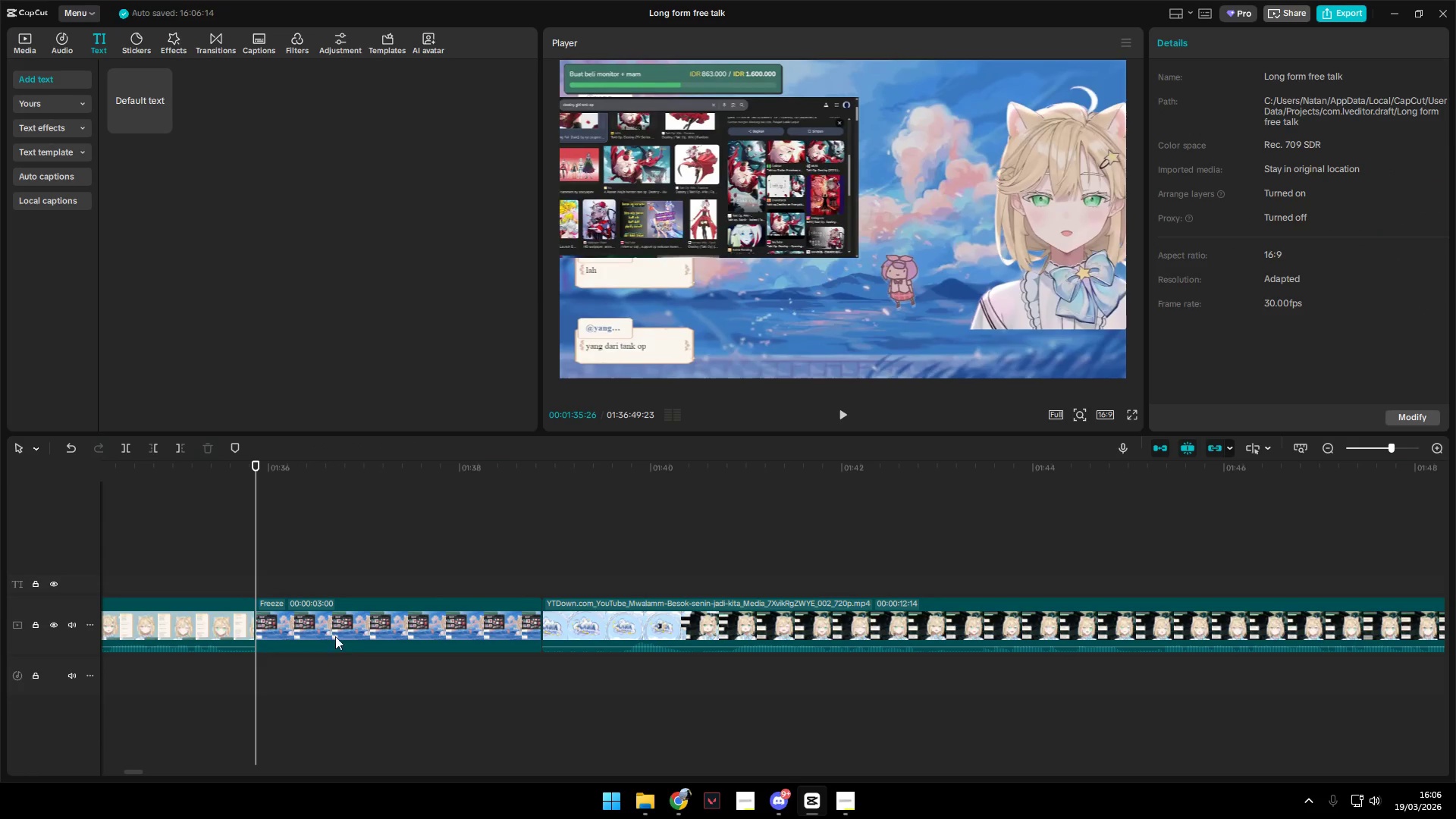 
left_click([243, 582])
 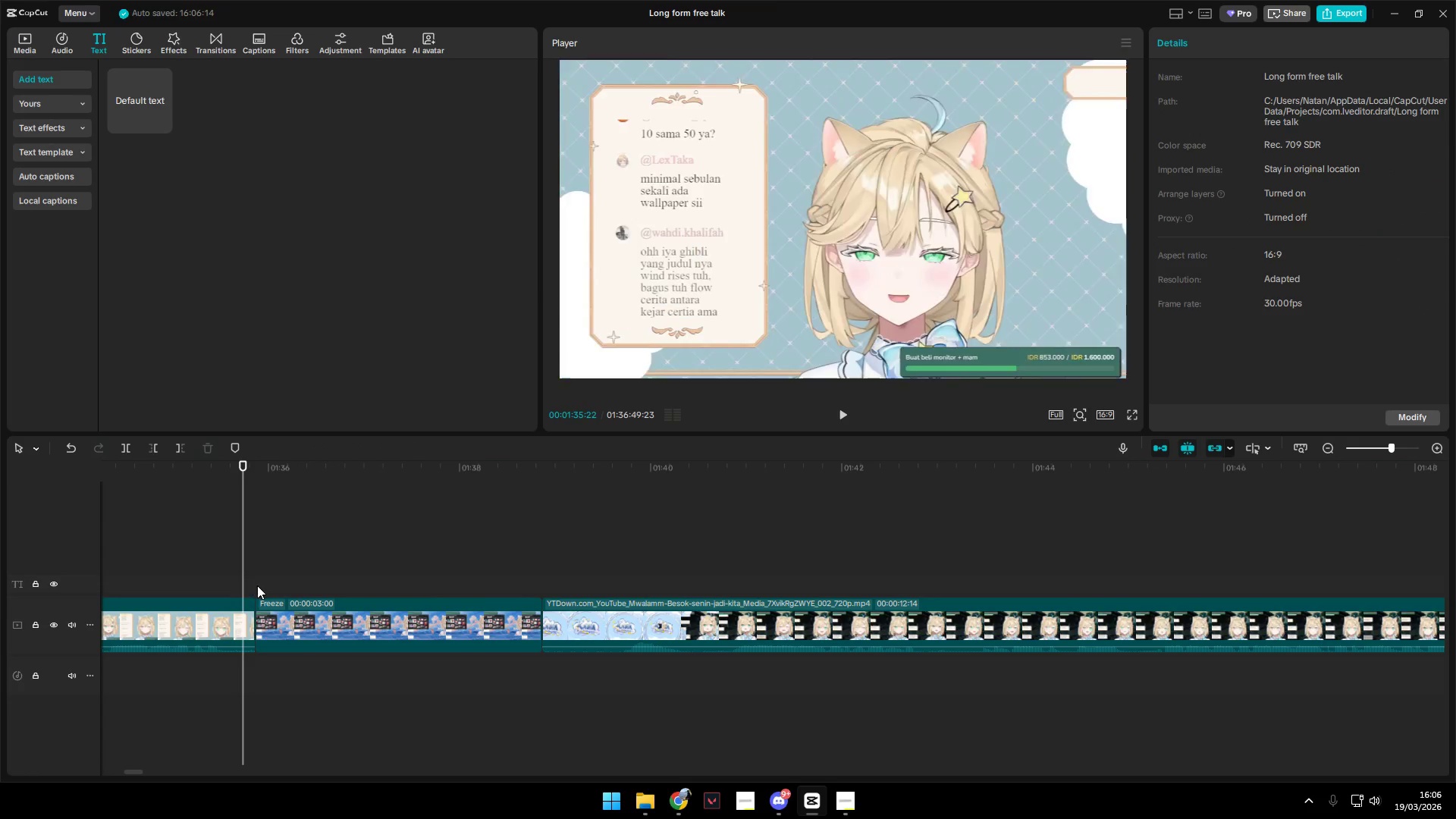 
key(Space)
 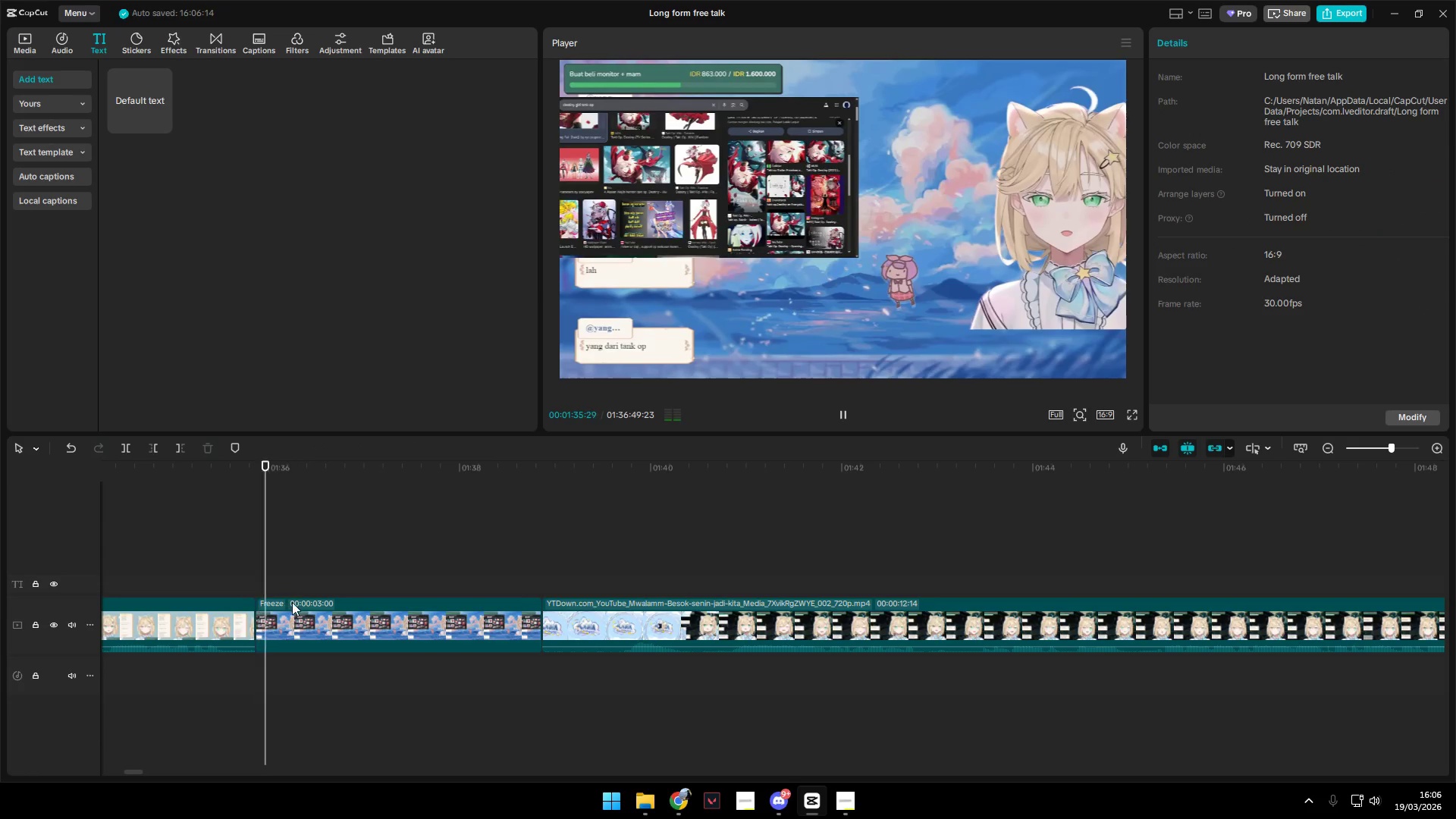 
key(Space)
 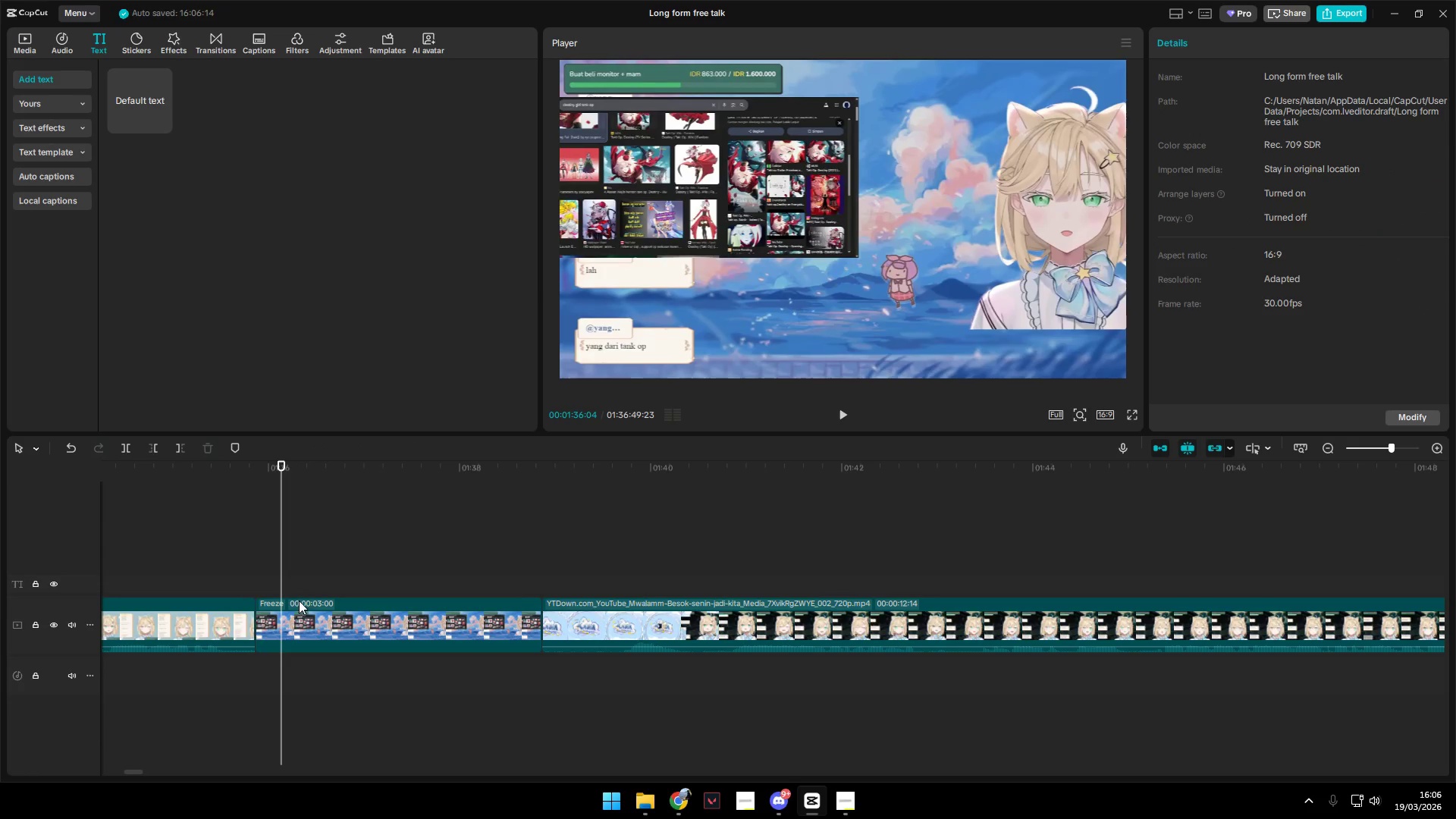 
left_click([357, 613])
 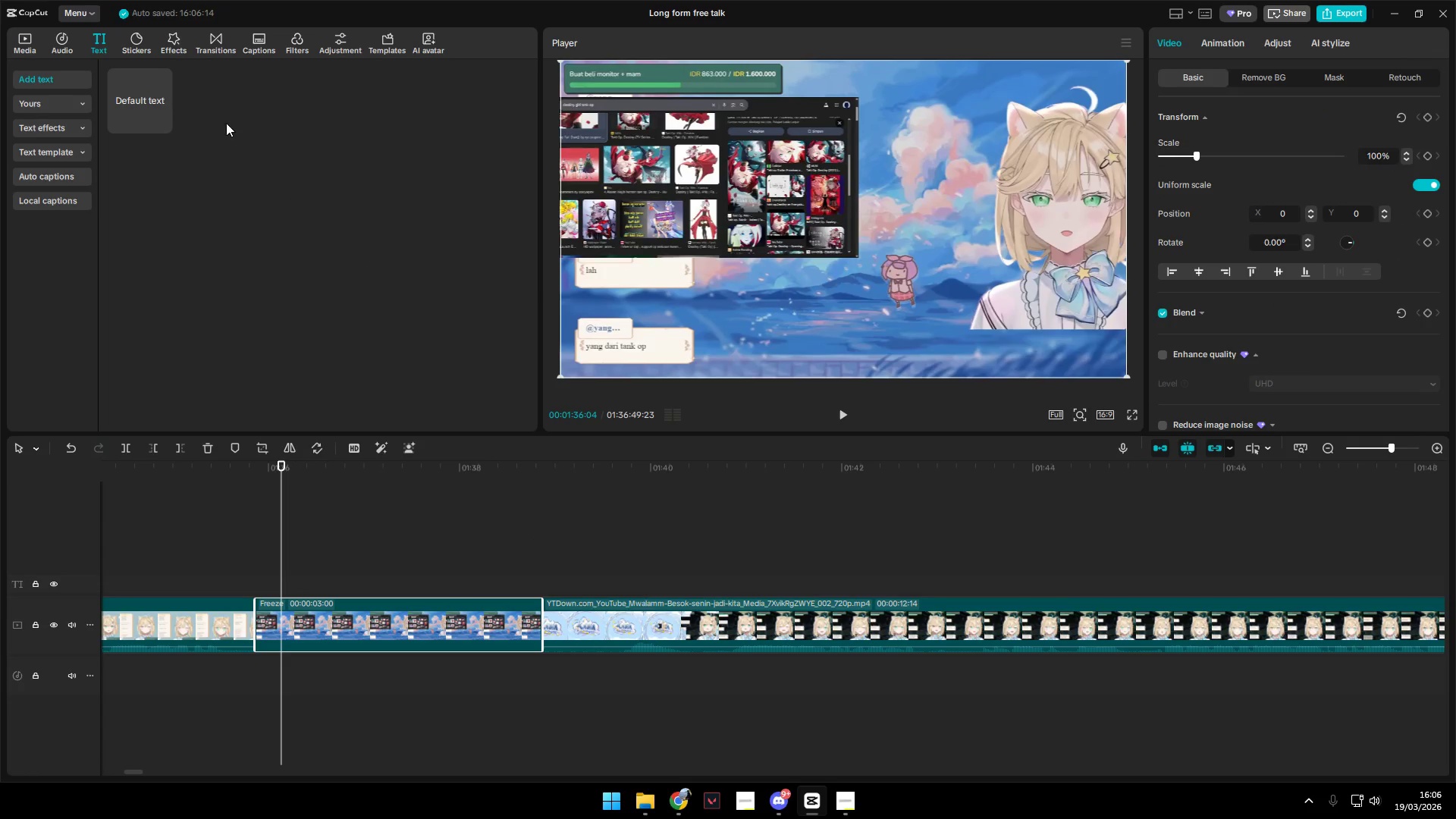 
left_click_drag(start_coordinate=[163, 99], to_coordinate=[252, 586])
 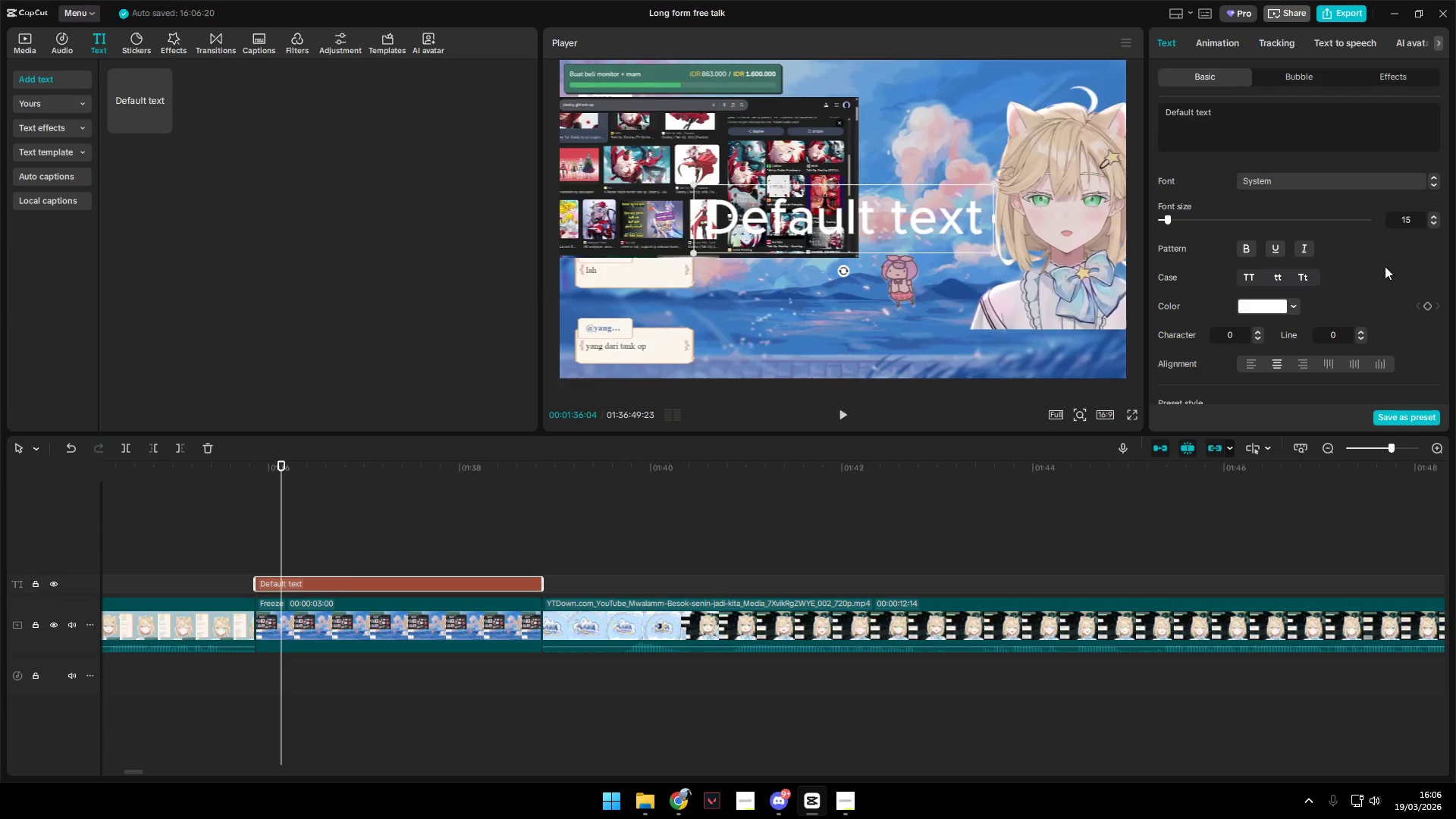 
left_click_drag(start_coordinate=[1272, 107], to_coordinate=[1277, 116])
 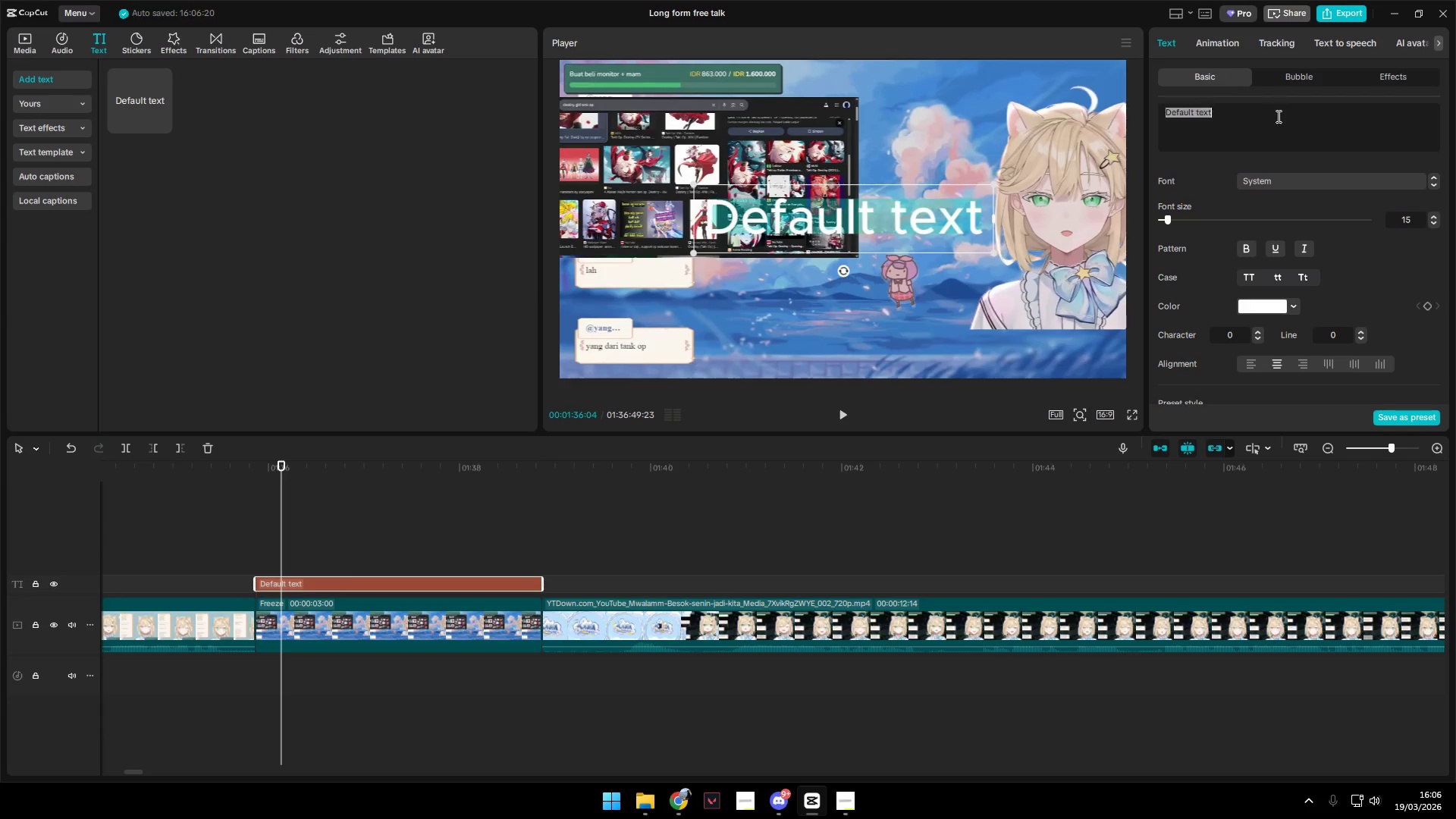 
left_click_drag(start_coordinate=[1277, 116], to_coordinate=[974, 131])
 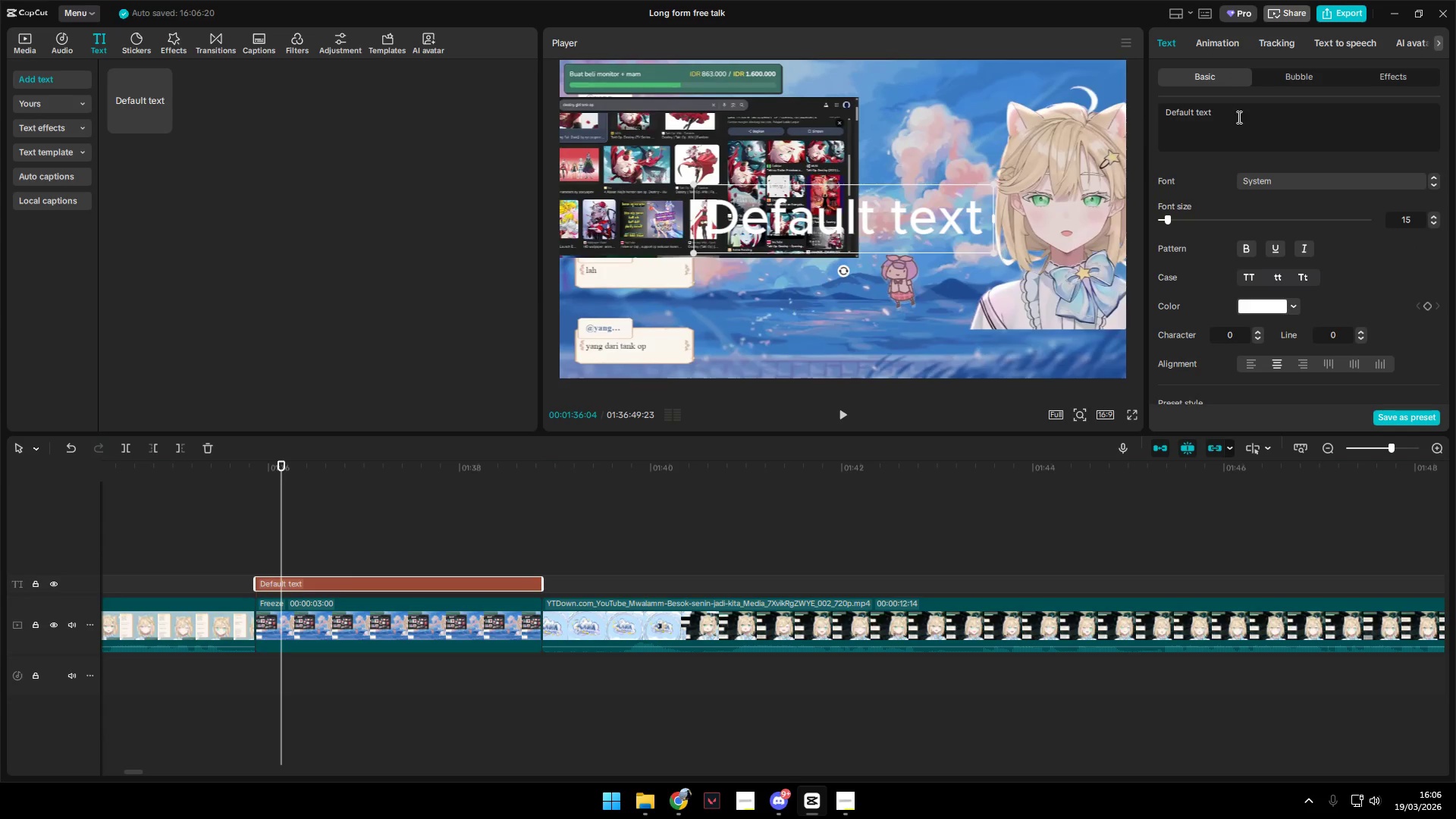 
left_click_drag(start_coordinate=[1255, 111], to_coordinate=[1031, 108])
 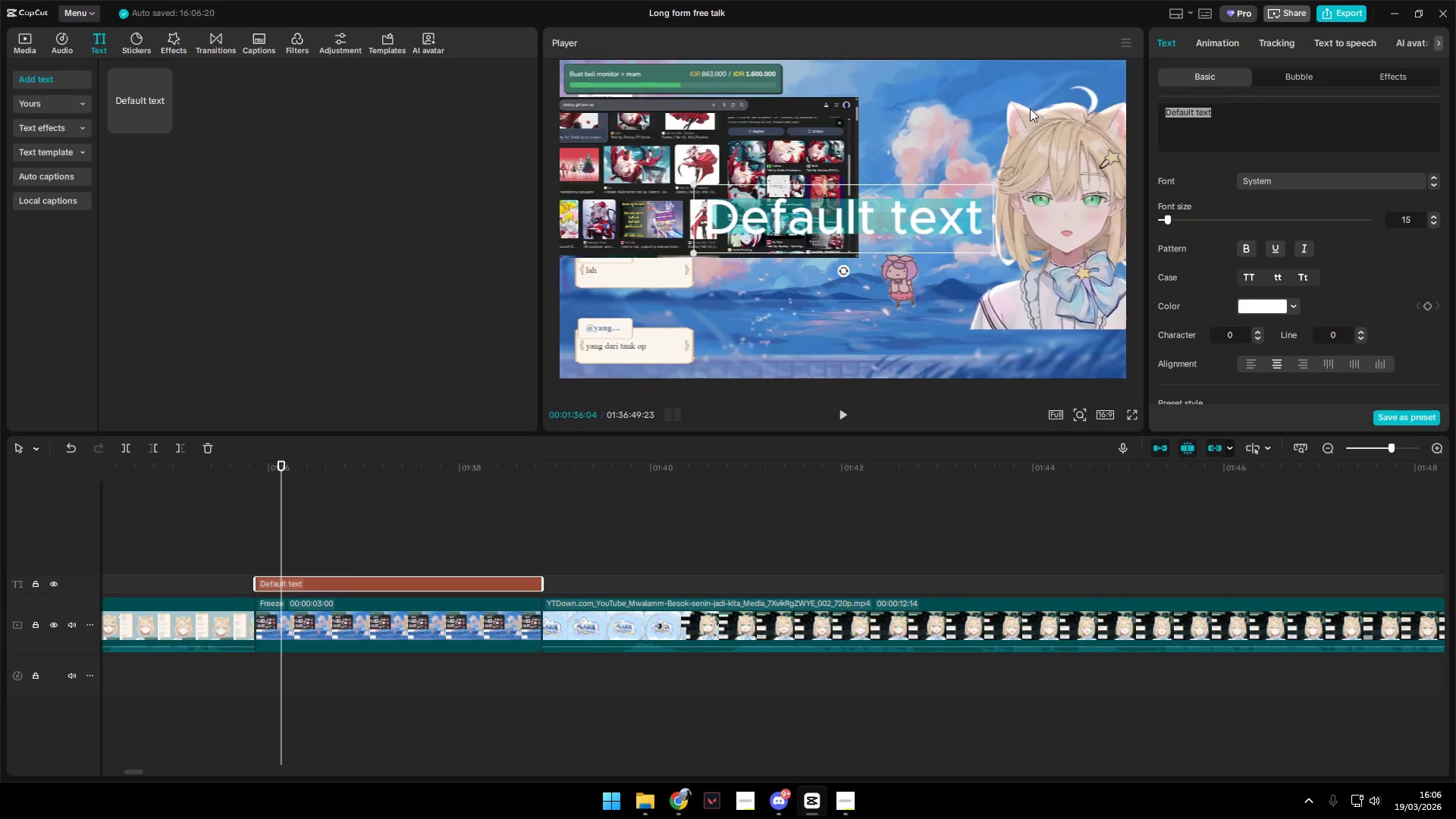 
type(TERNYATA INI YANG TERBANG WKIWKWKWK)
key(Backspace)
key(Backspace)
key(Backspace)
key(Backspace)
key(Backspace)
key(Backspace)
key(Backspace)
key(Backspace)
key(Backspace)
type(WKKWKW)
 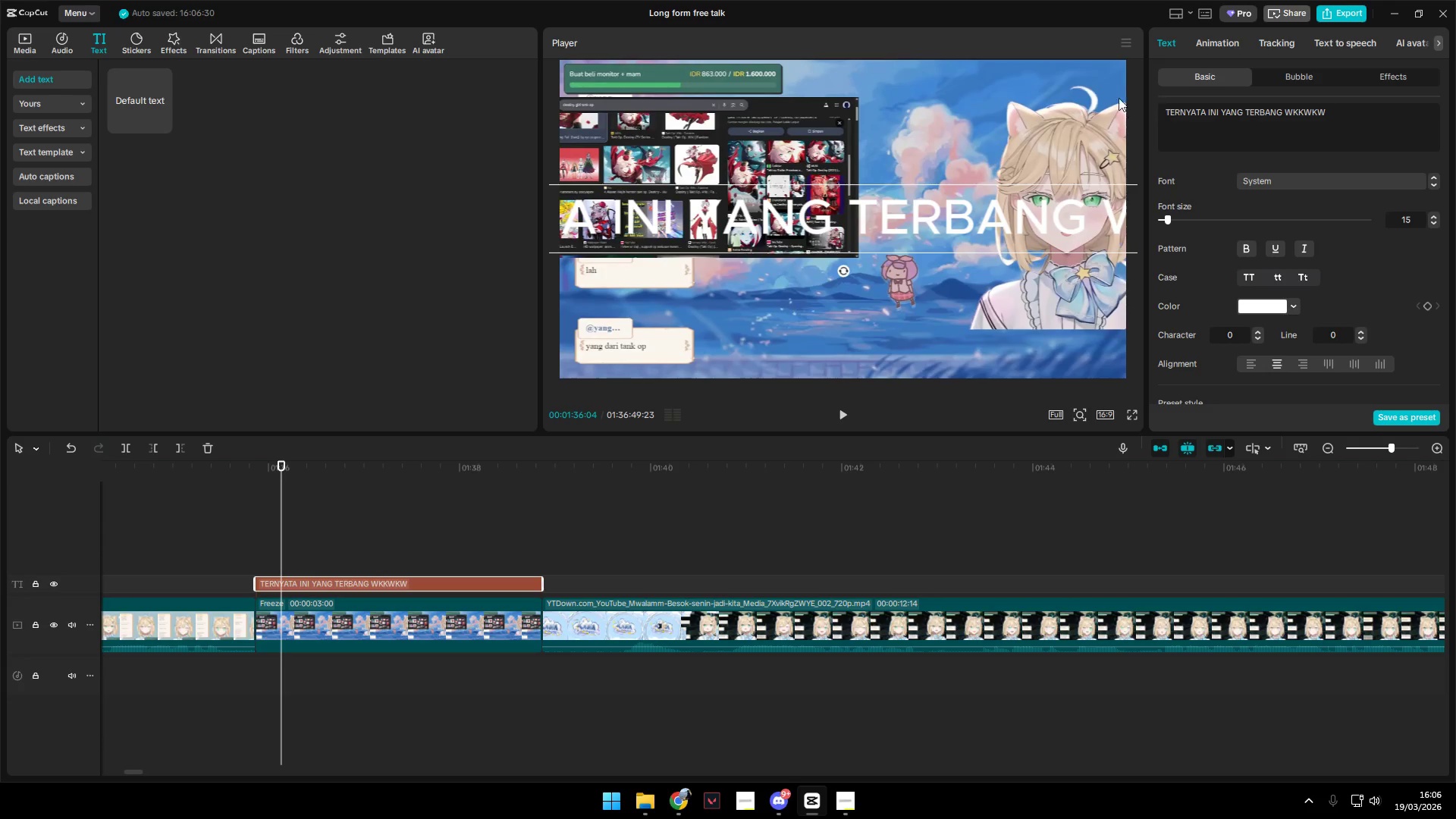 
left_click([1222, 117])
 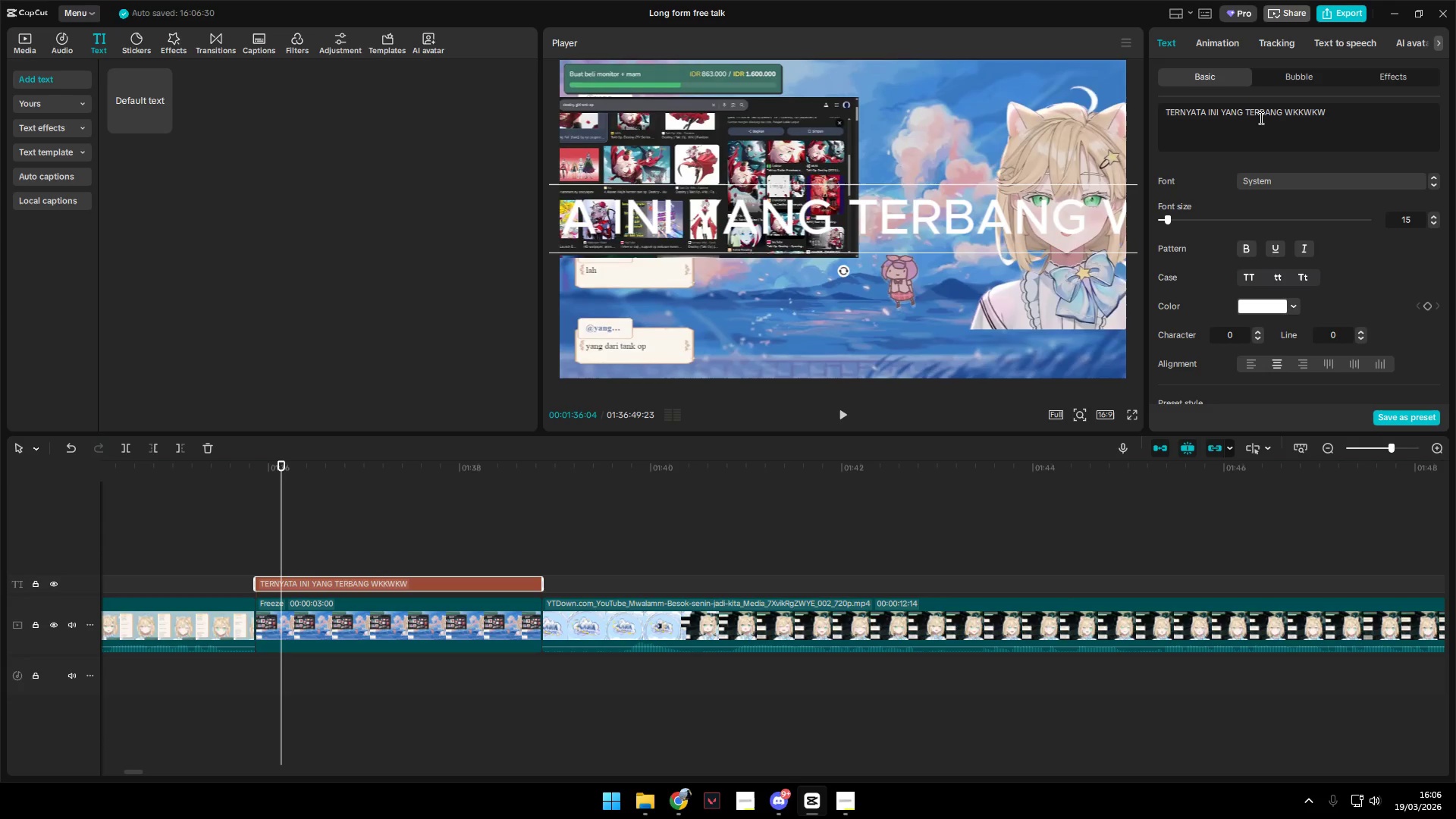 
key(Shift+ShiftLeft)
 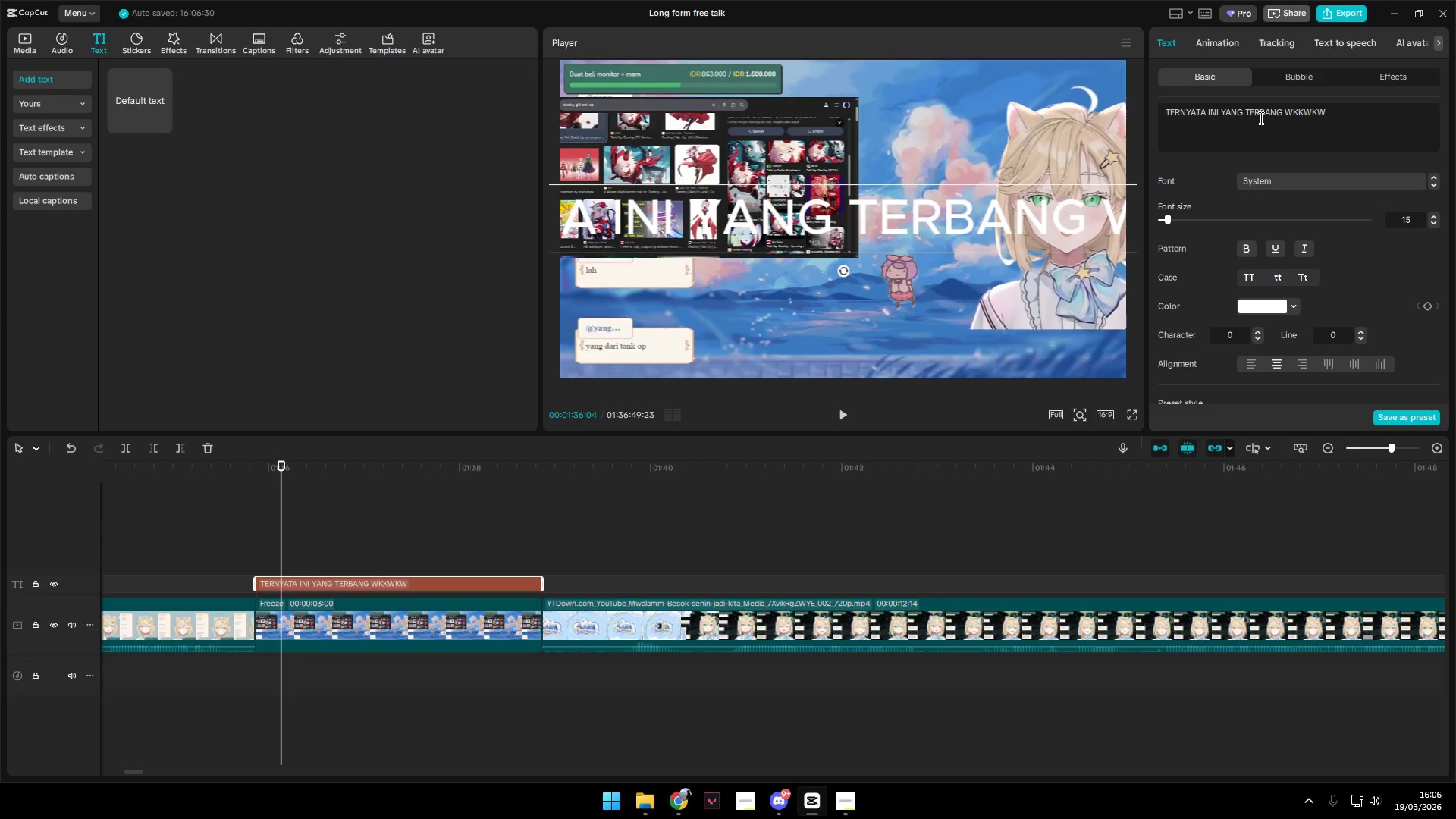 
key(Shift+Enter)
 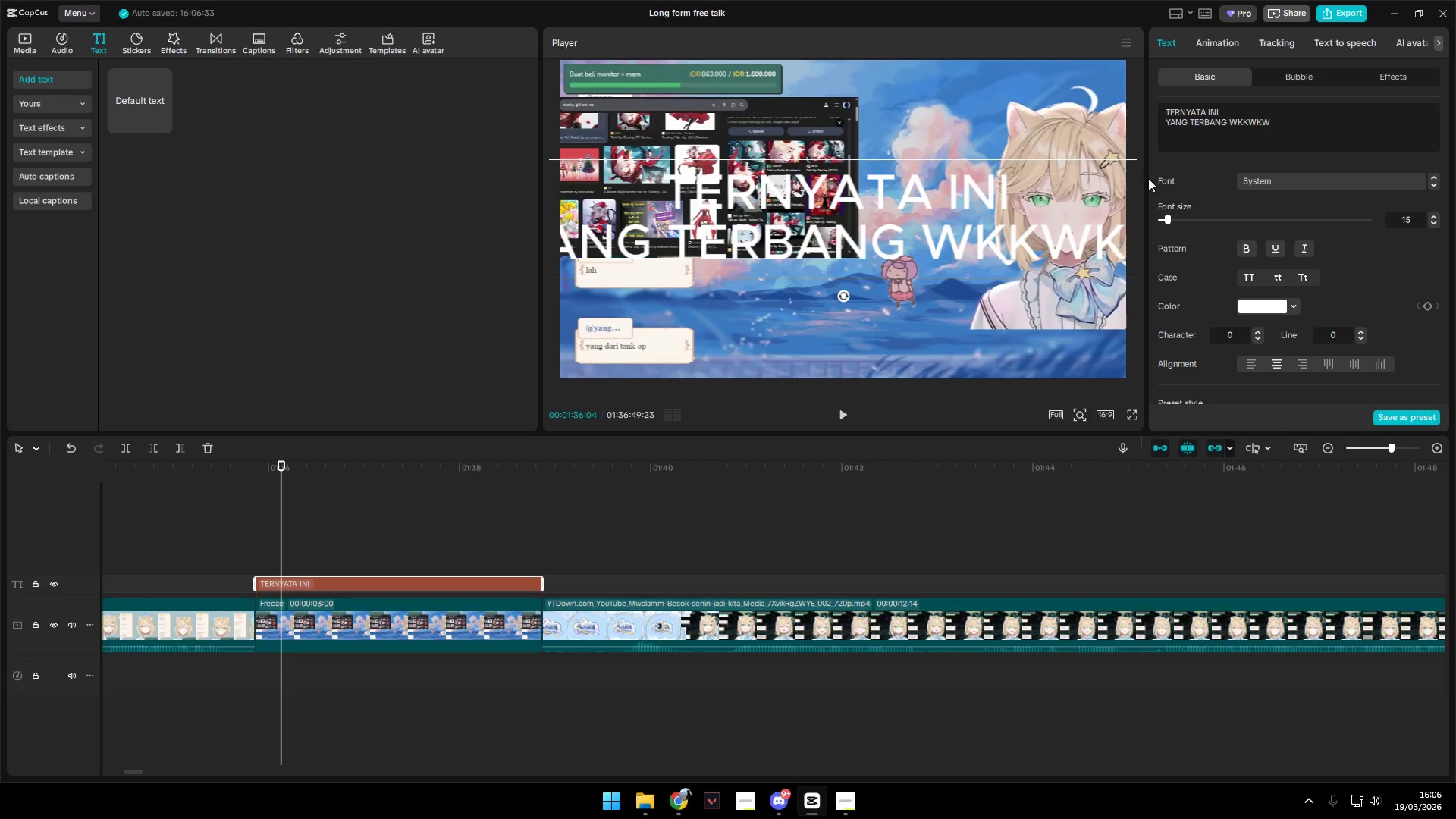 
left_click_drag(start_coordinate=[1081, 203], to_coordinate=[1024, 218])
 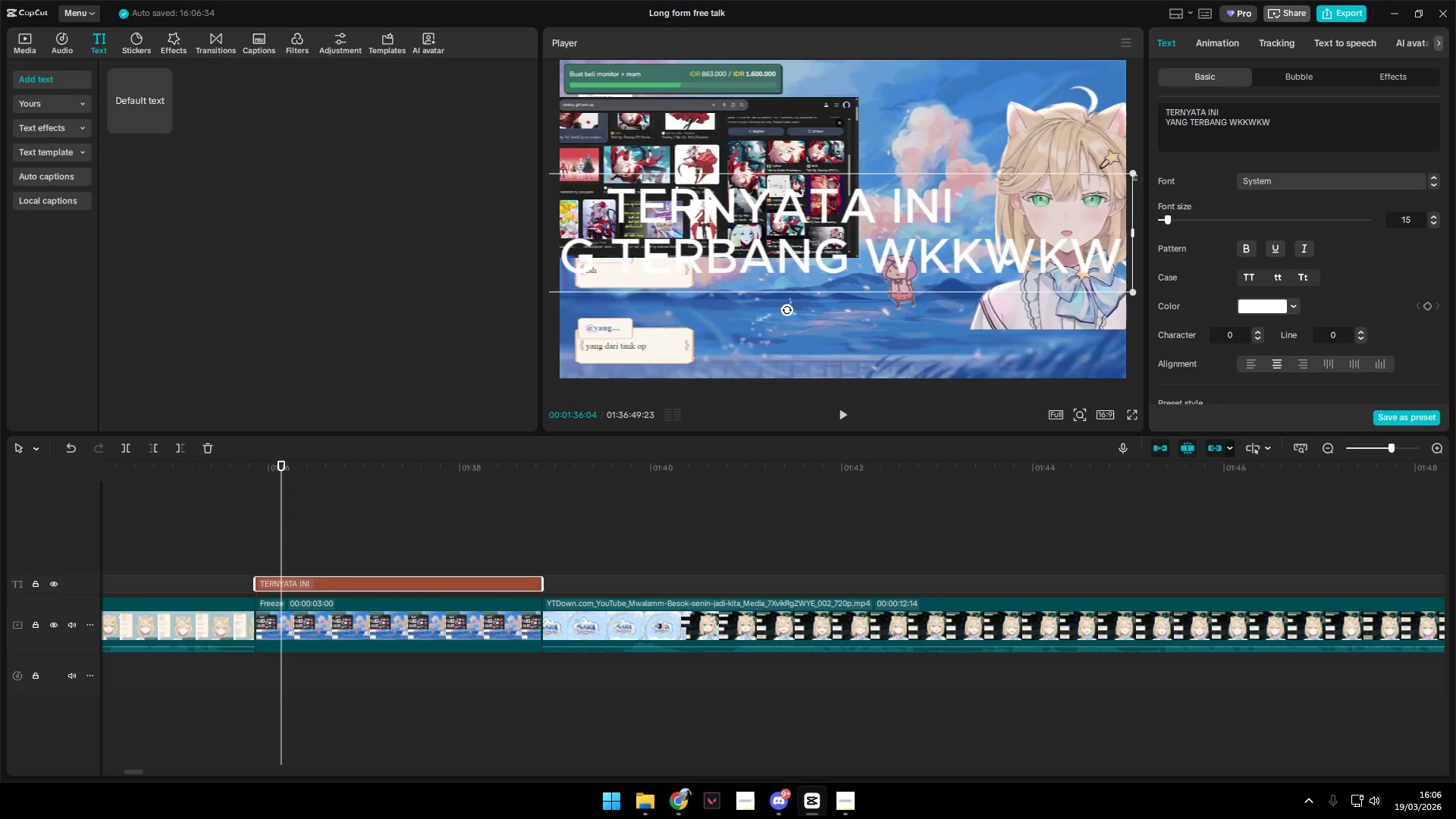 
left_click_drag(start_coordinate=[1136, 172], to_coordinate=[667, 250])
 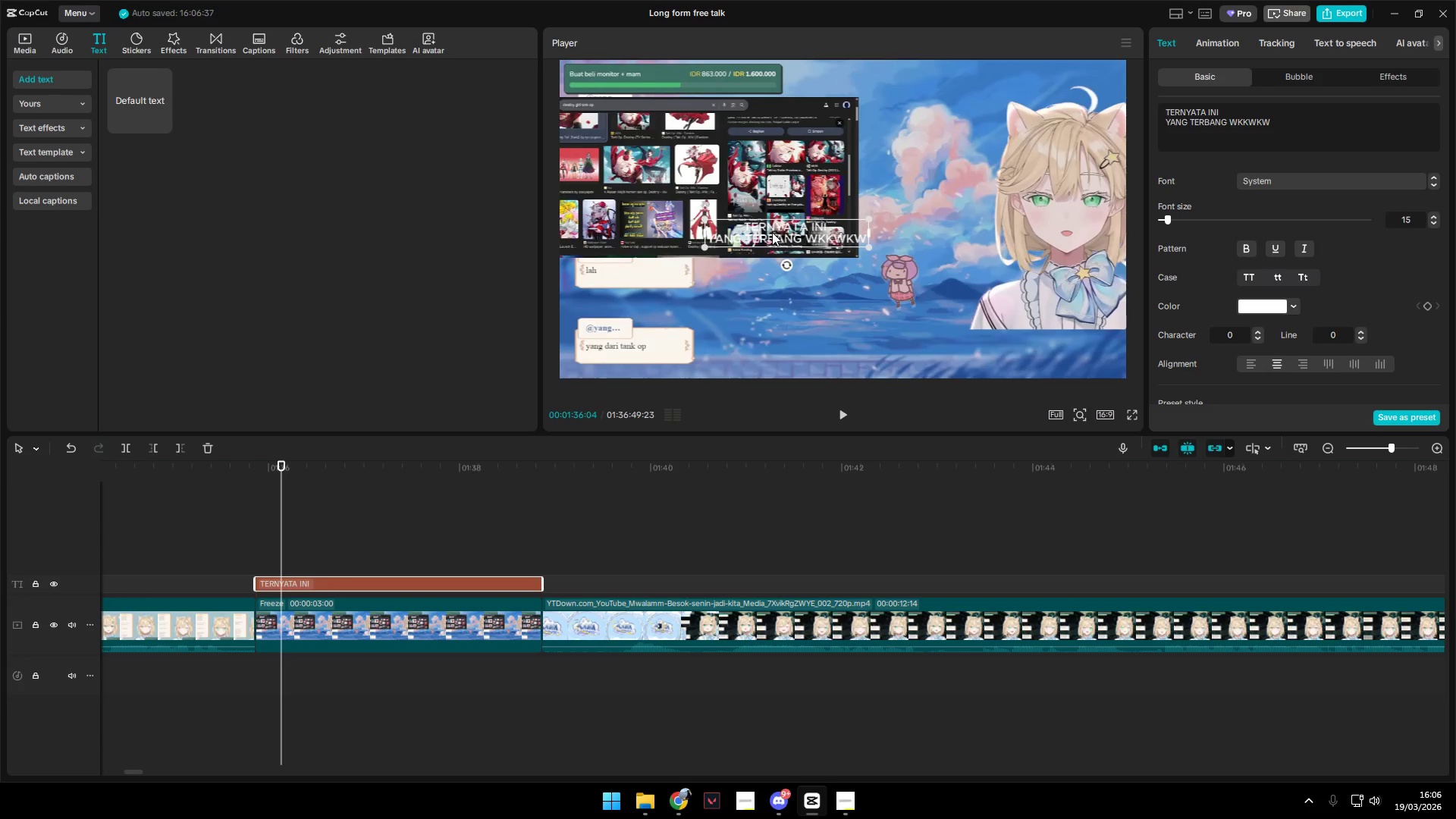 
left_click_drag(start_coordinate=[777, 226], to_coordinate=[899, 232])
 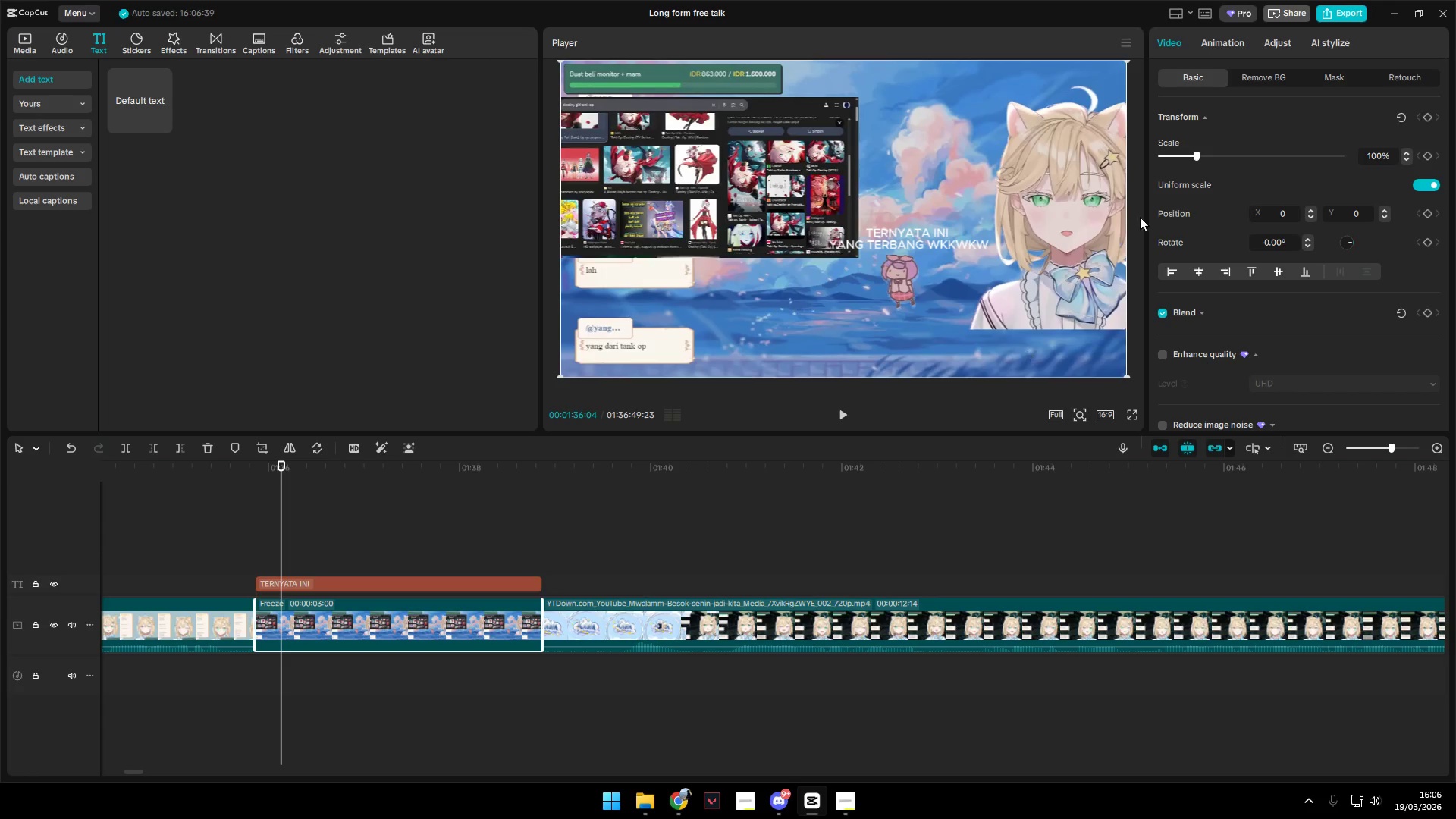 
left_click_drag(start_coordinate=[1195, 152], to_coordinate=[1359, 153])
 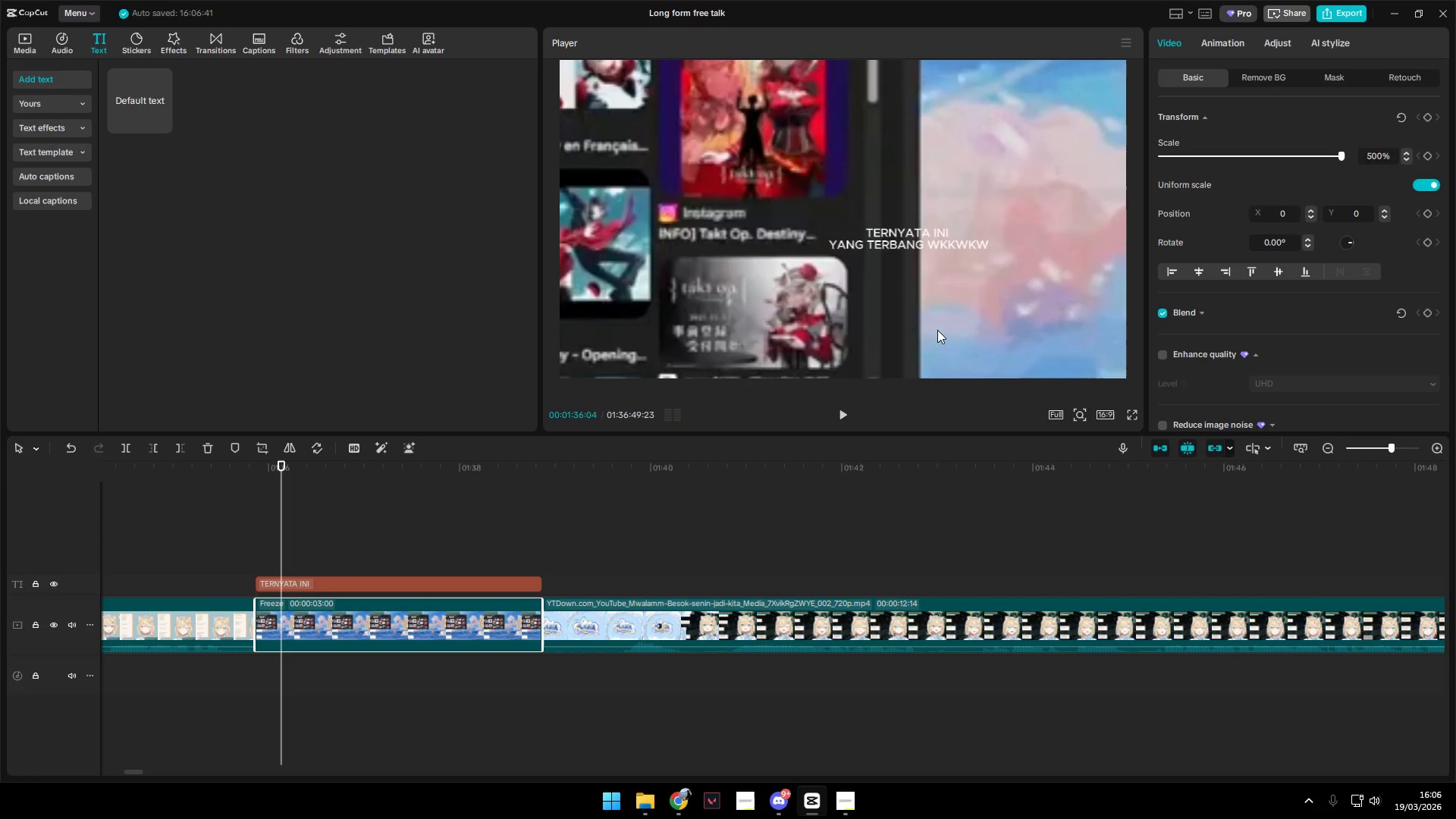 
left_click_drag(start_coordinate=[951, 330], to_coordinate=[719, 108])
 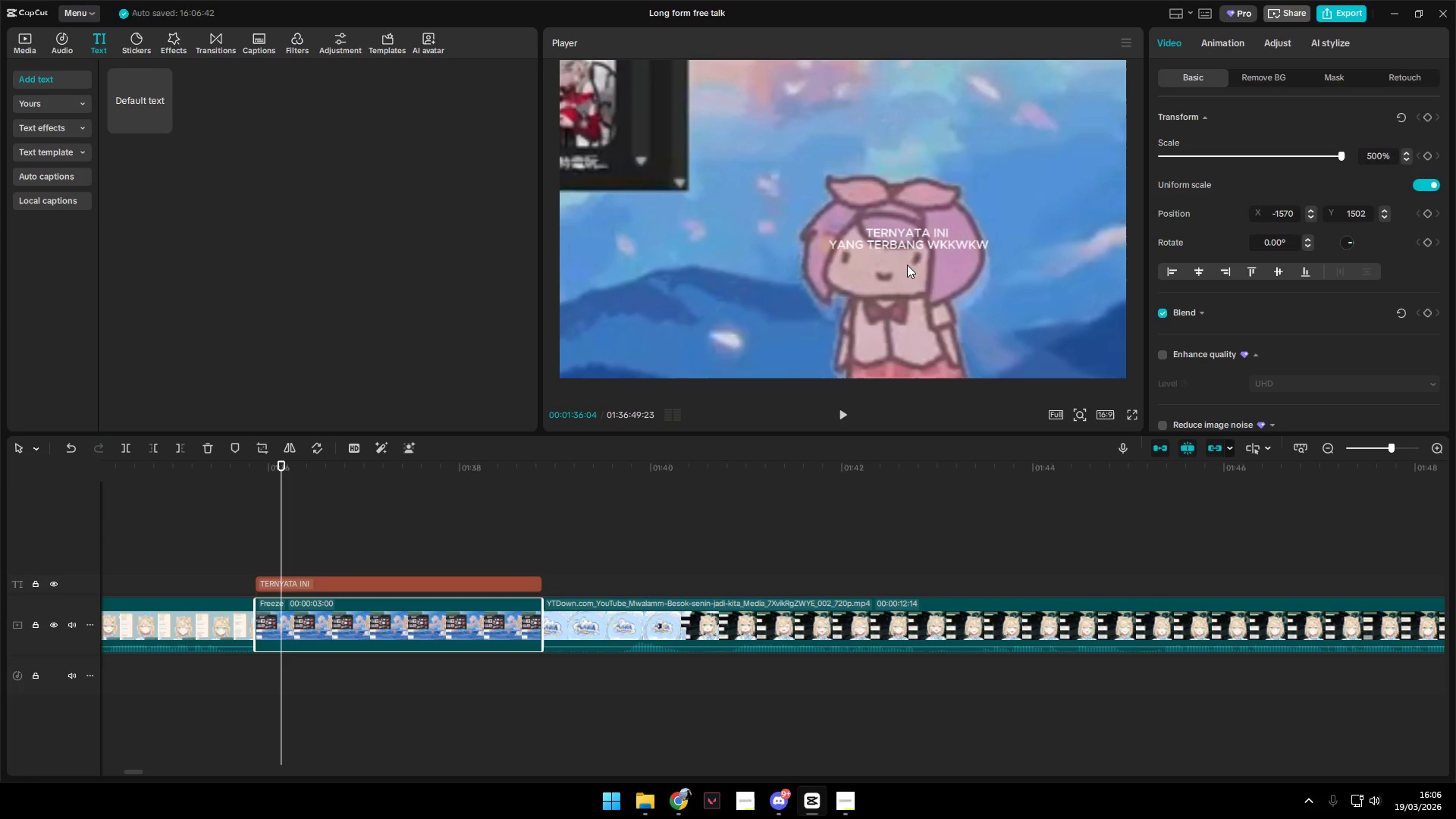 
left_click_drag(start_coordinate=[934, 318], to_coordinate=[883, 244])
 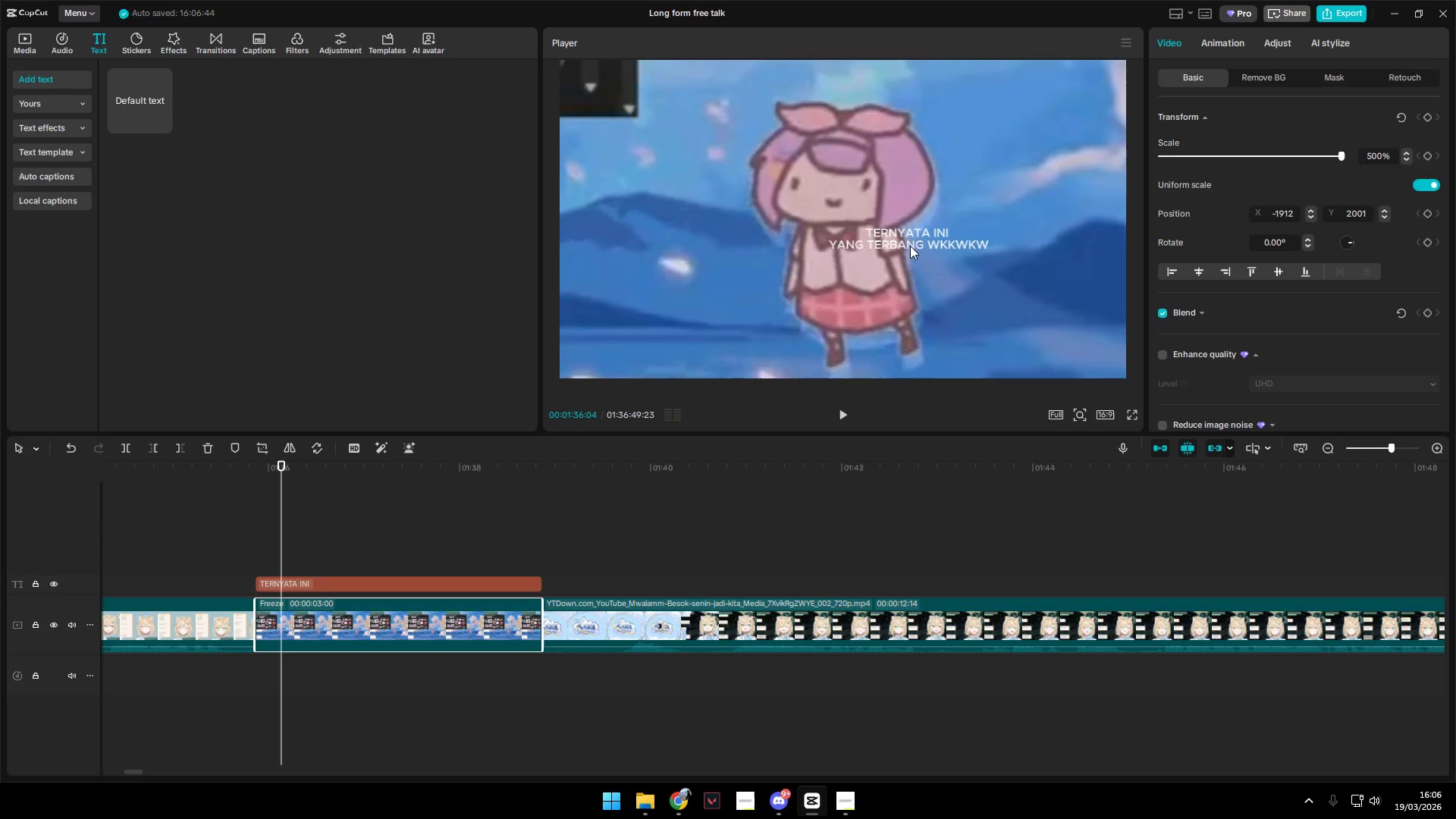 
left_click([926, 239])
 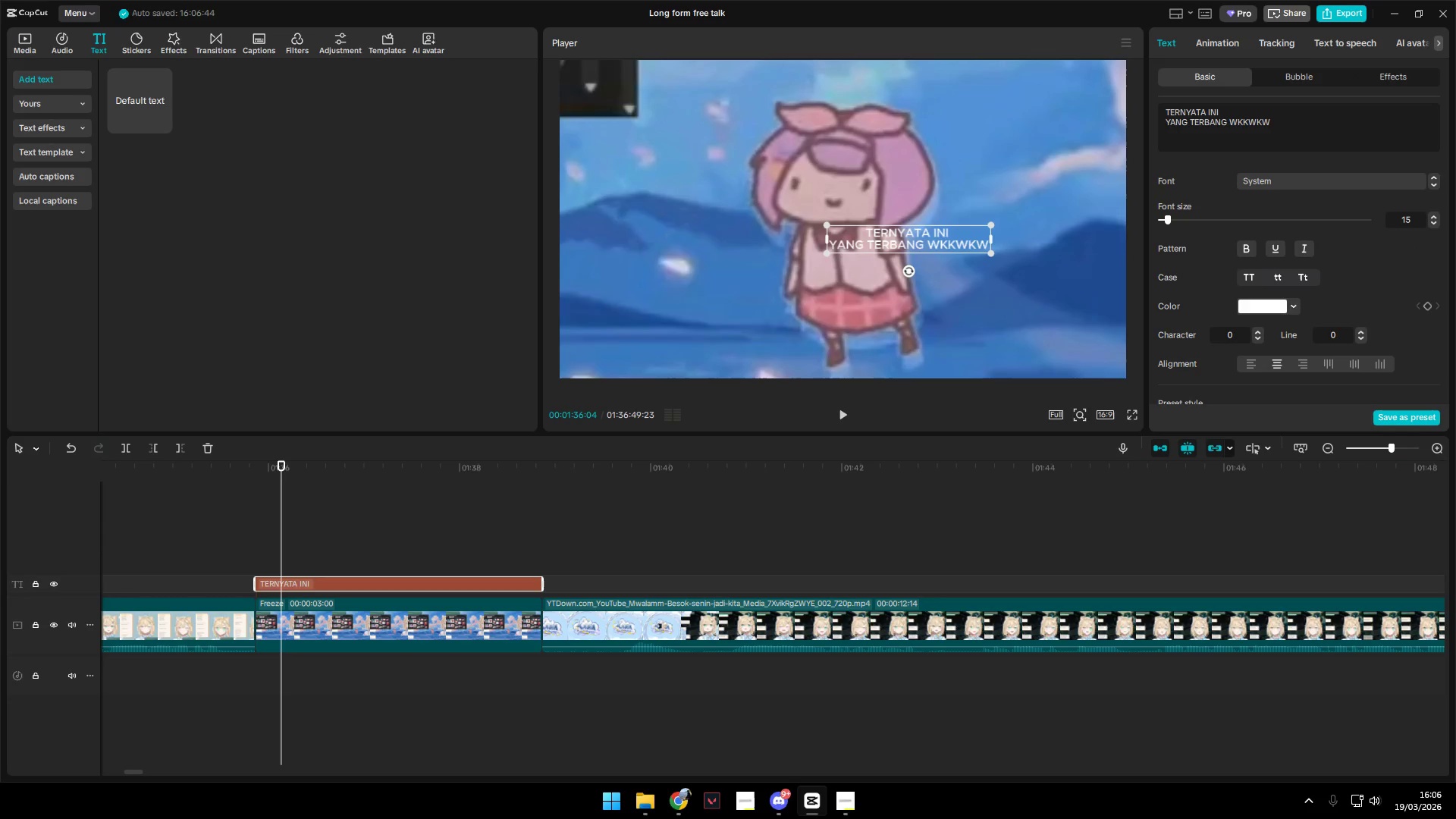 
left_click_drag(start_coordinate=[920, 238], to_coordinate=[1025, 121])
 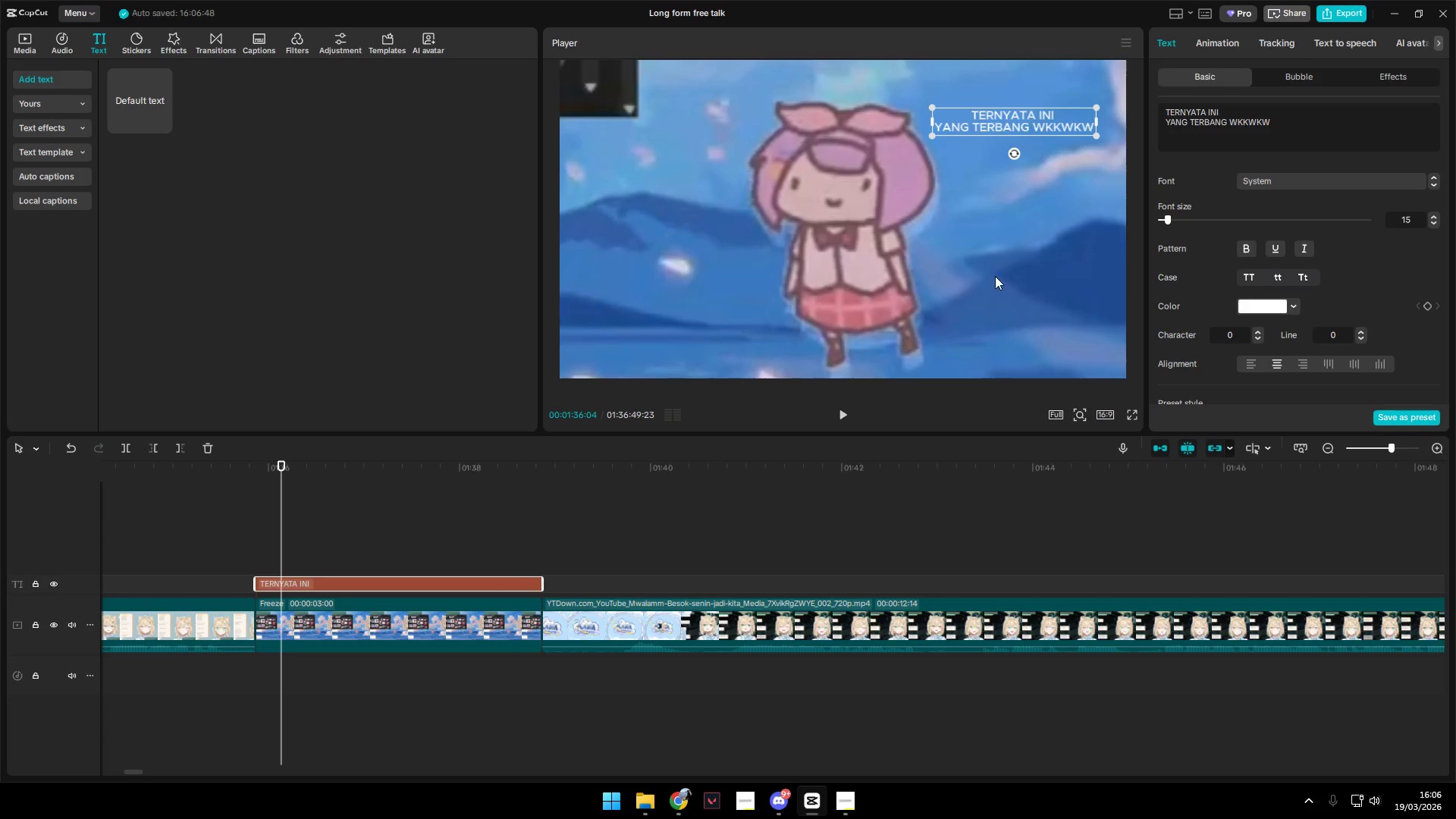 
left_click([997, 279])
 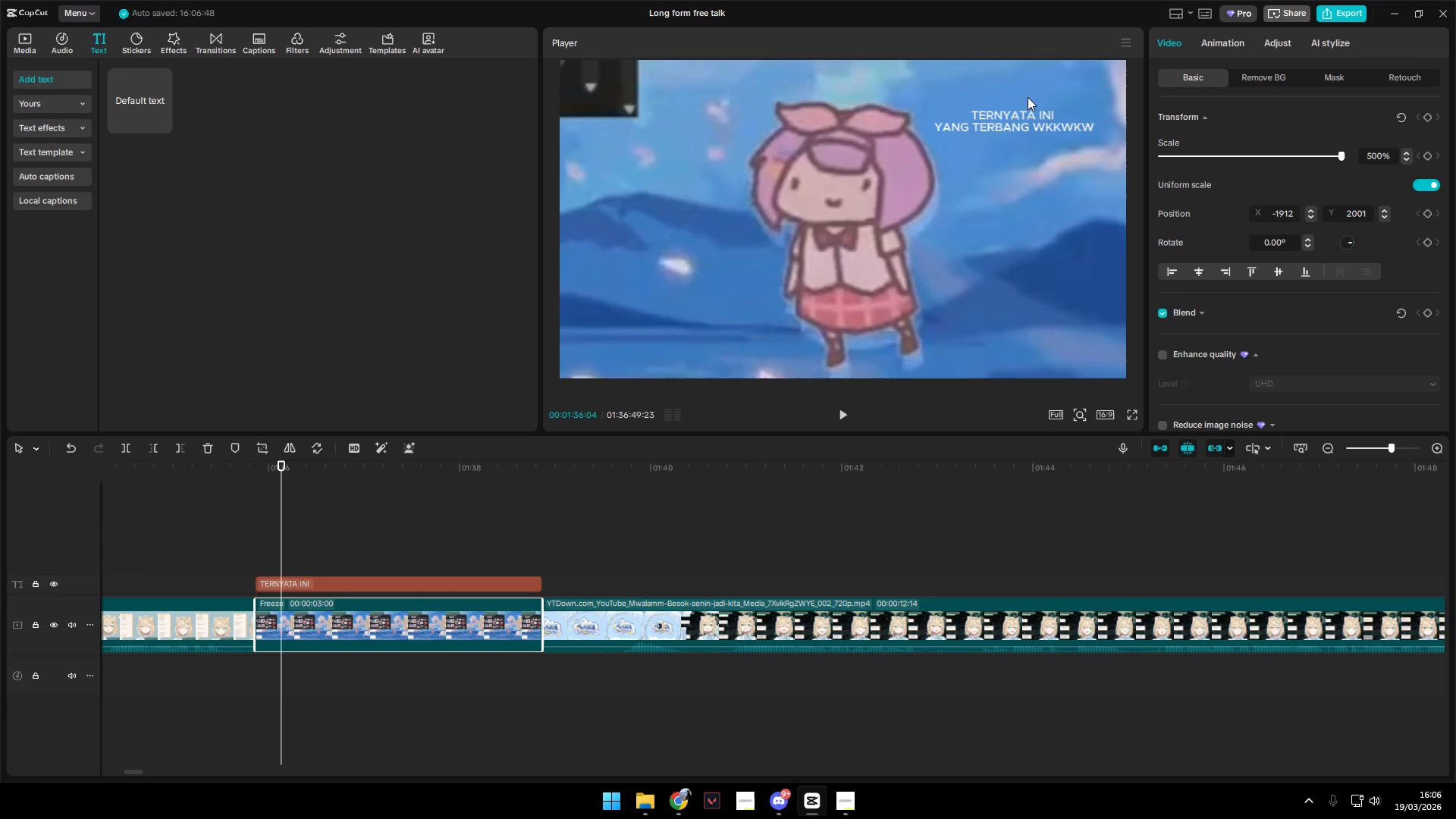 
double_click([1038, 111])
 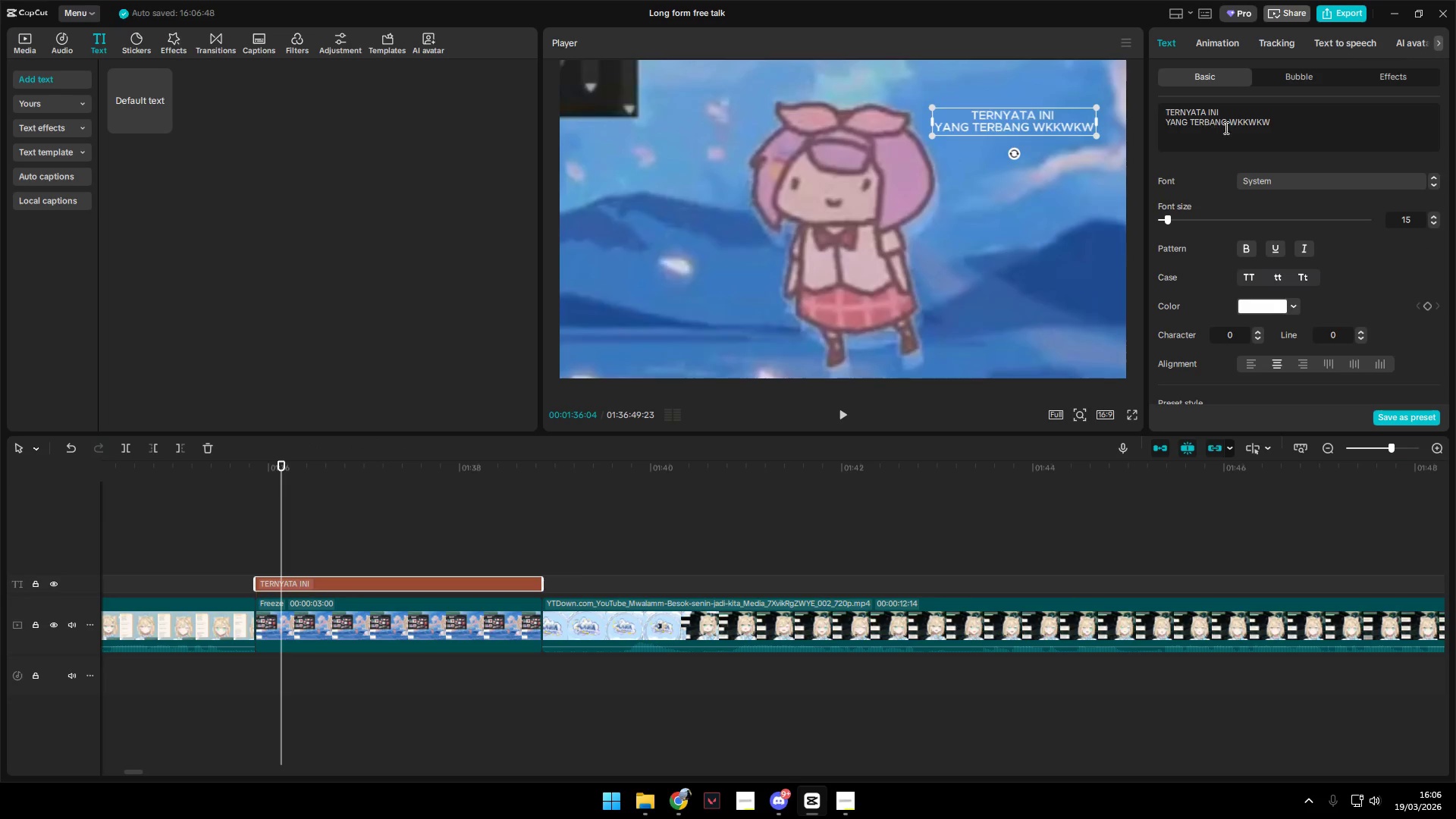 
left_click([1280, 181])
 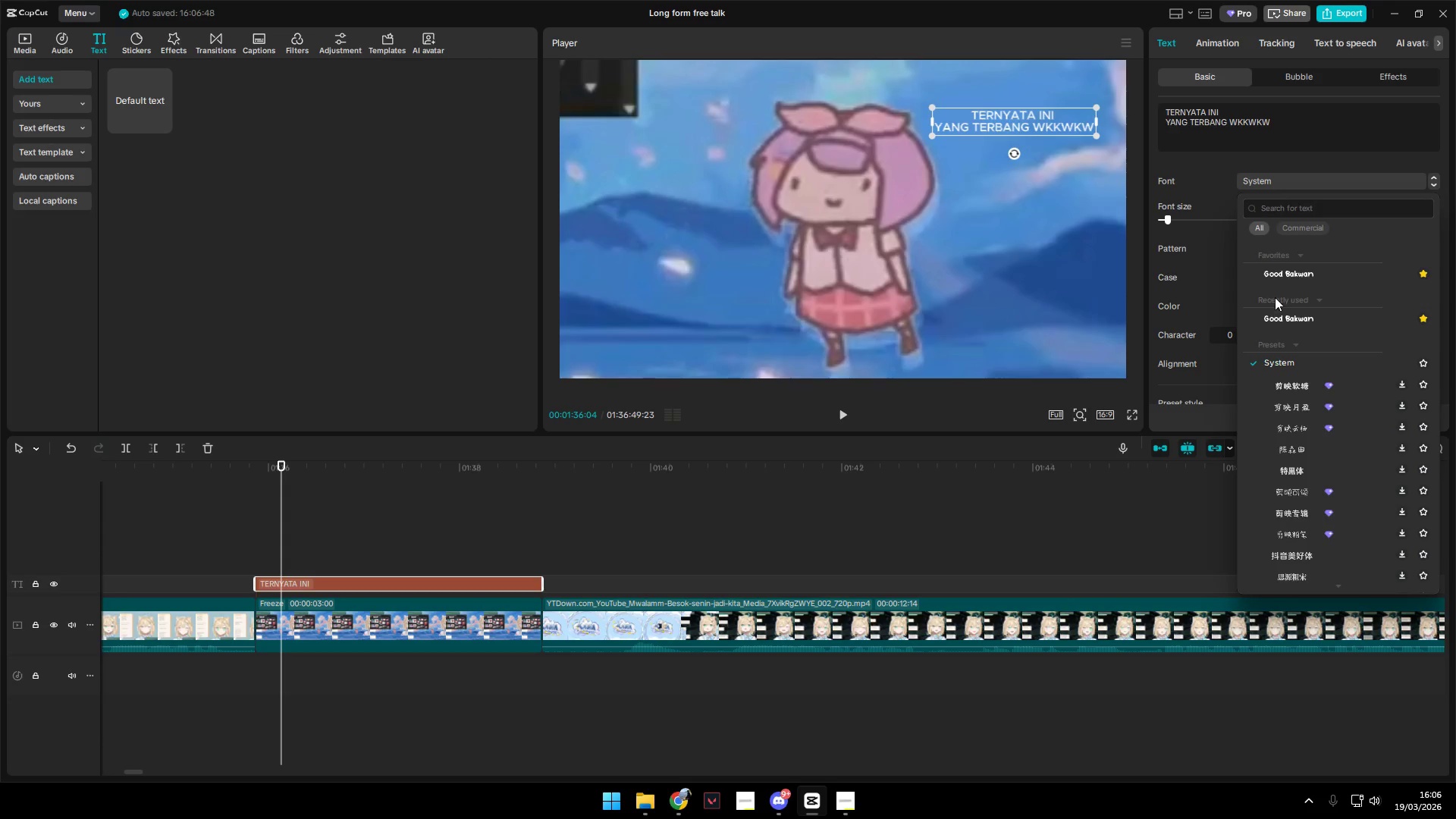 
left_click([1282, 274])
 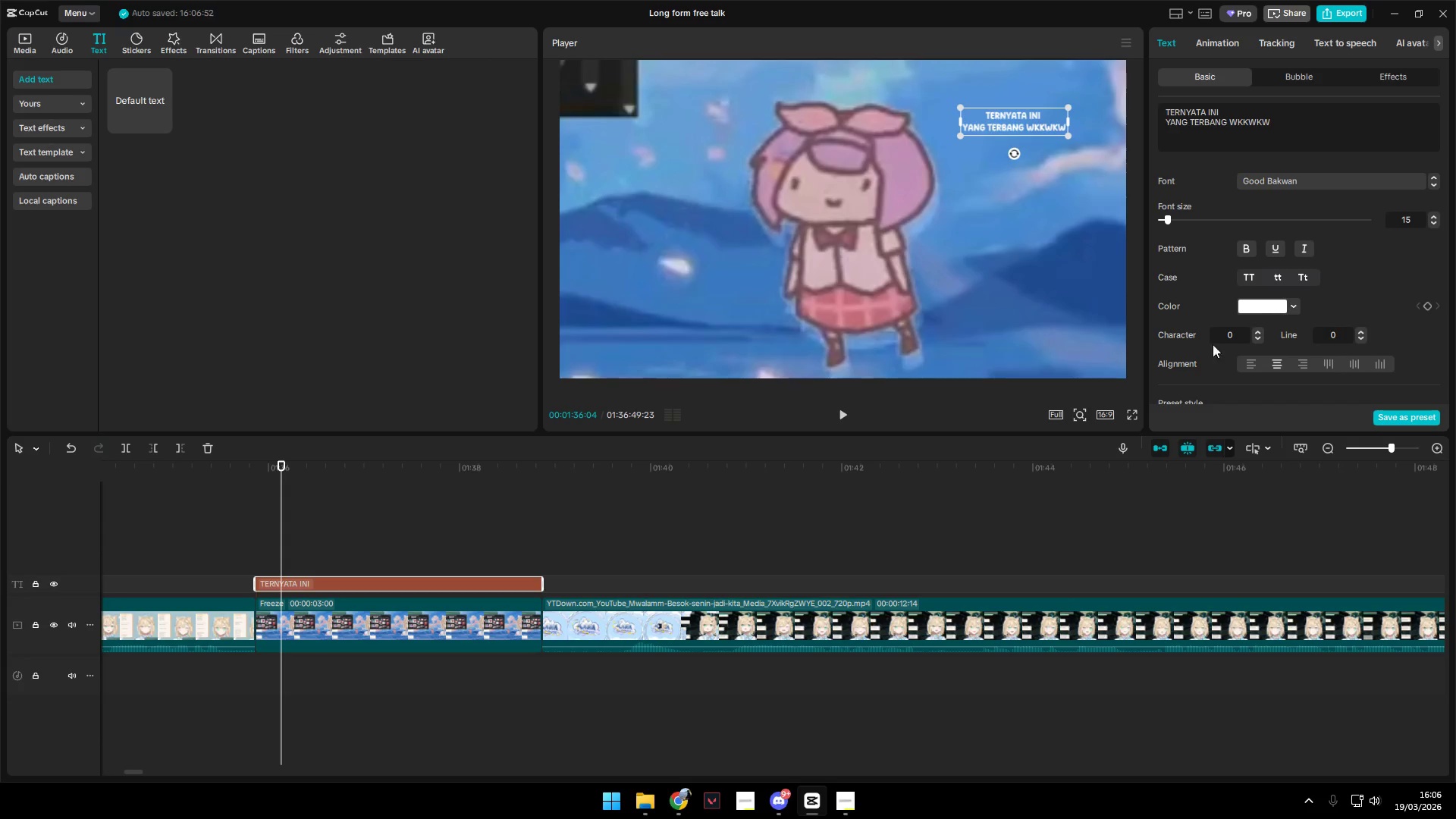 
scroll: coordinate [1206, 349], scroll_direction: down, amount: 4.0
 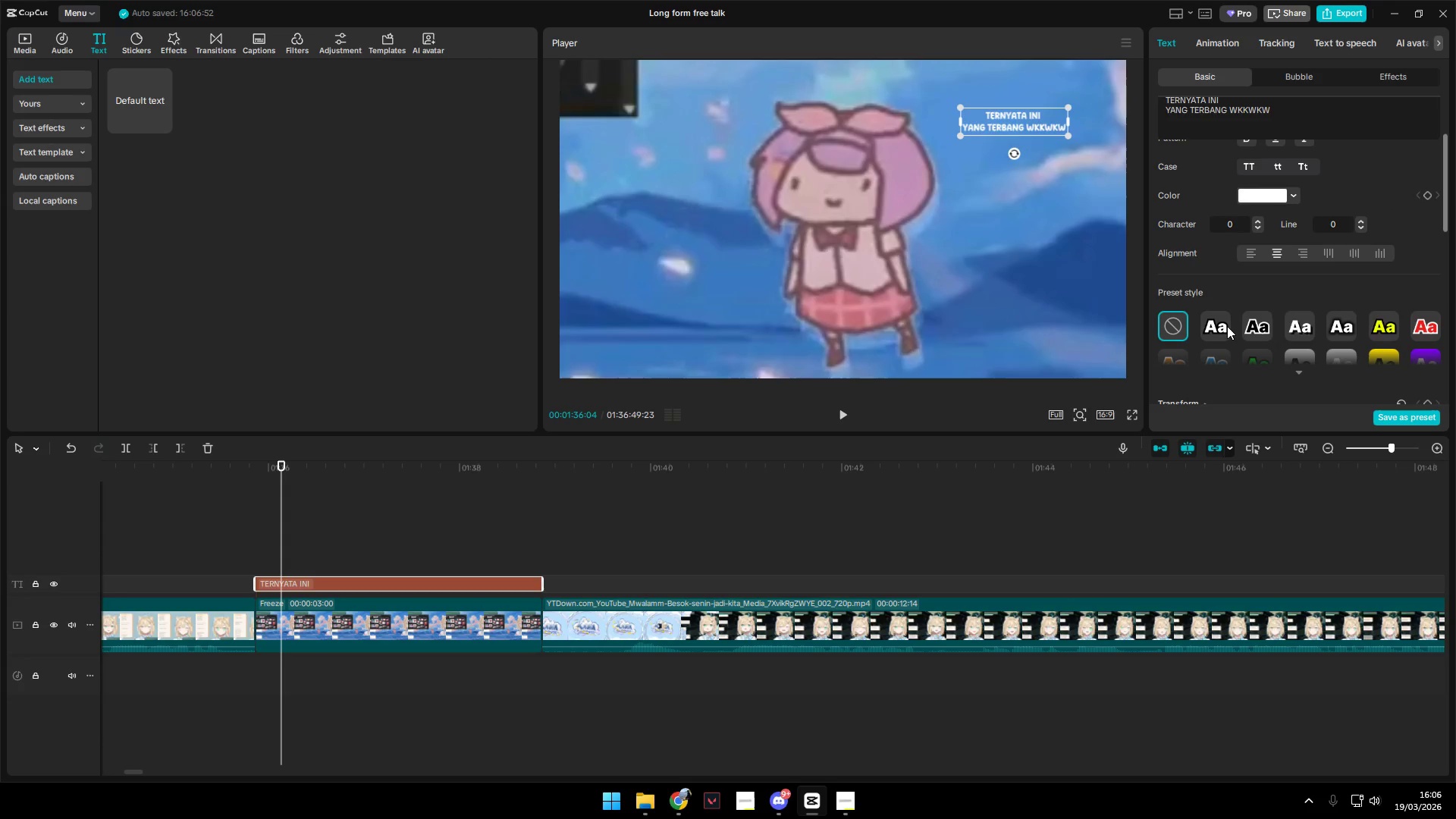 
left_click([1210, 326])
 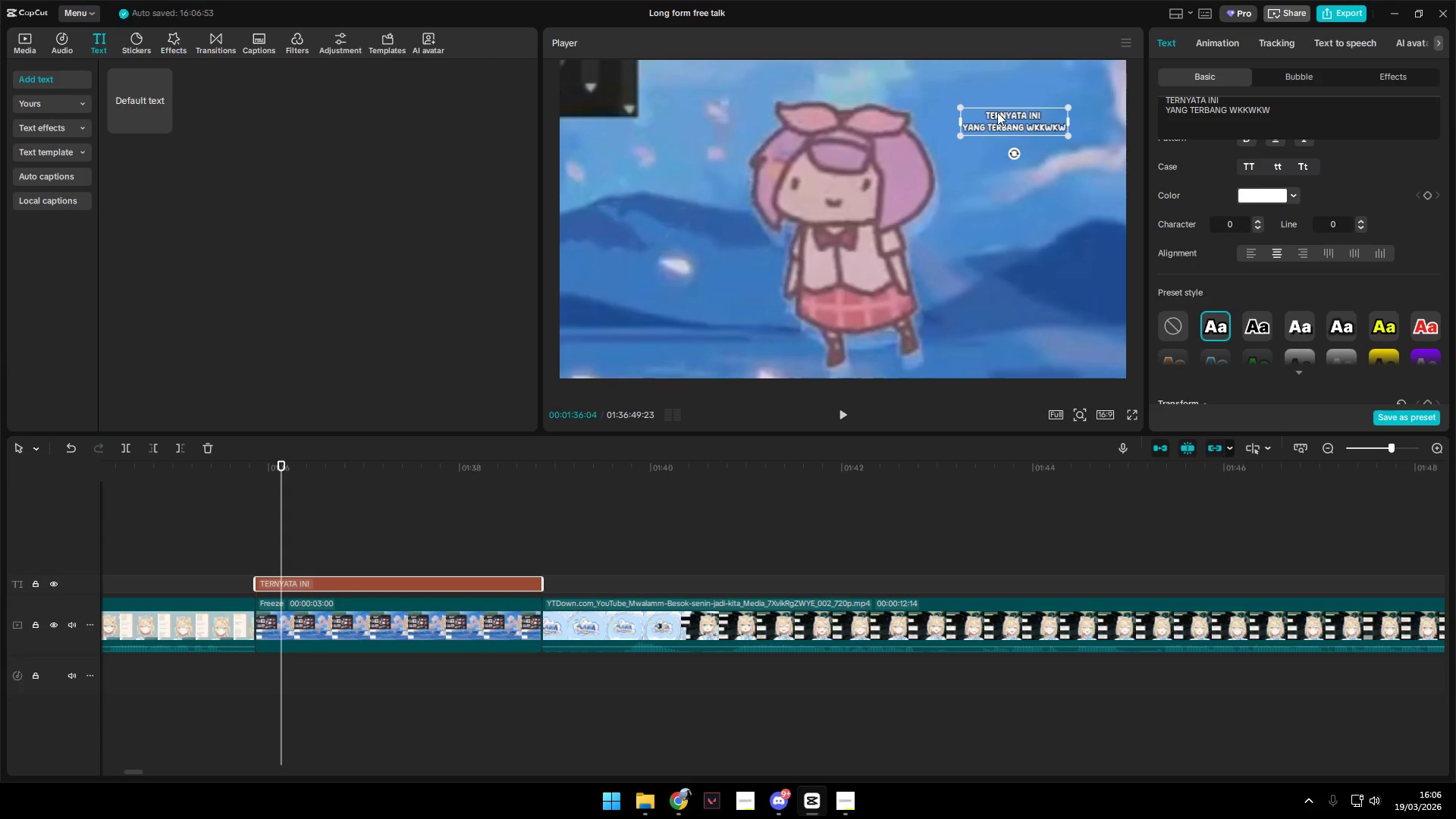 
left_click_drag(start_coordinate=[962, 103], to_coordinate=[869, 83])
 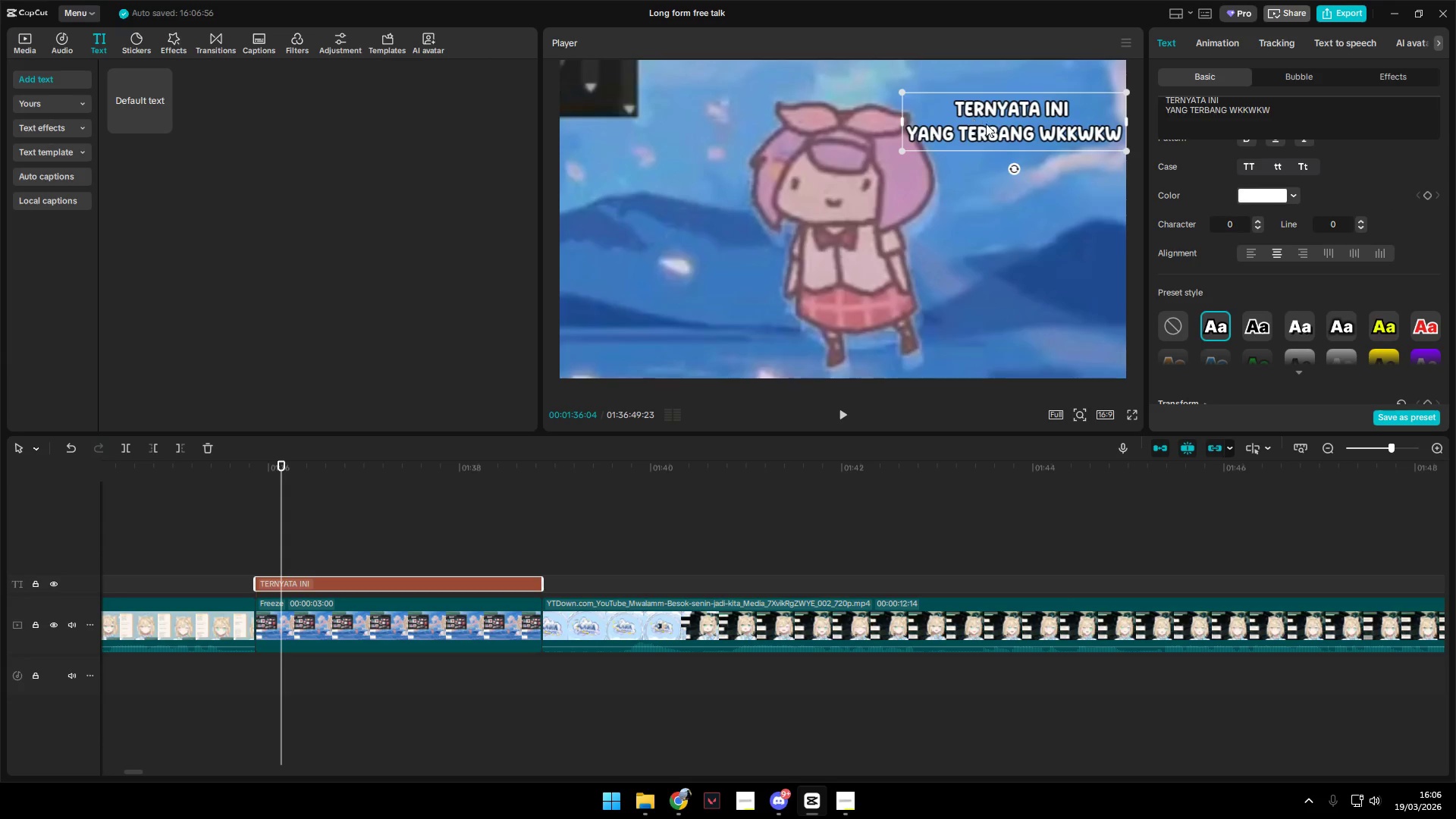 
left_click_drag(start_coordinate=[993, 124], to_coordinate=[824, 290])
 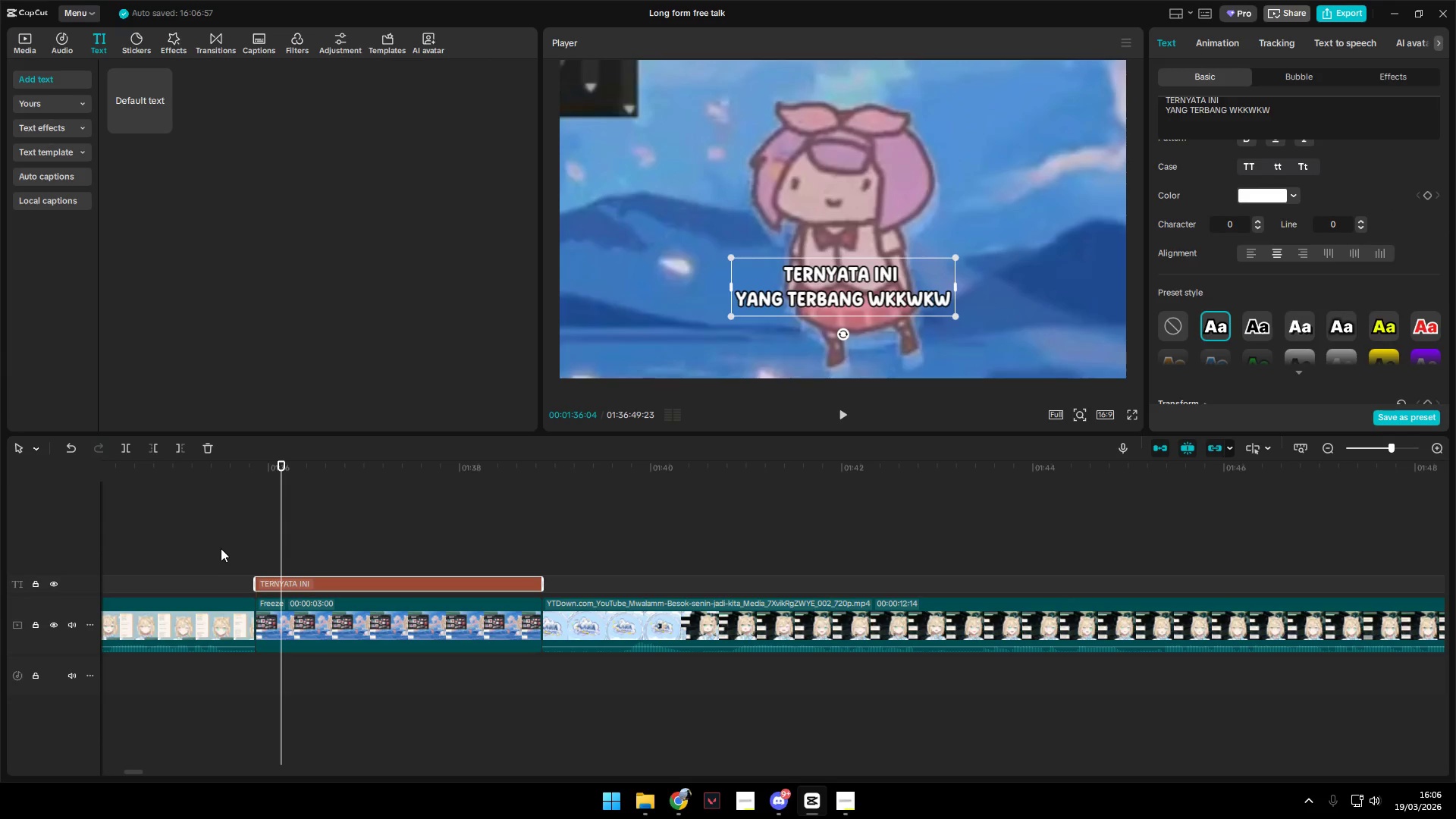 
key(Space)
 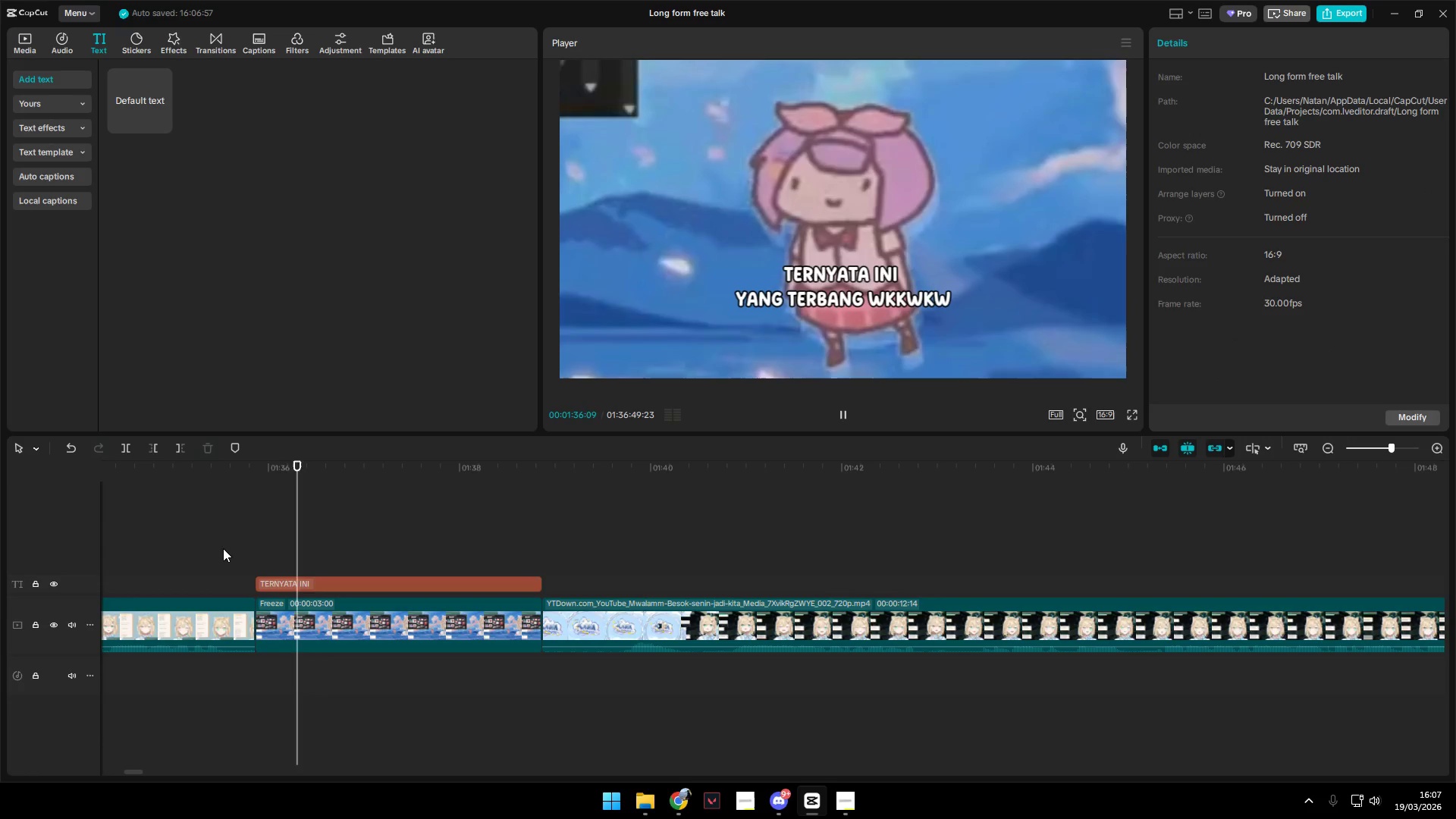 
key(Space)
 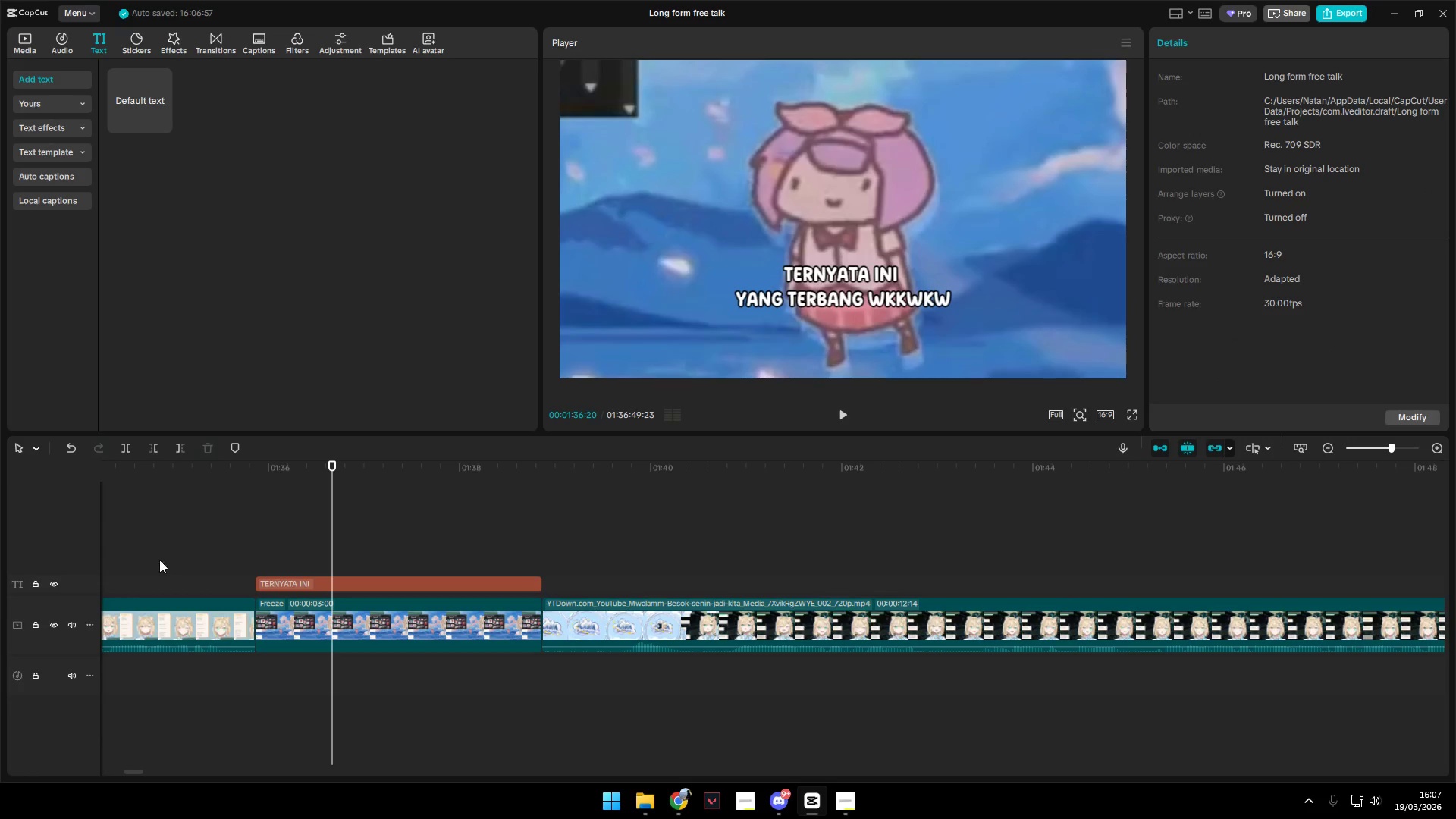 
left_click([157, 560])
 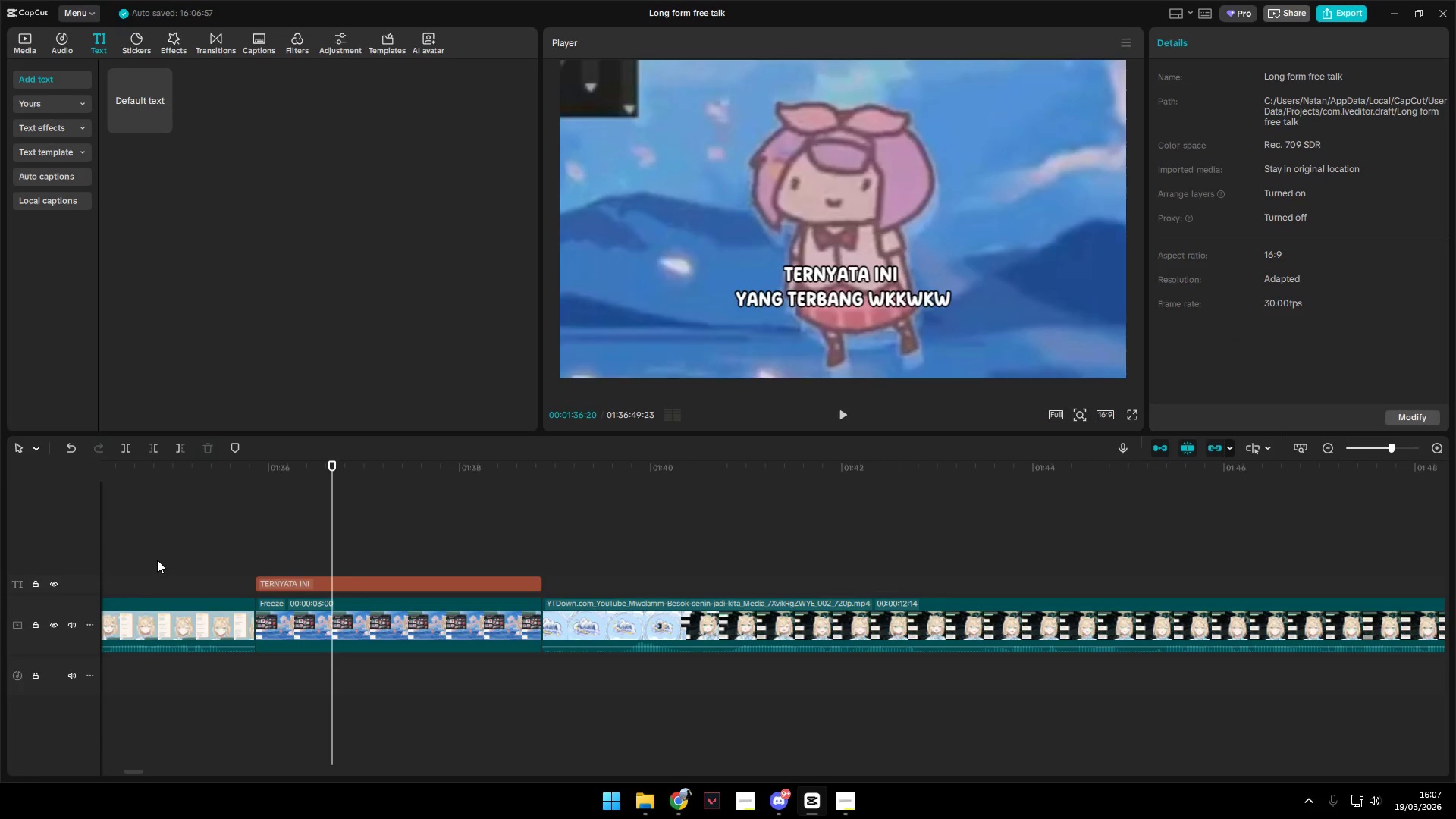 
key(Space)
 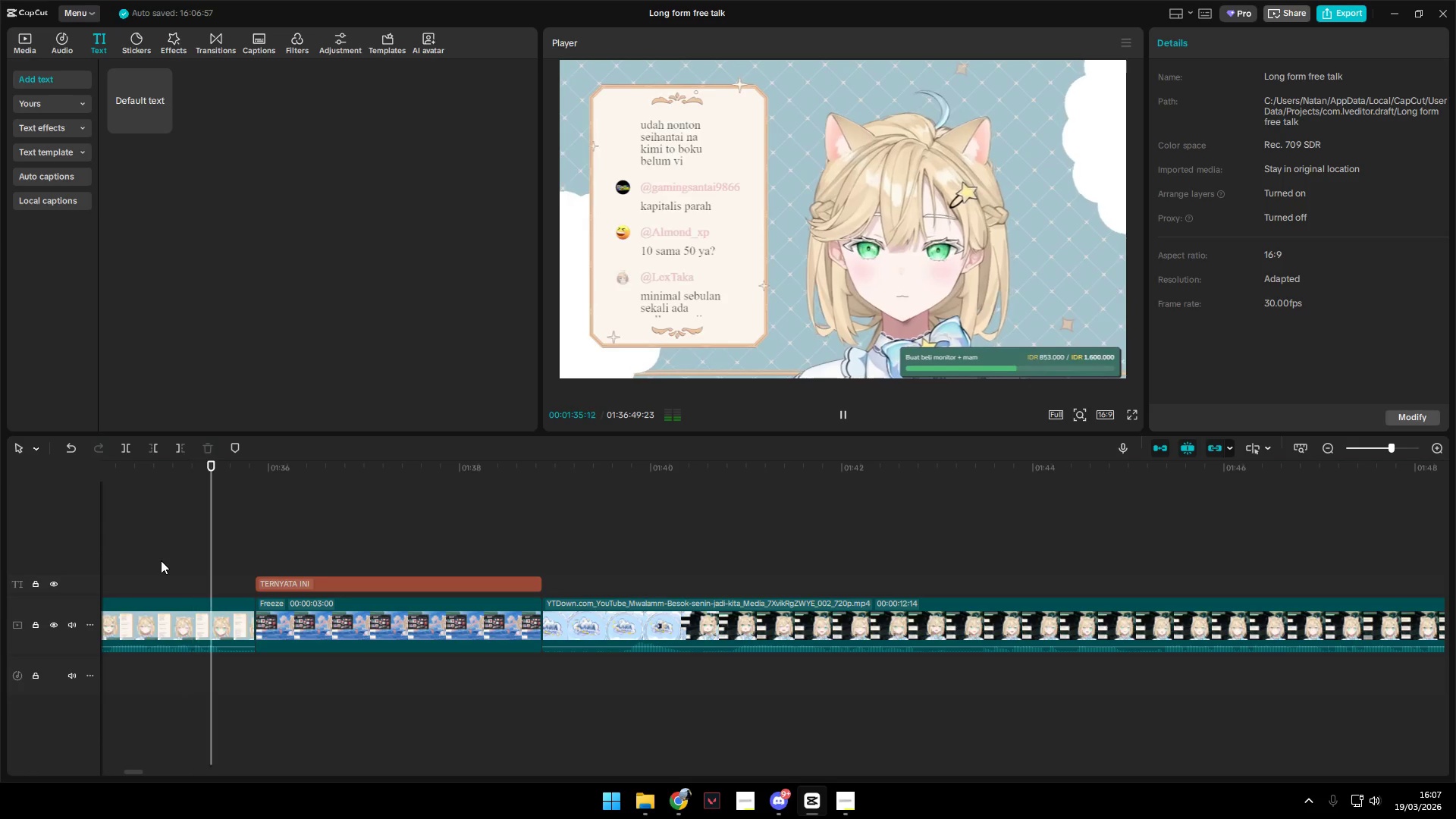 
key(Space)
 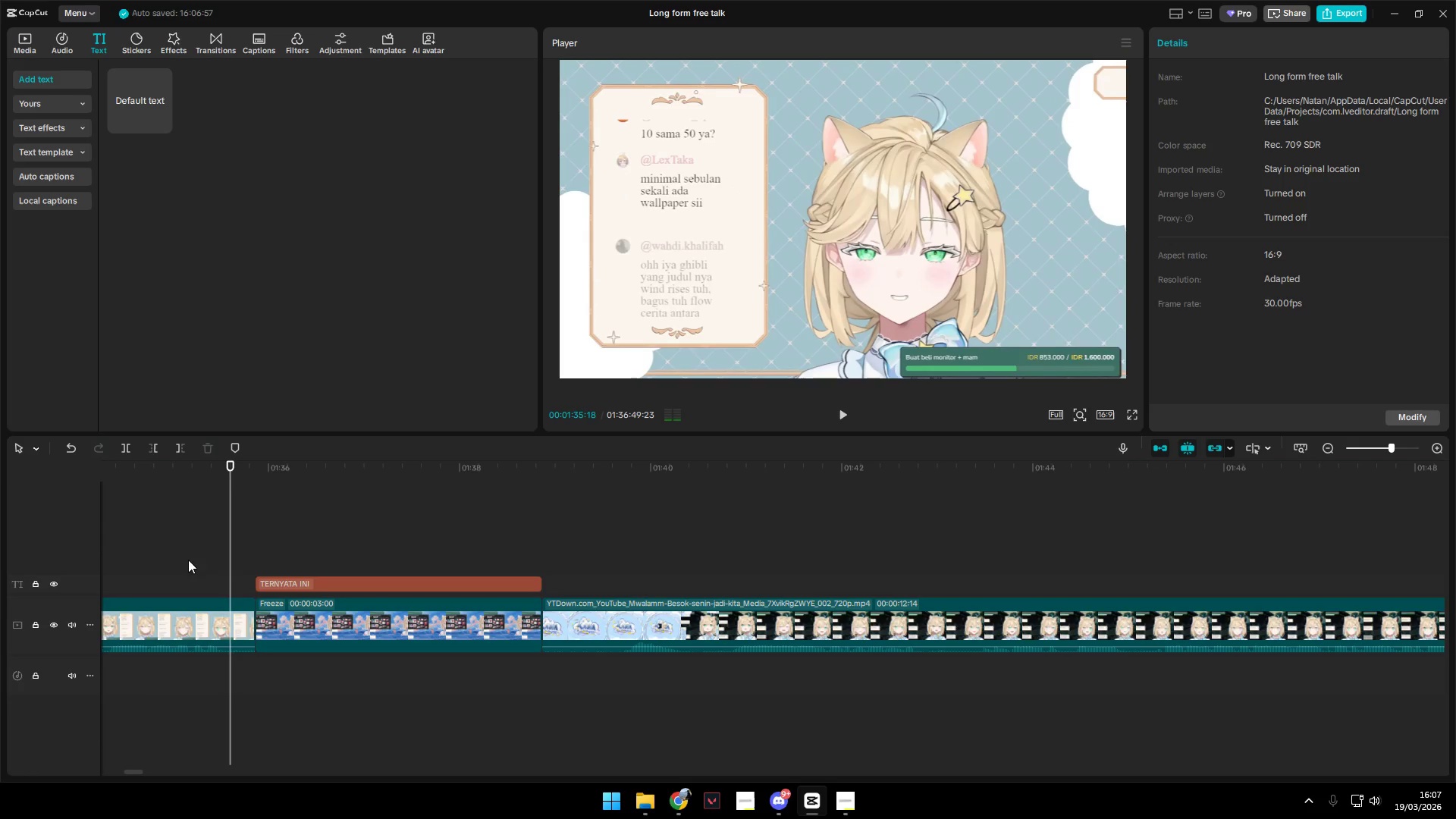 
hold_key(key=ControlLeft, duration=0.7)
 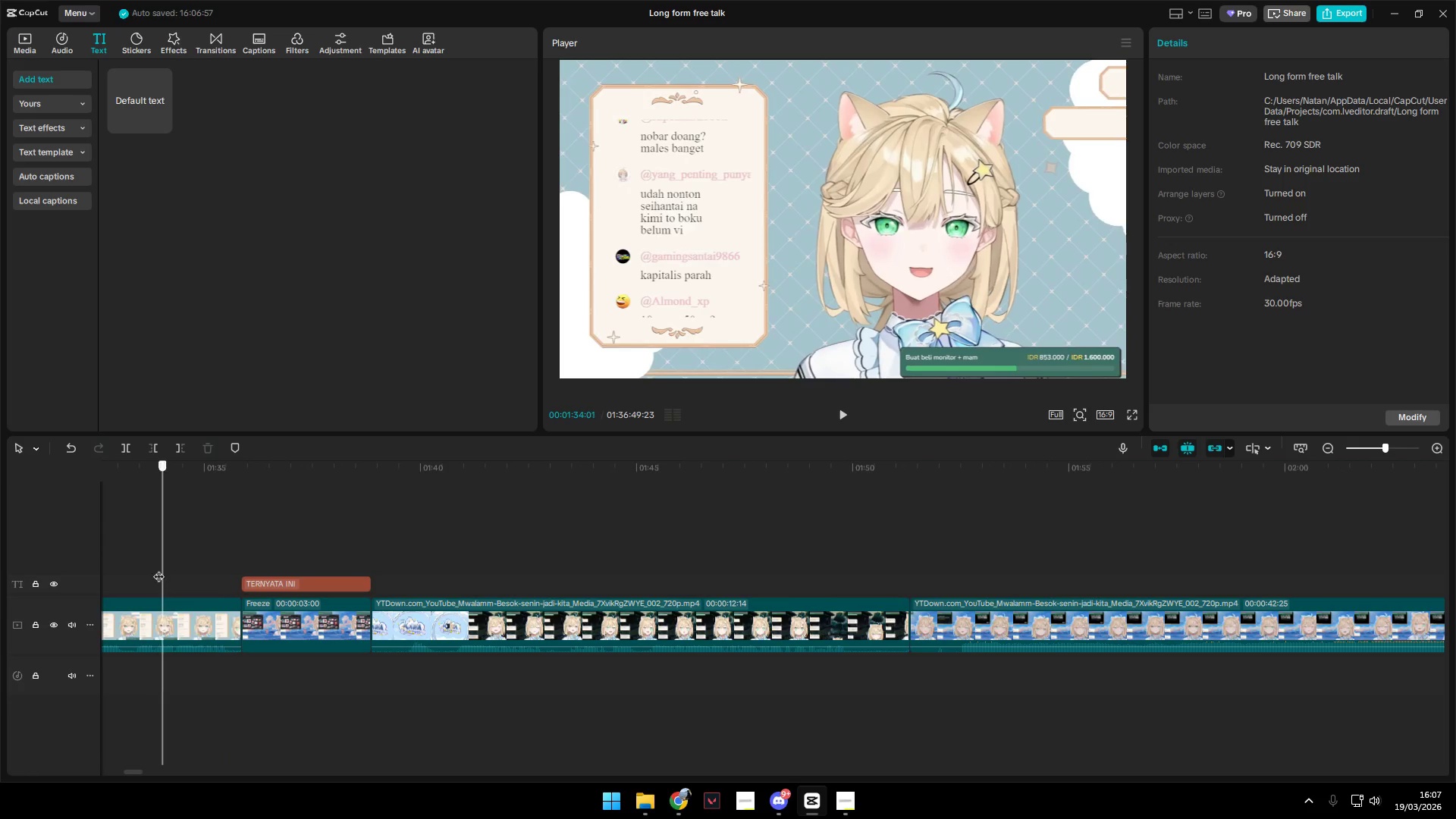 
left_click([165, 568])
 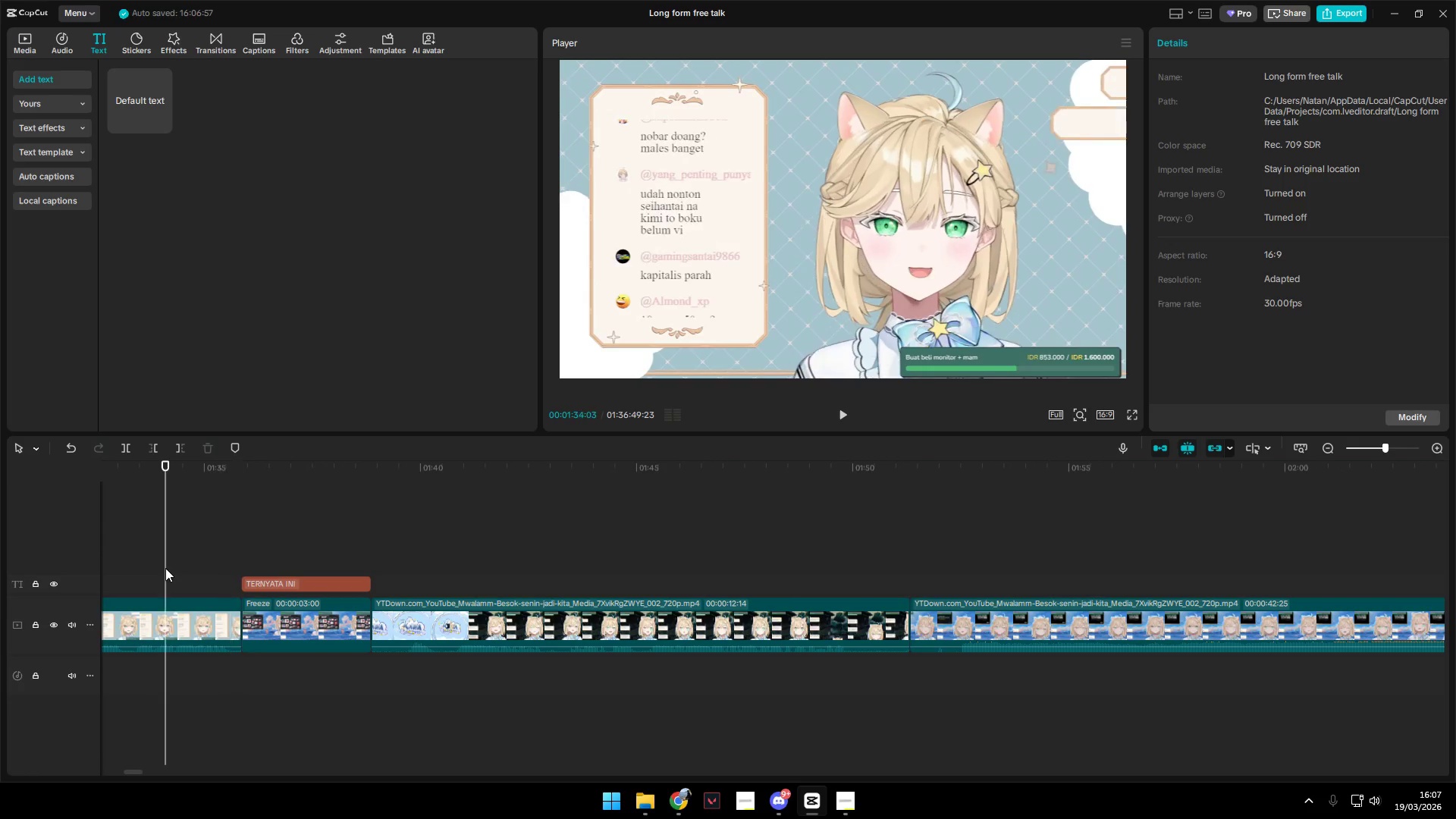 
scroll: coordinate [243, 594], scroll_direction: down, amount: 9.0
 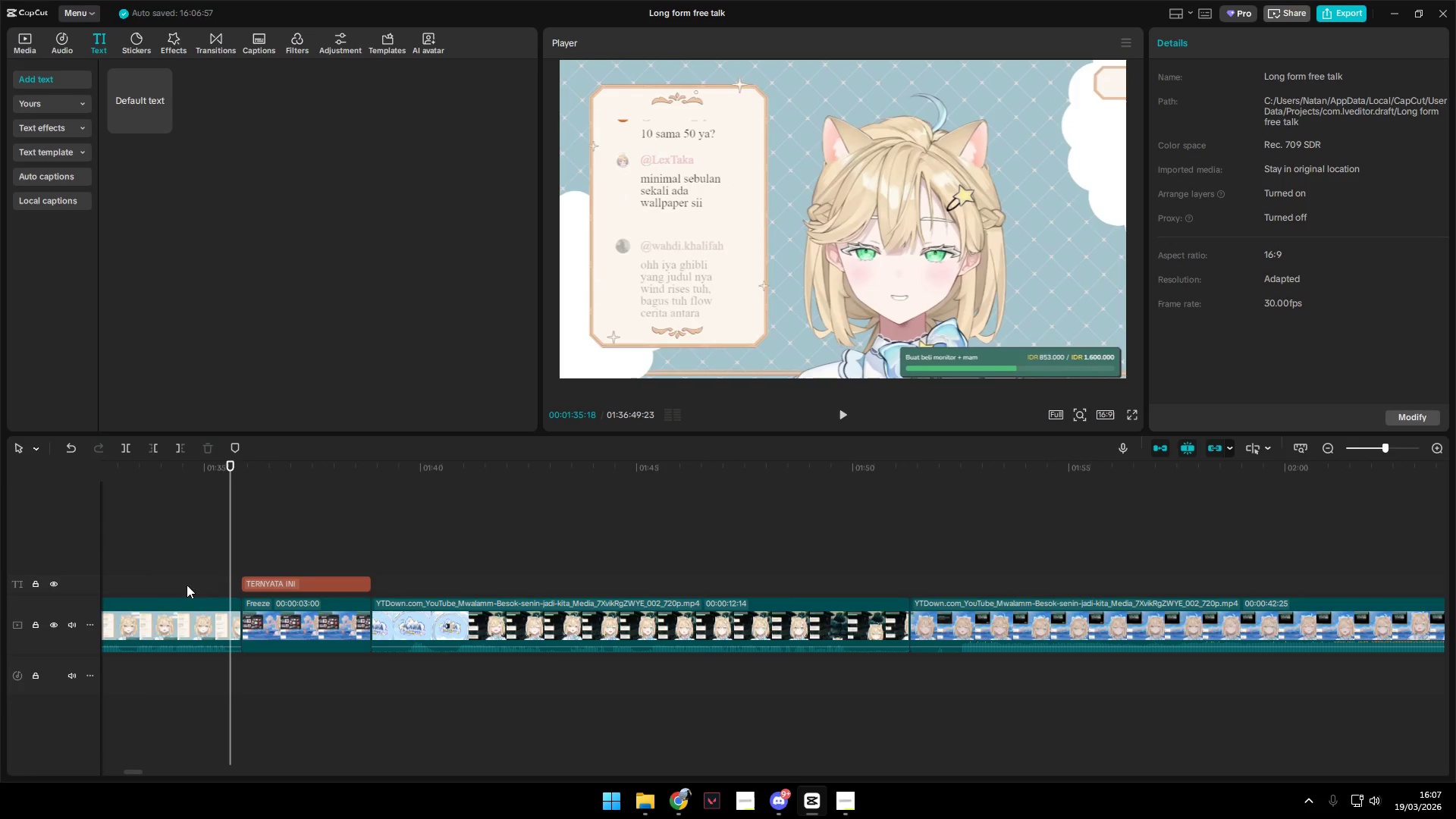 
left_click_drag(start_coordinate=[165, 568], to_coordinate=[46, 569])
 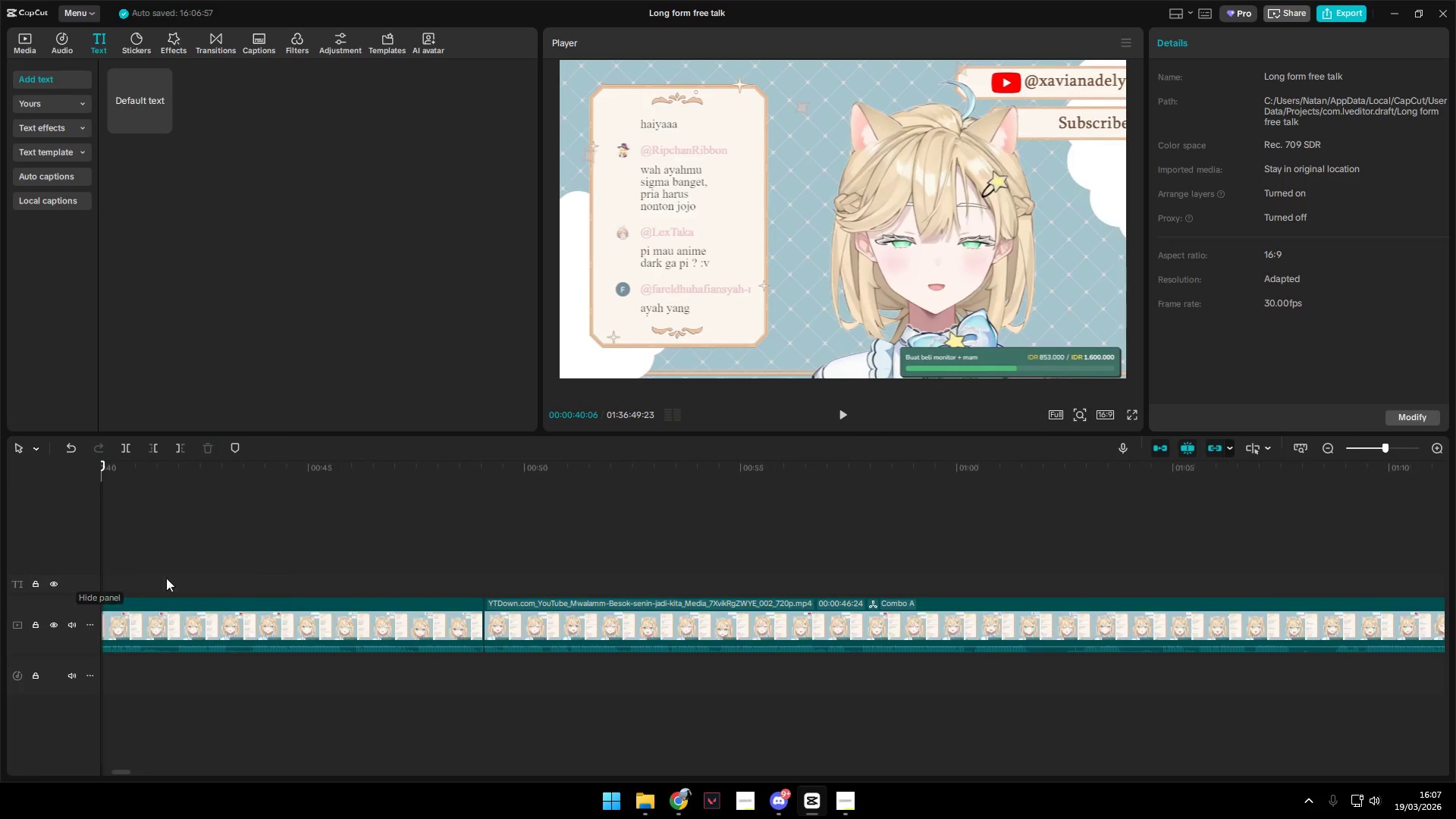 
hold_key(key=ControlLeft, duration=1.11)
scroll: coordinate [478, 623], scroll_direction: down, amount: 8.0
 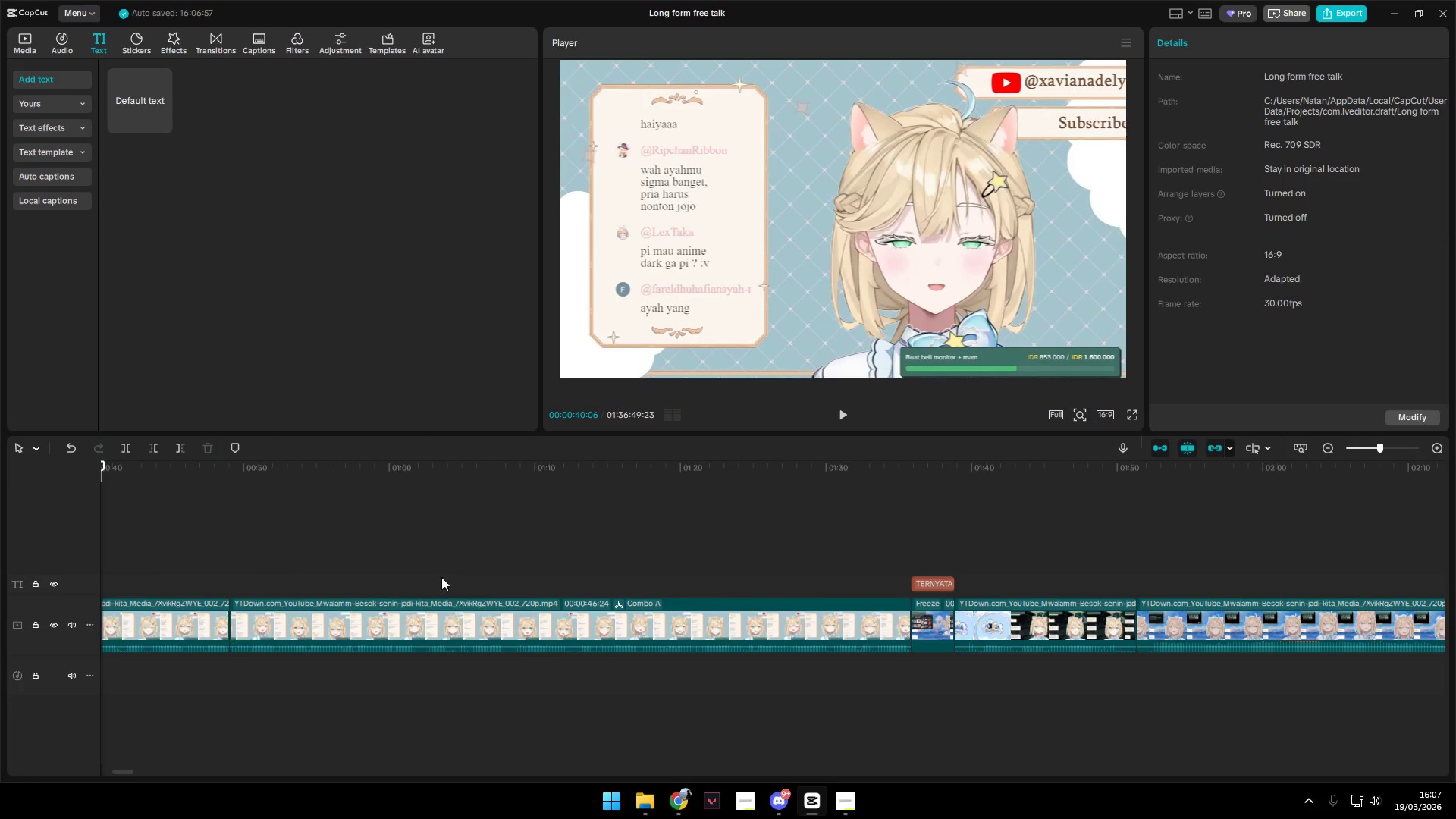 
double_click([439, 621])
 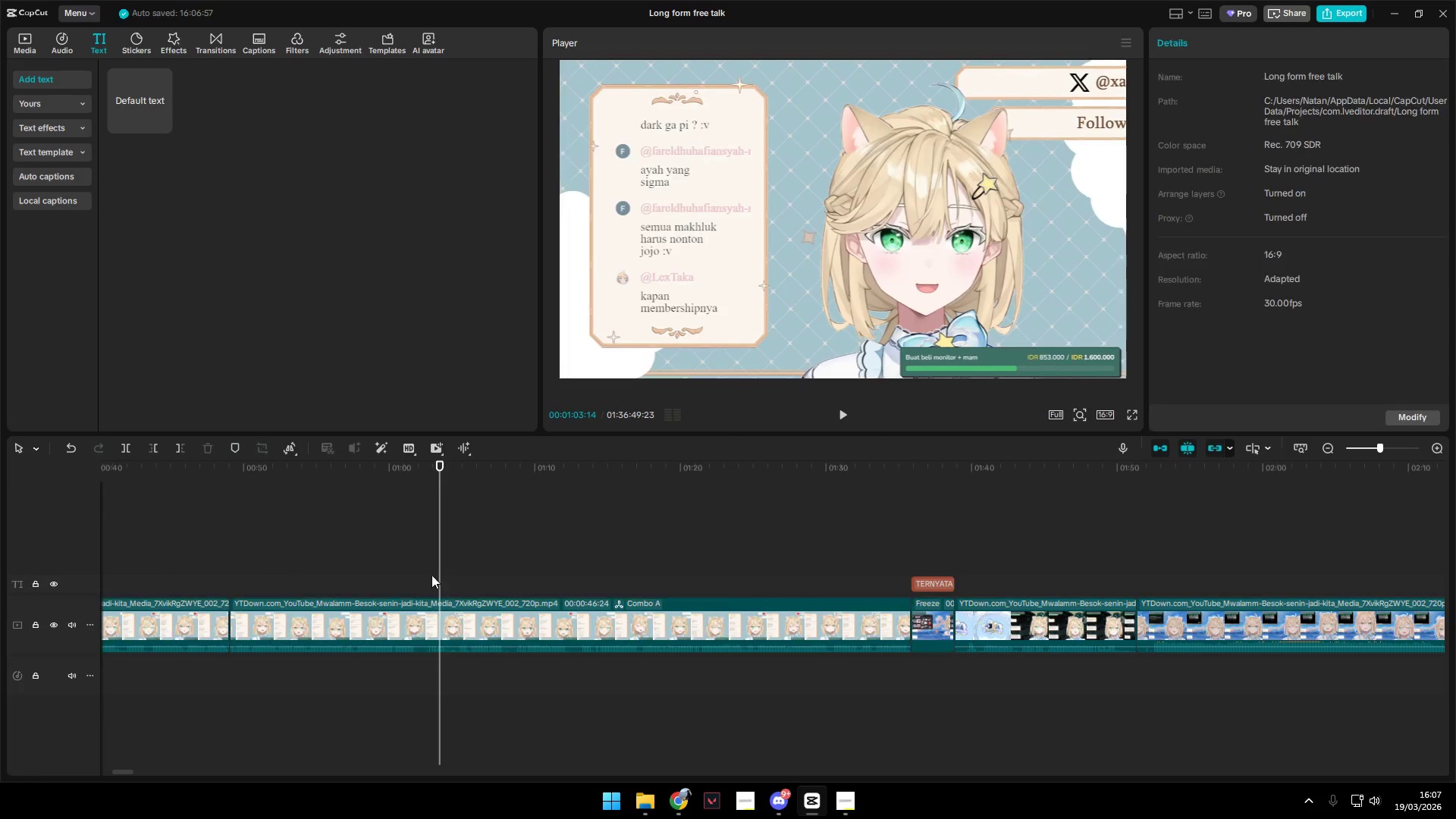 
double_click([419, 575])
 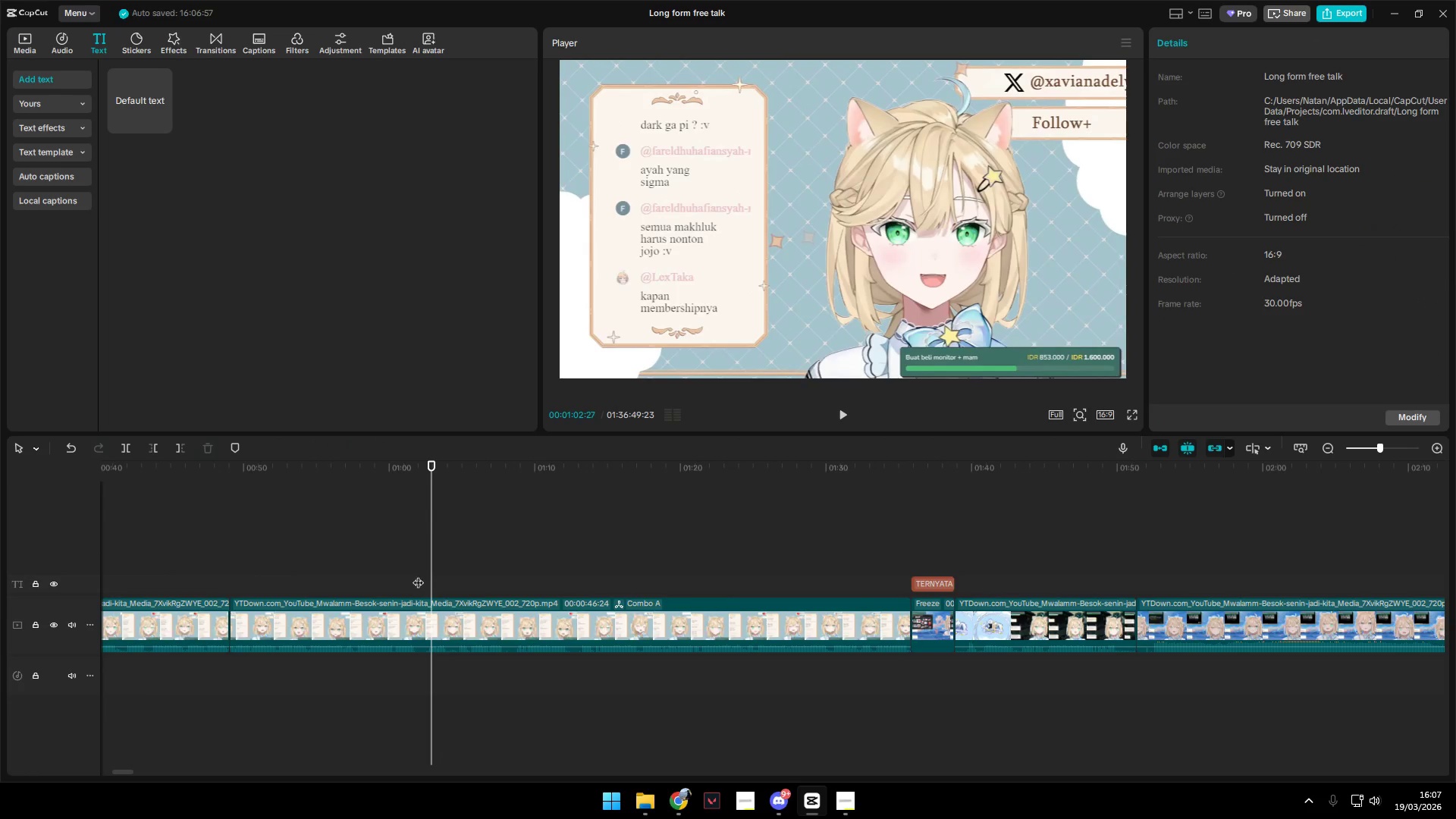 
triple_click([414, 576])
 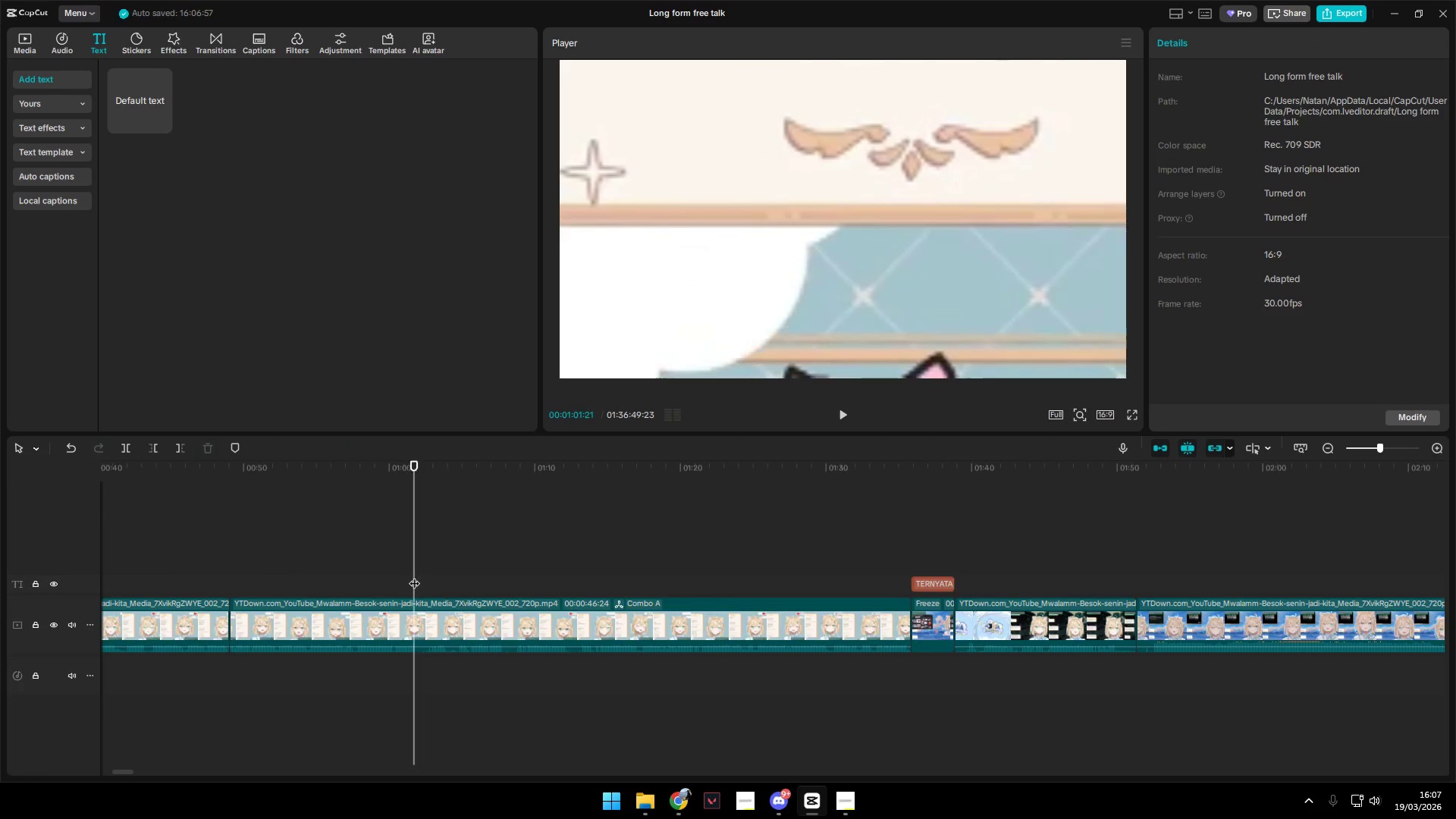 
key(Space)
 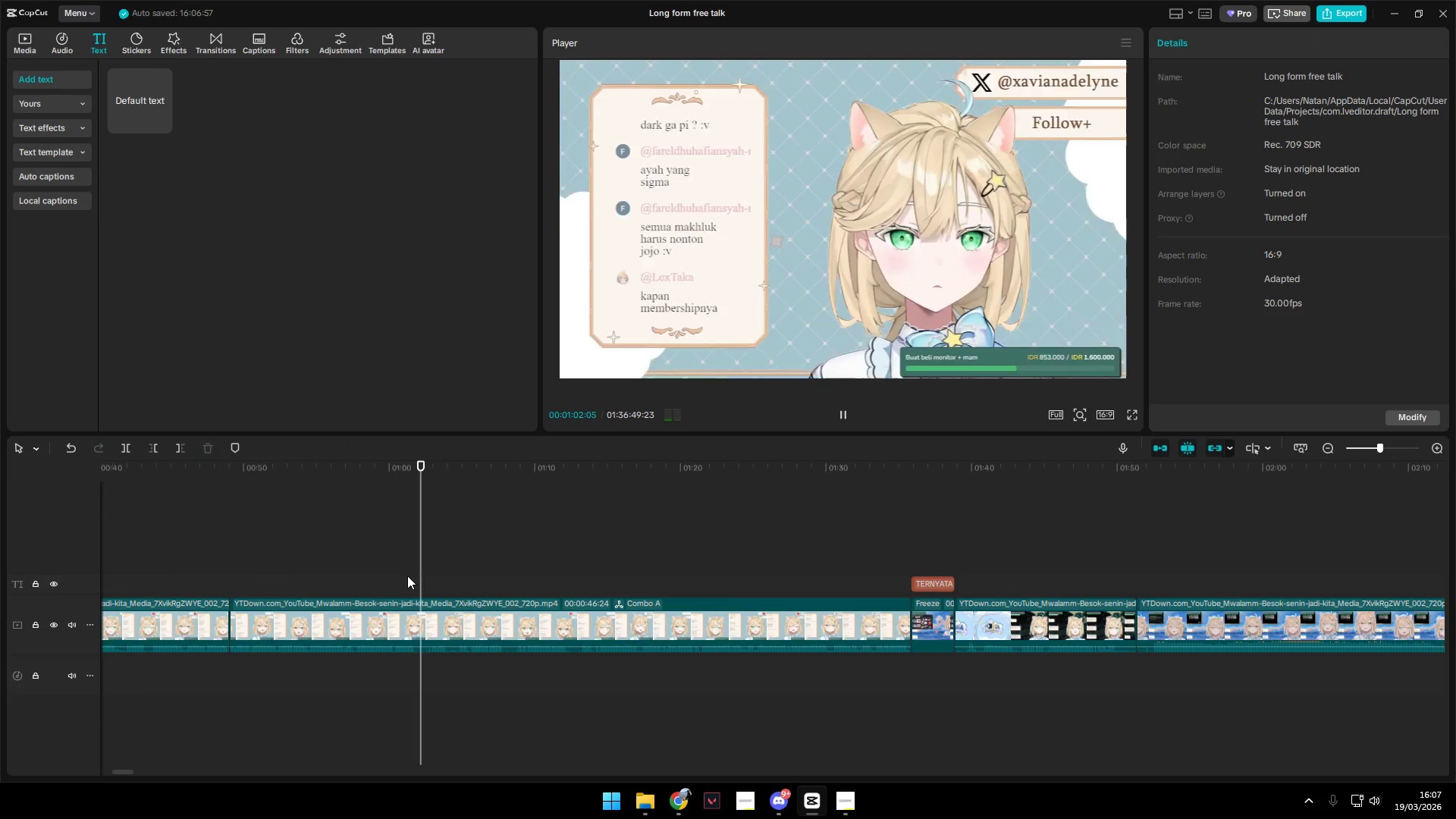 
key(Space)
 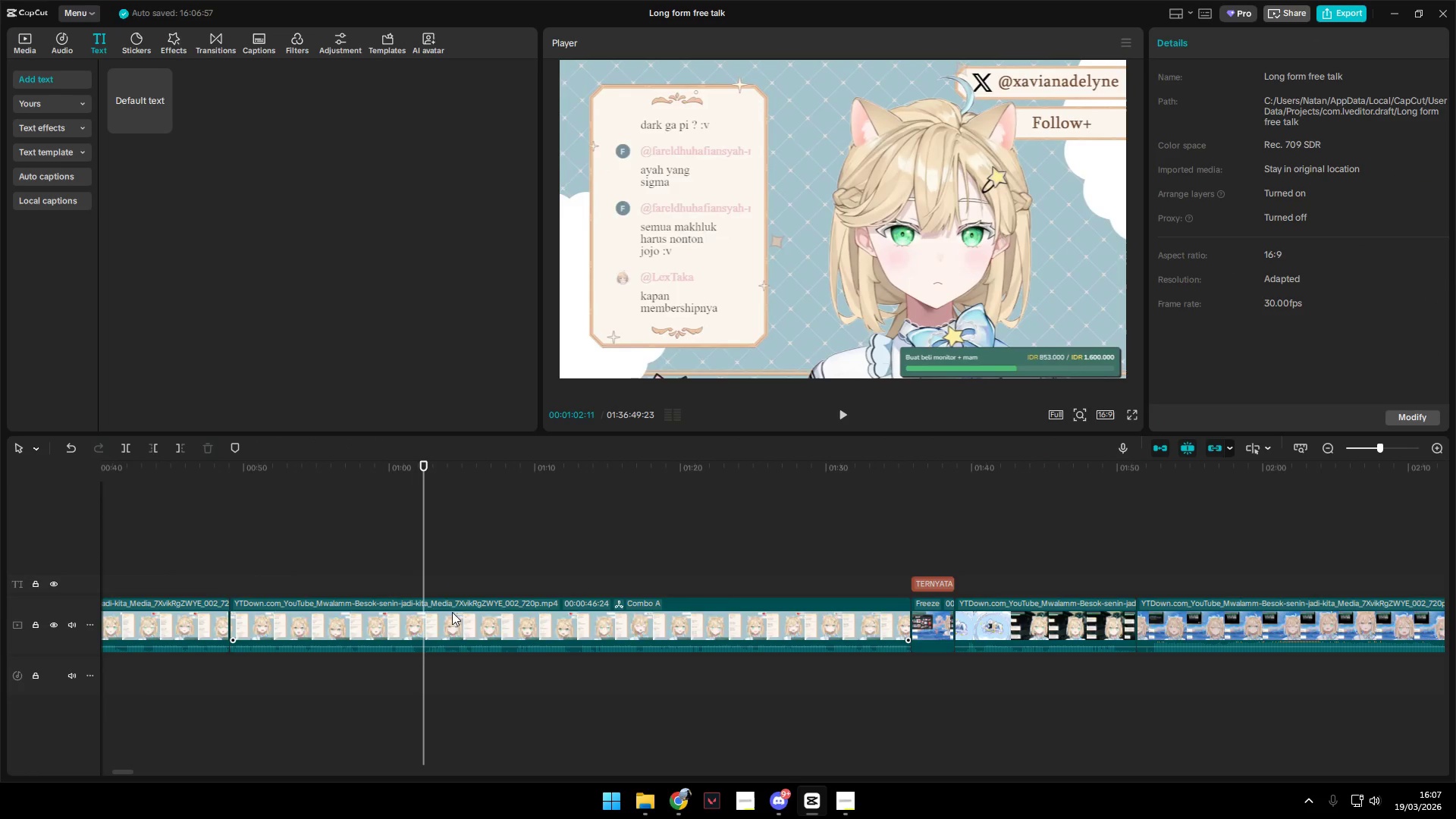 
left_click([452, 622])
 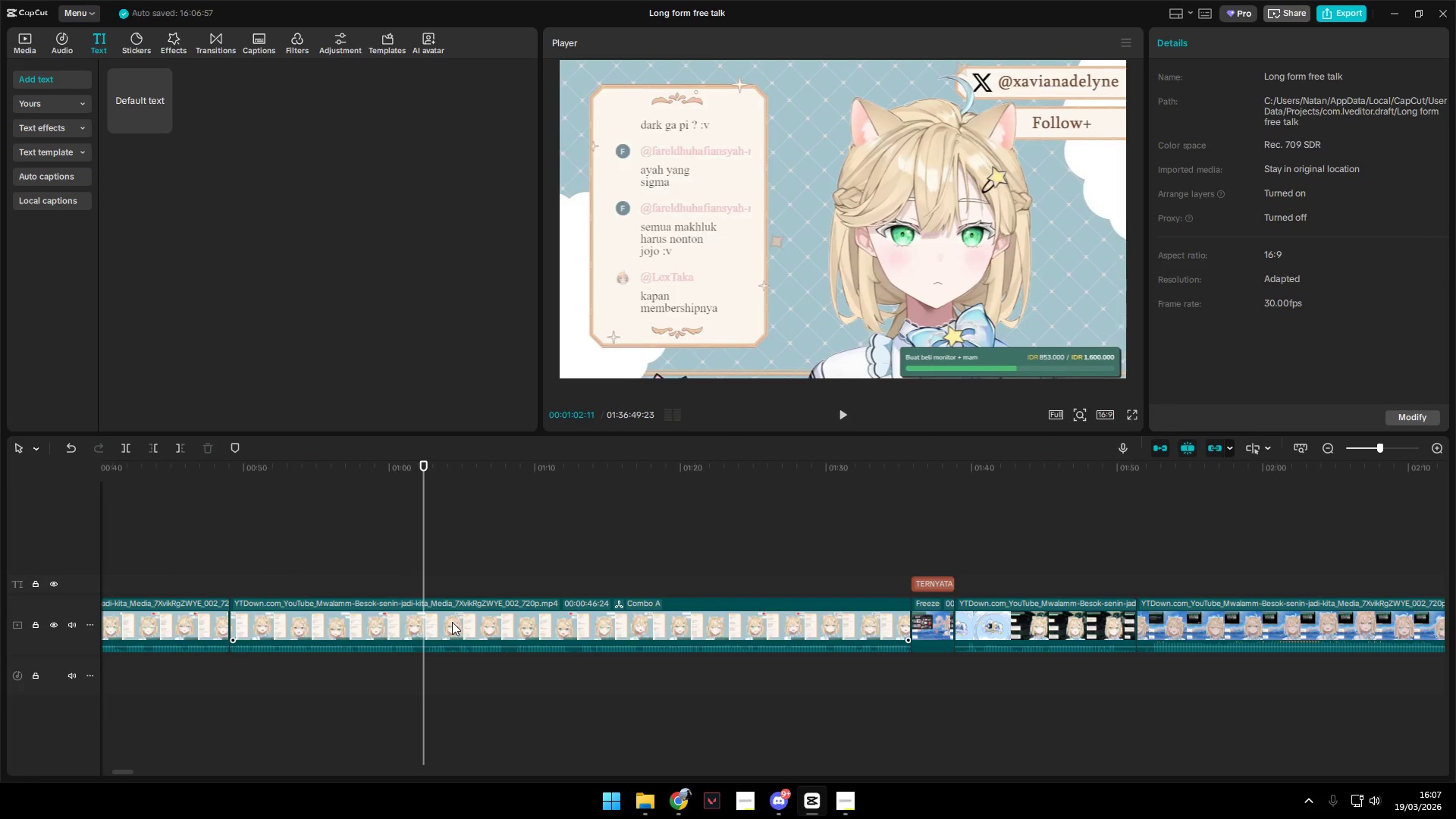 
key(Shift+E)
 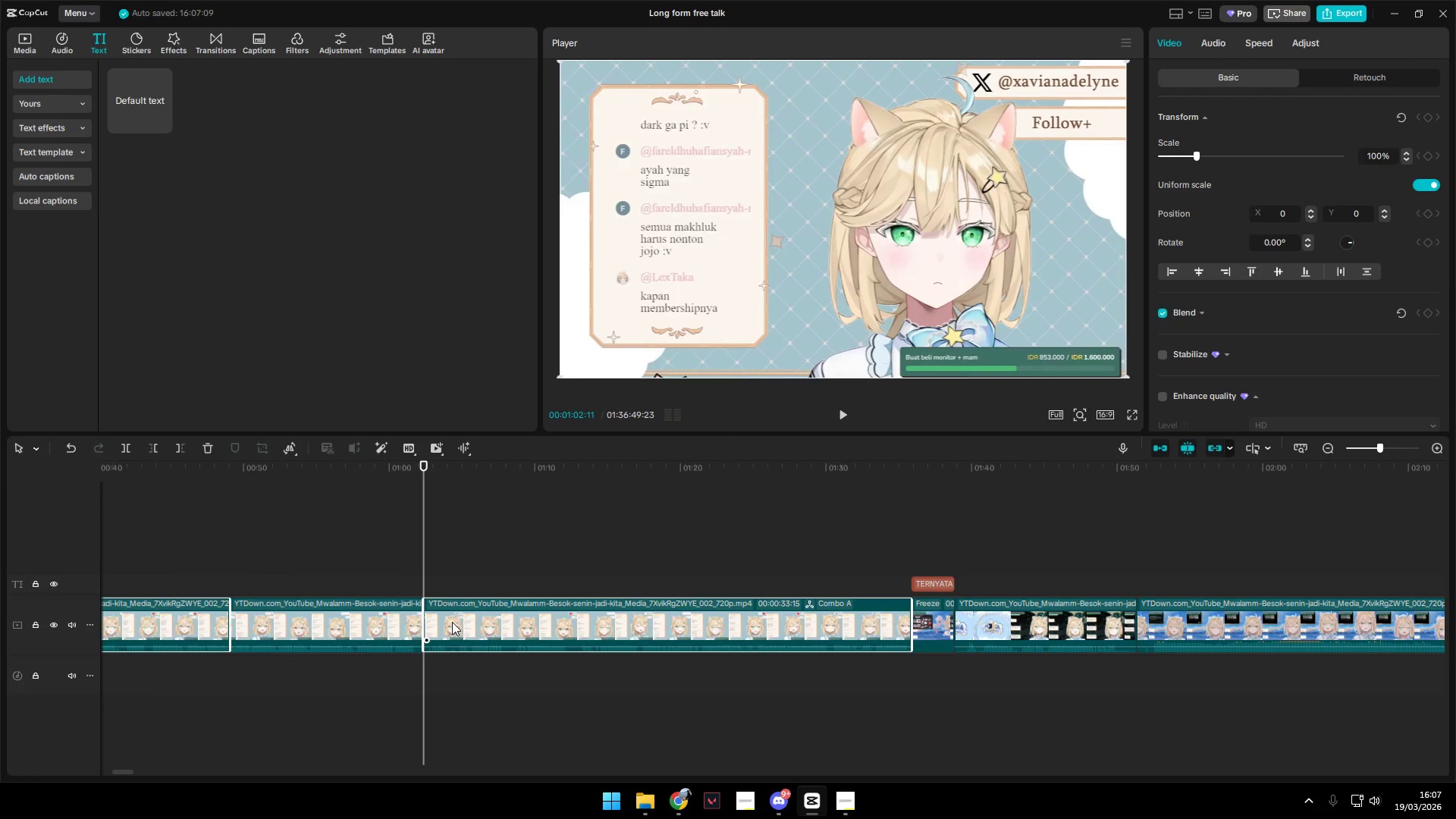 
left_click([403, 607])
 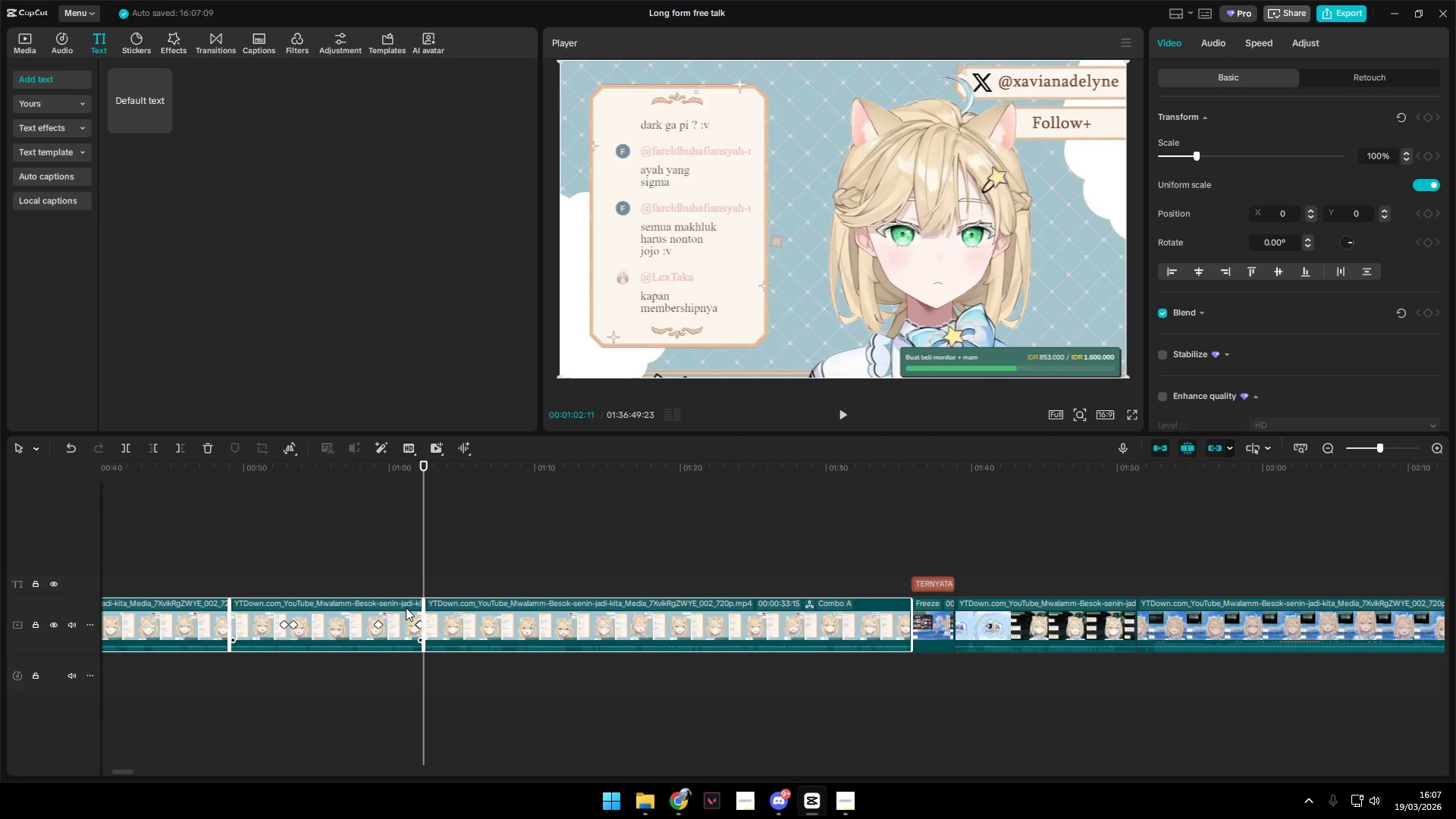 
key(Space)
 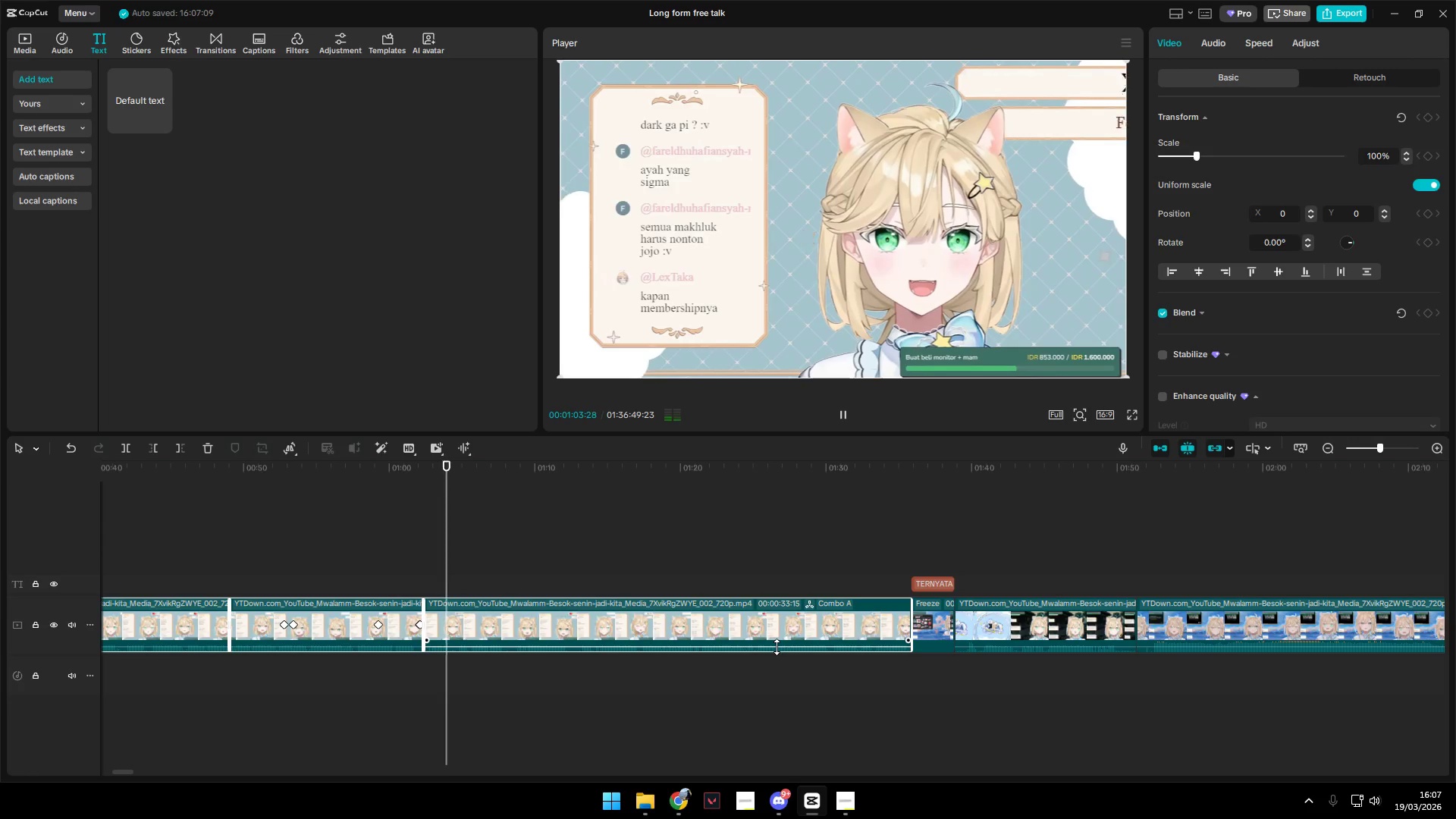 
key(Control+Z)
 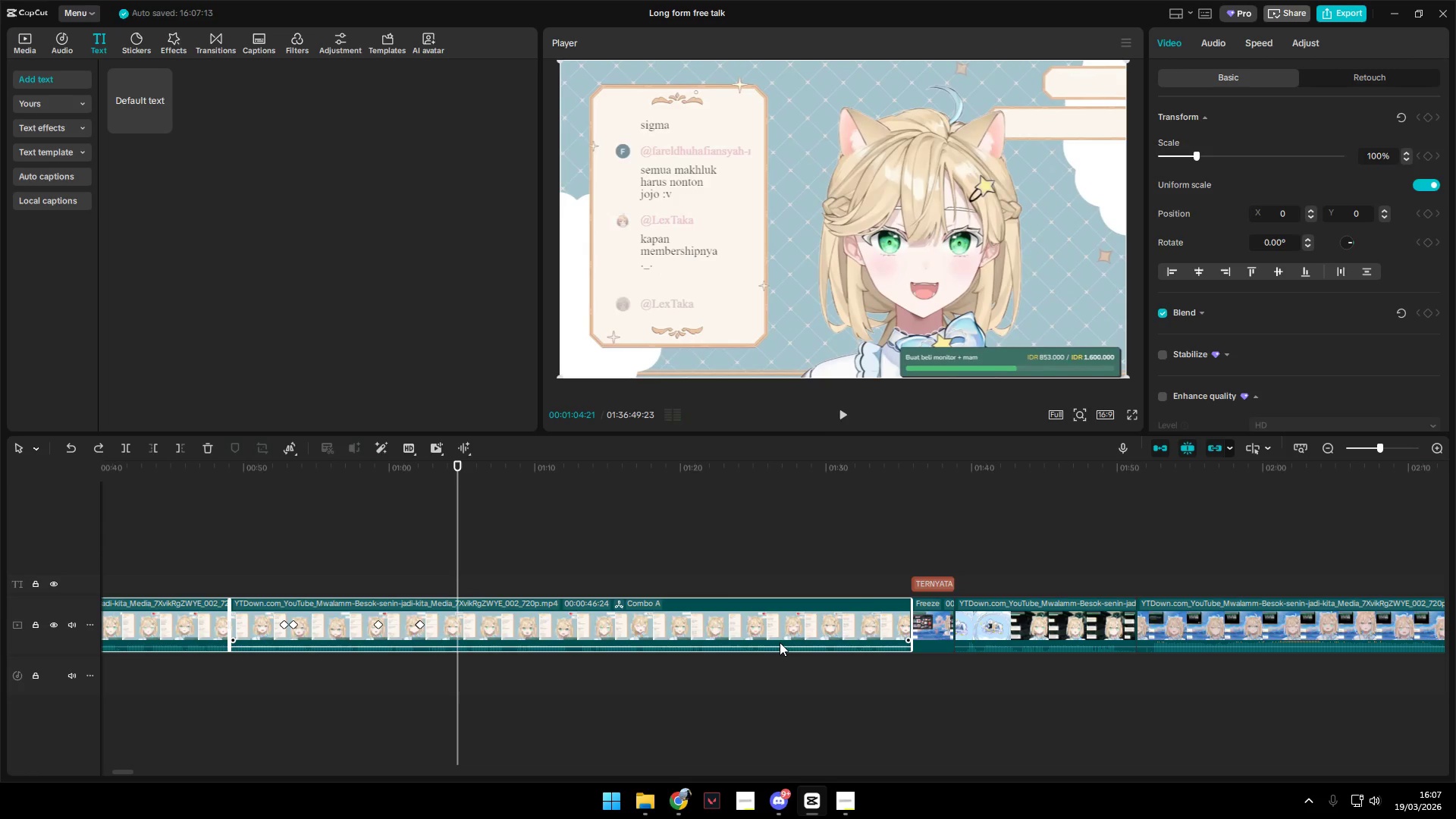 
key(Space)
 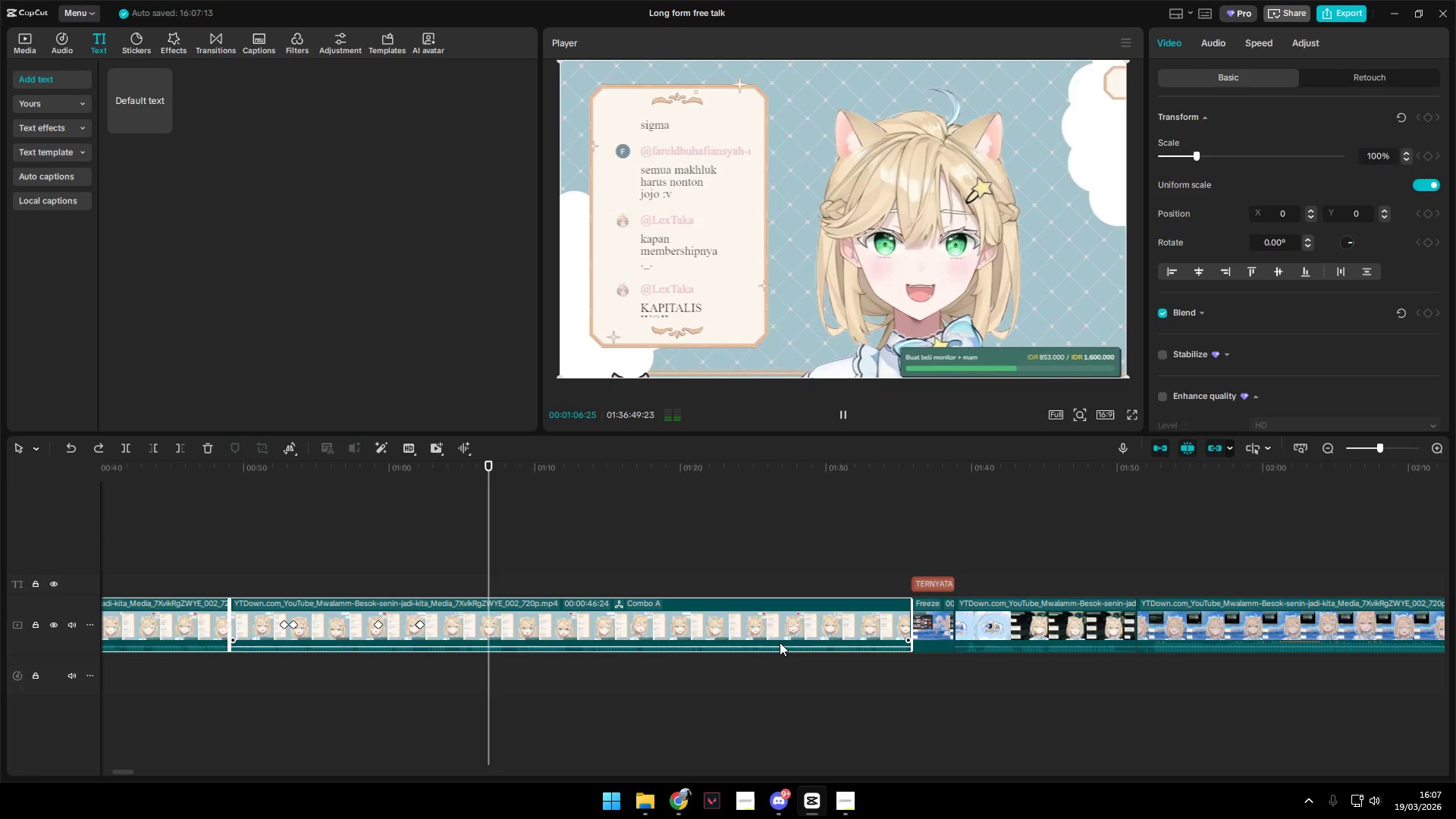 
key(Space)
 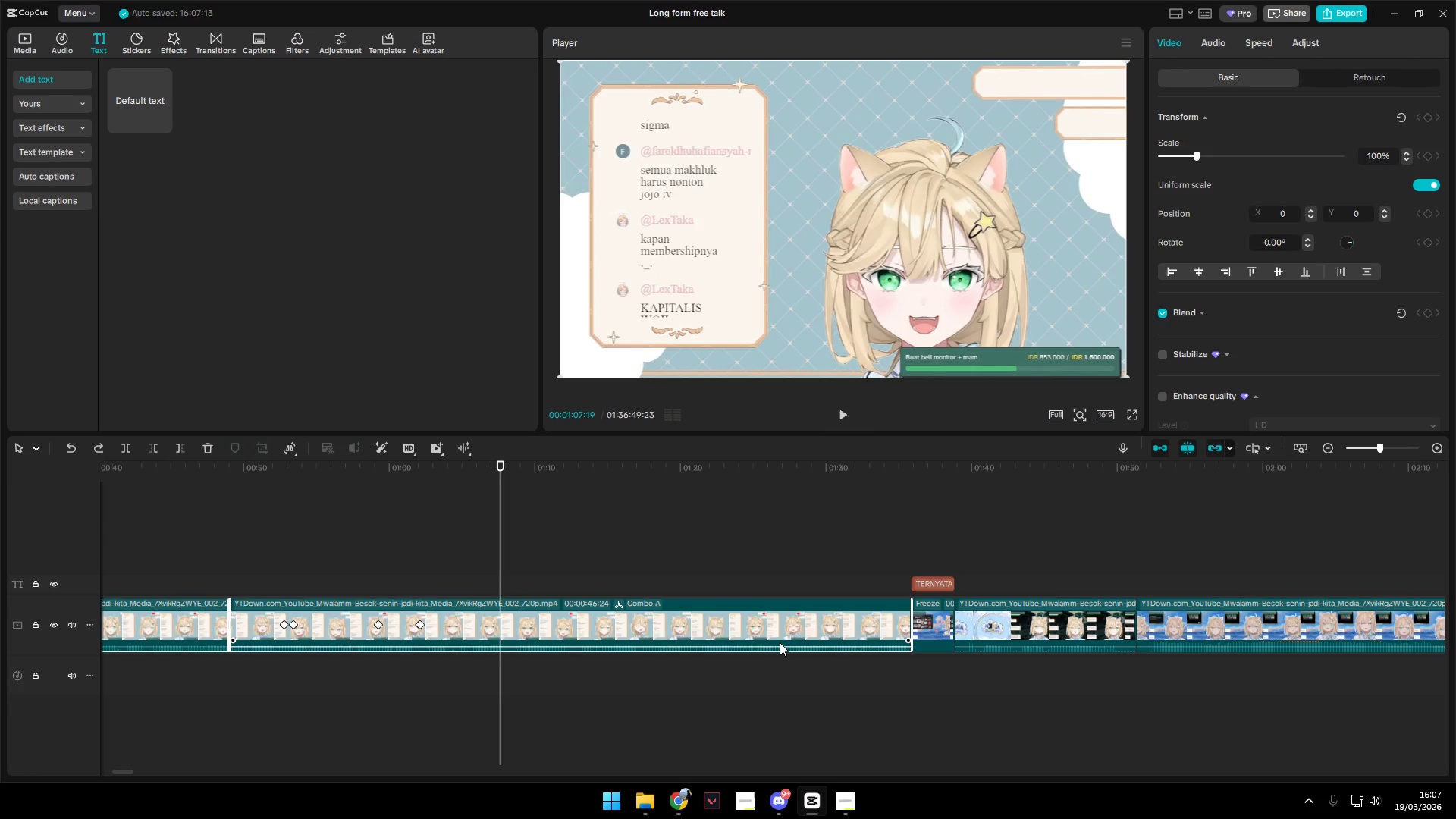 
key(Space)
 